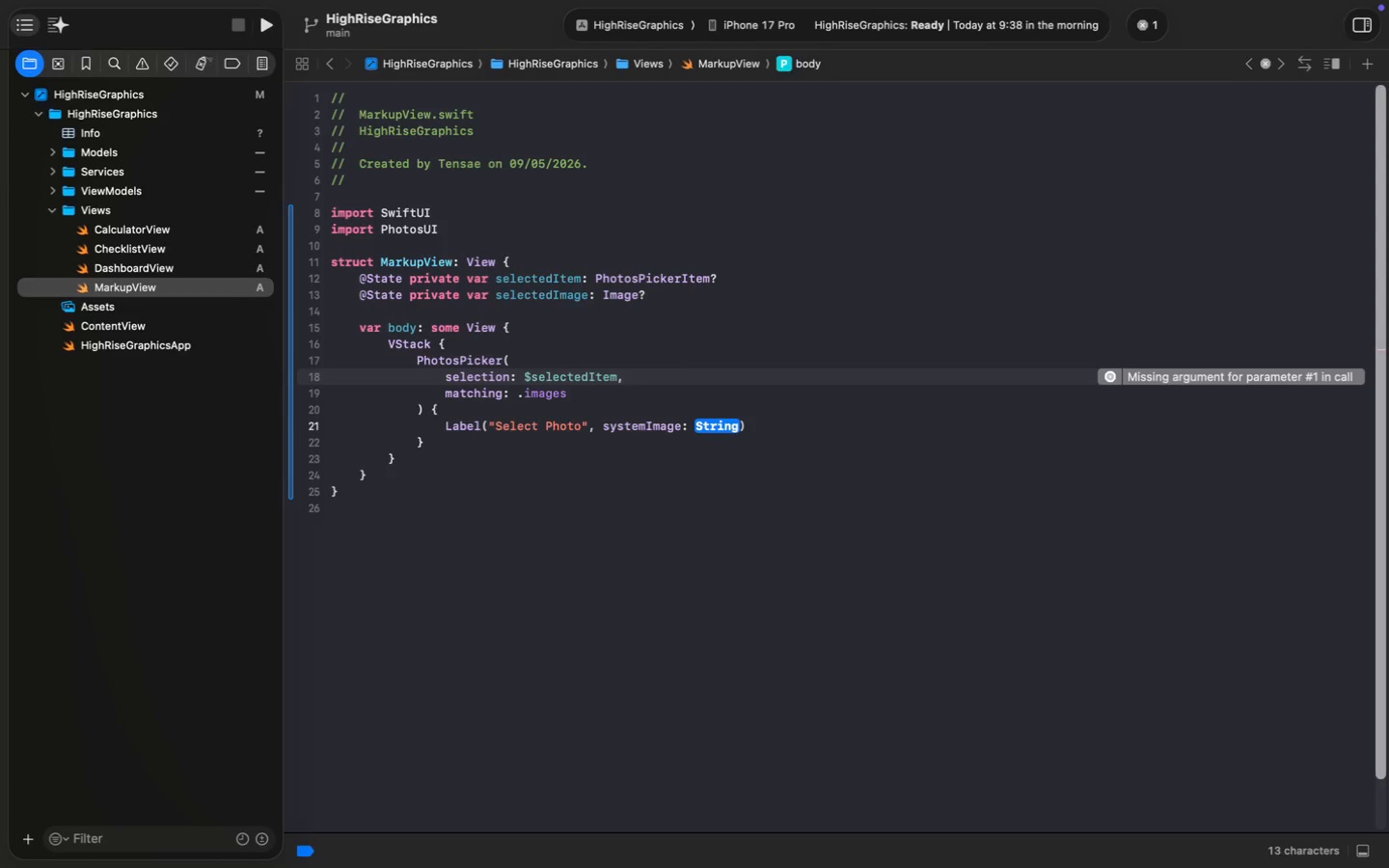 
type("photo)
 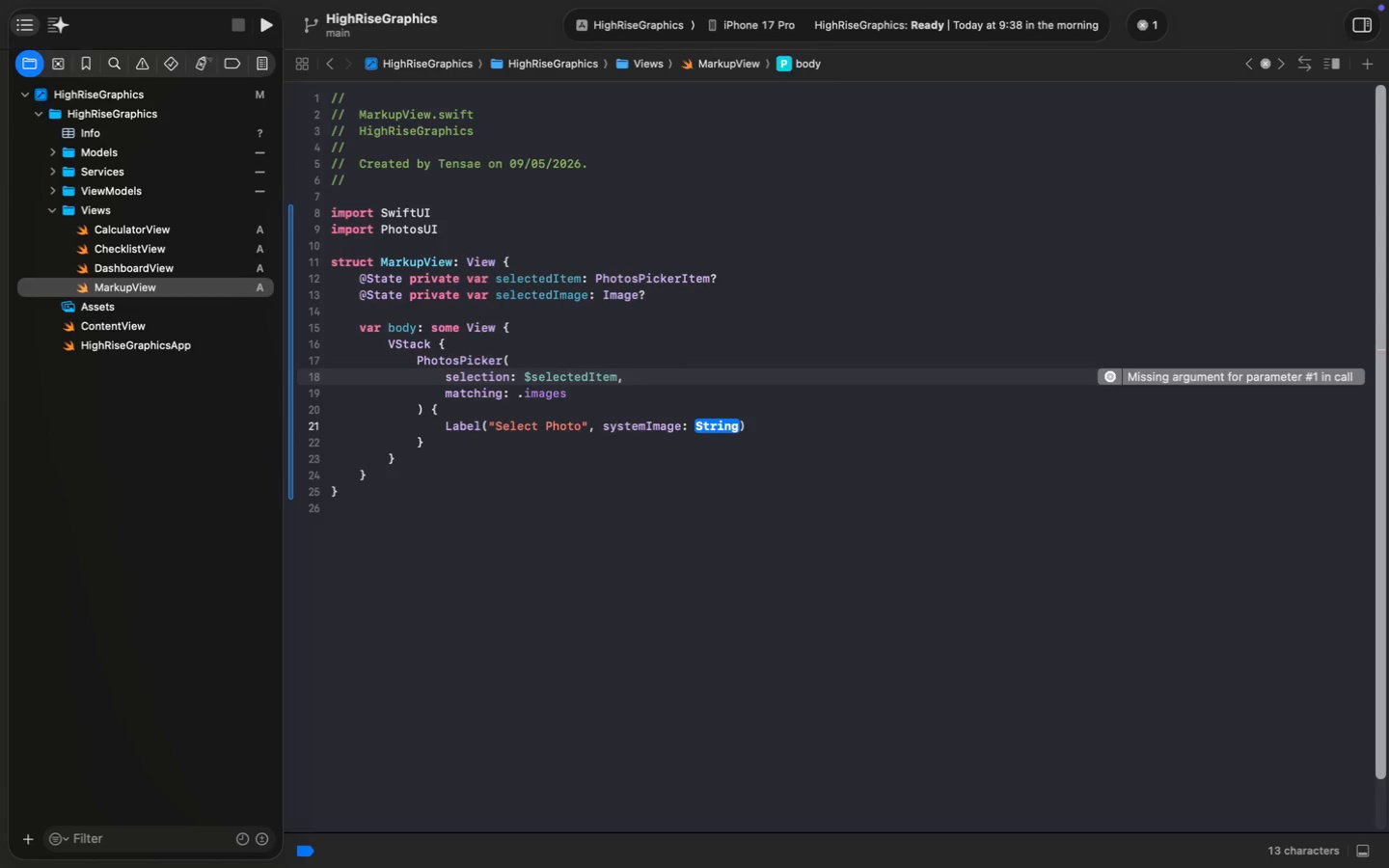 
key(Meta+A)
 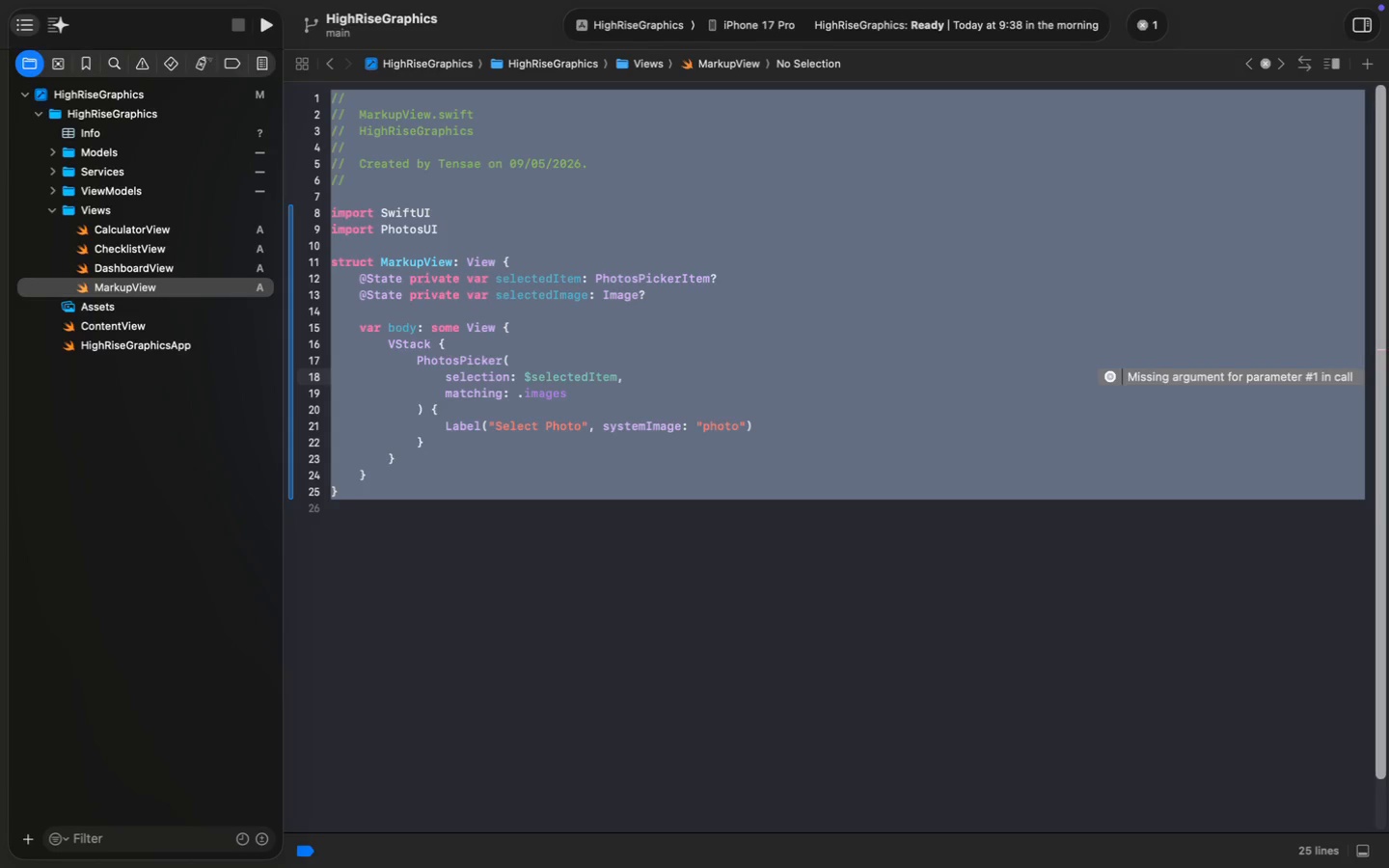 
key(Meta+S)
 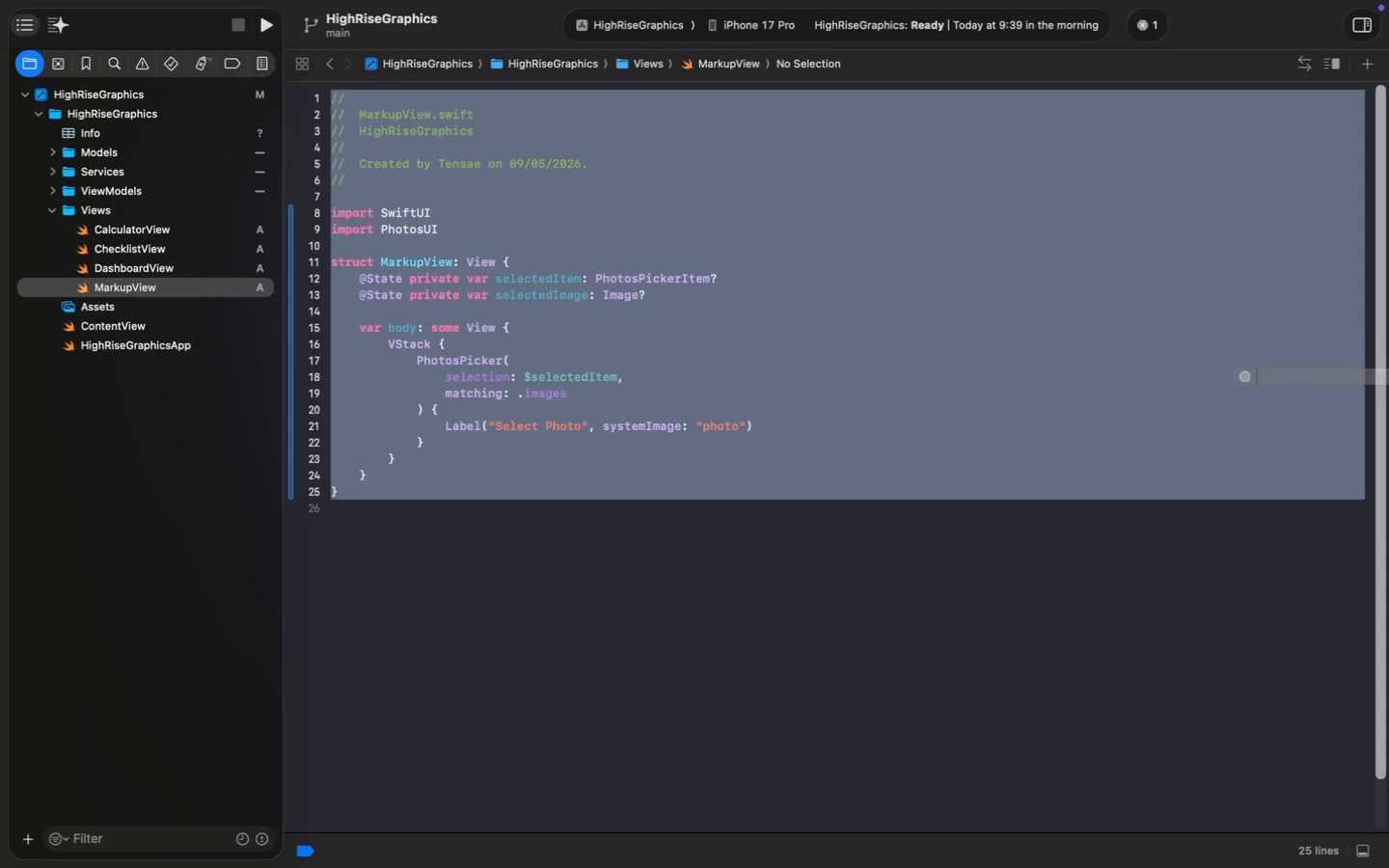 
key(ArrowRight)
 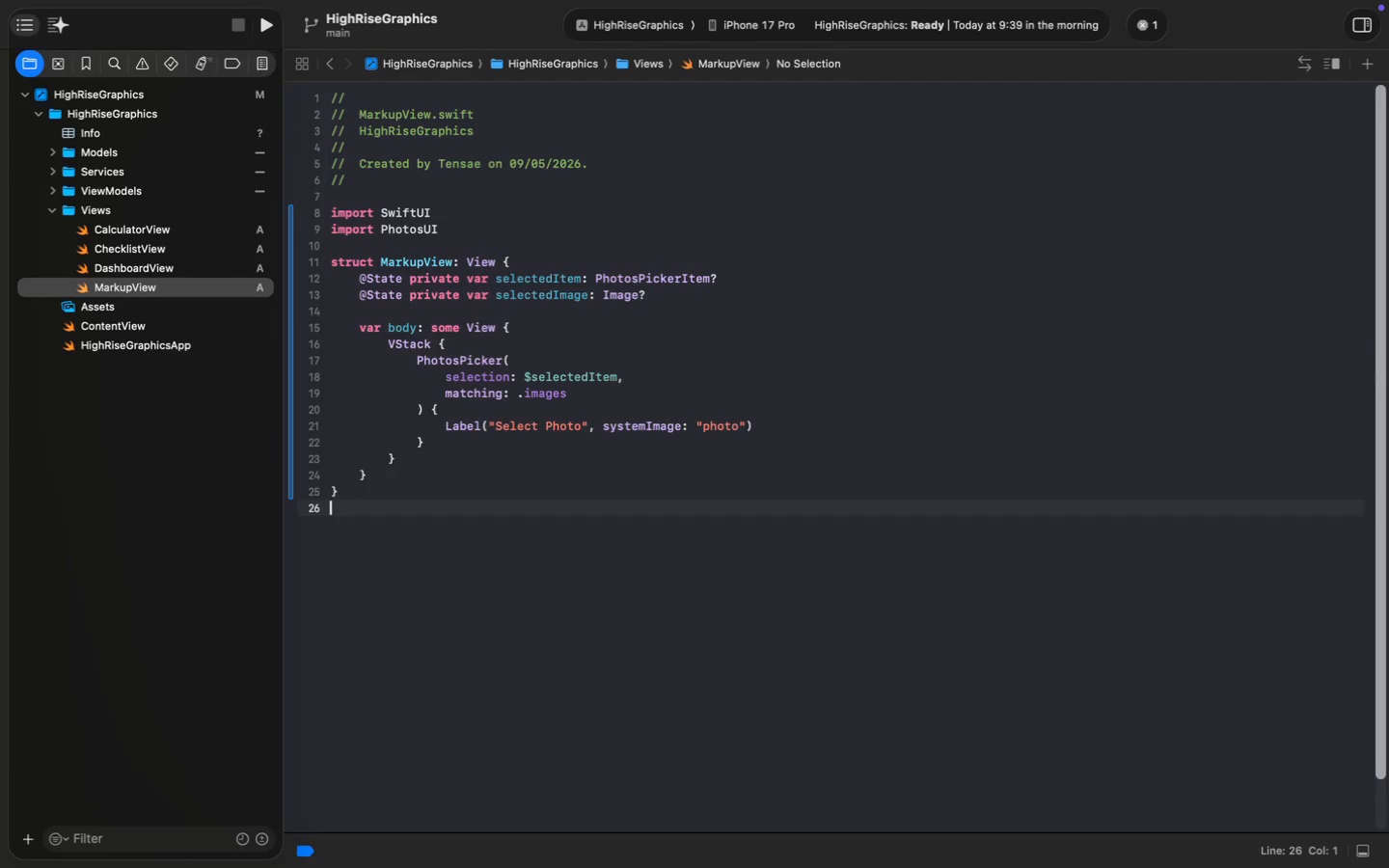 
key(ArrowDown)
 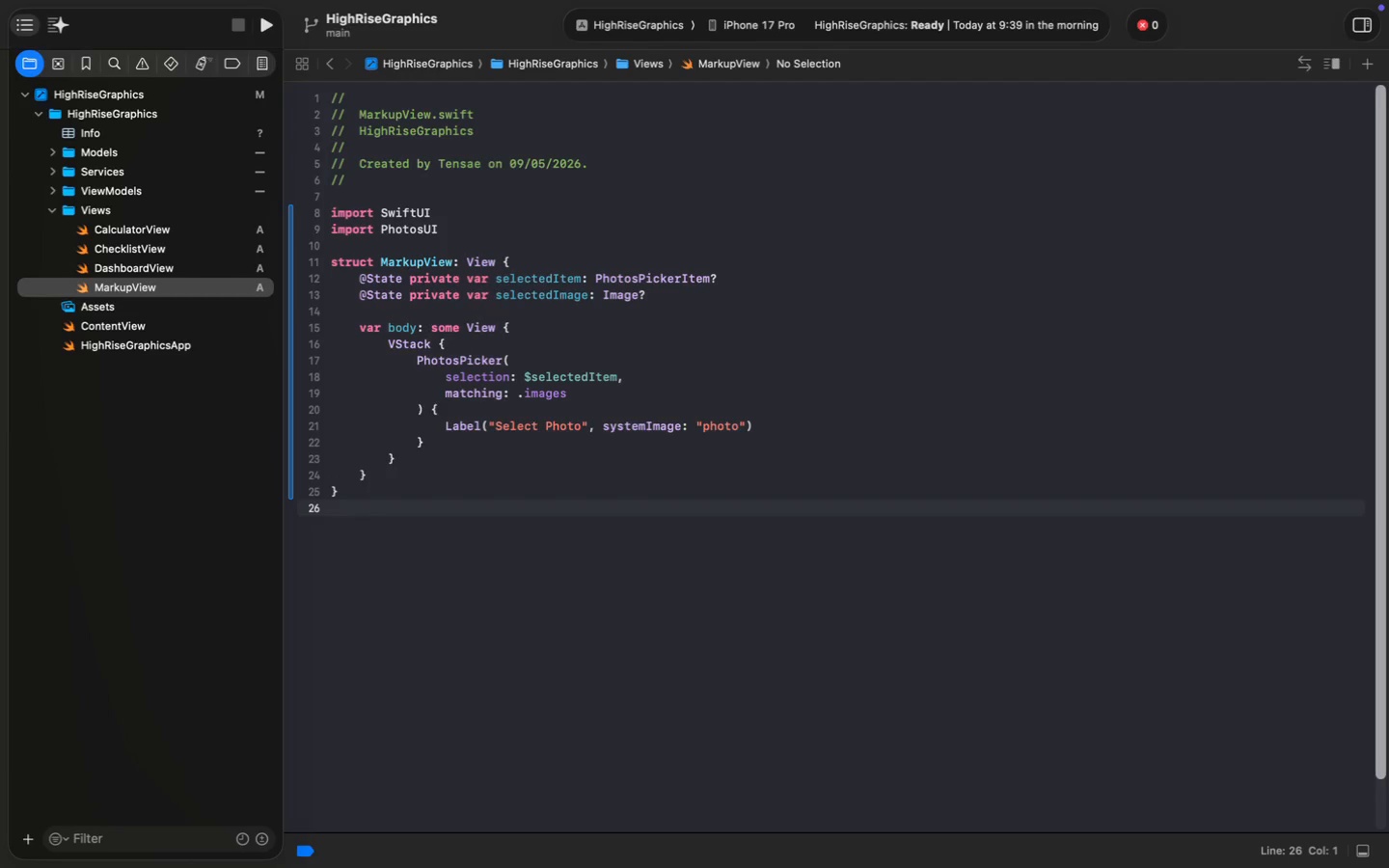 
key(ArrowUp)
 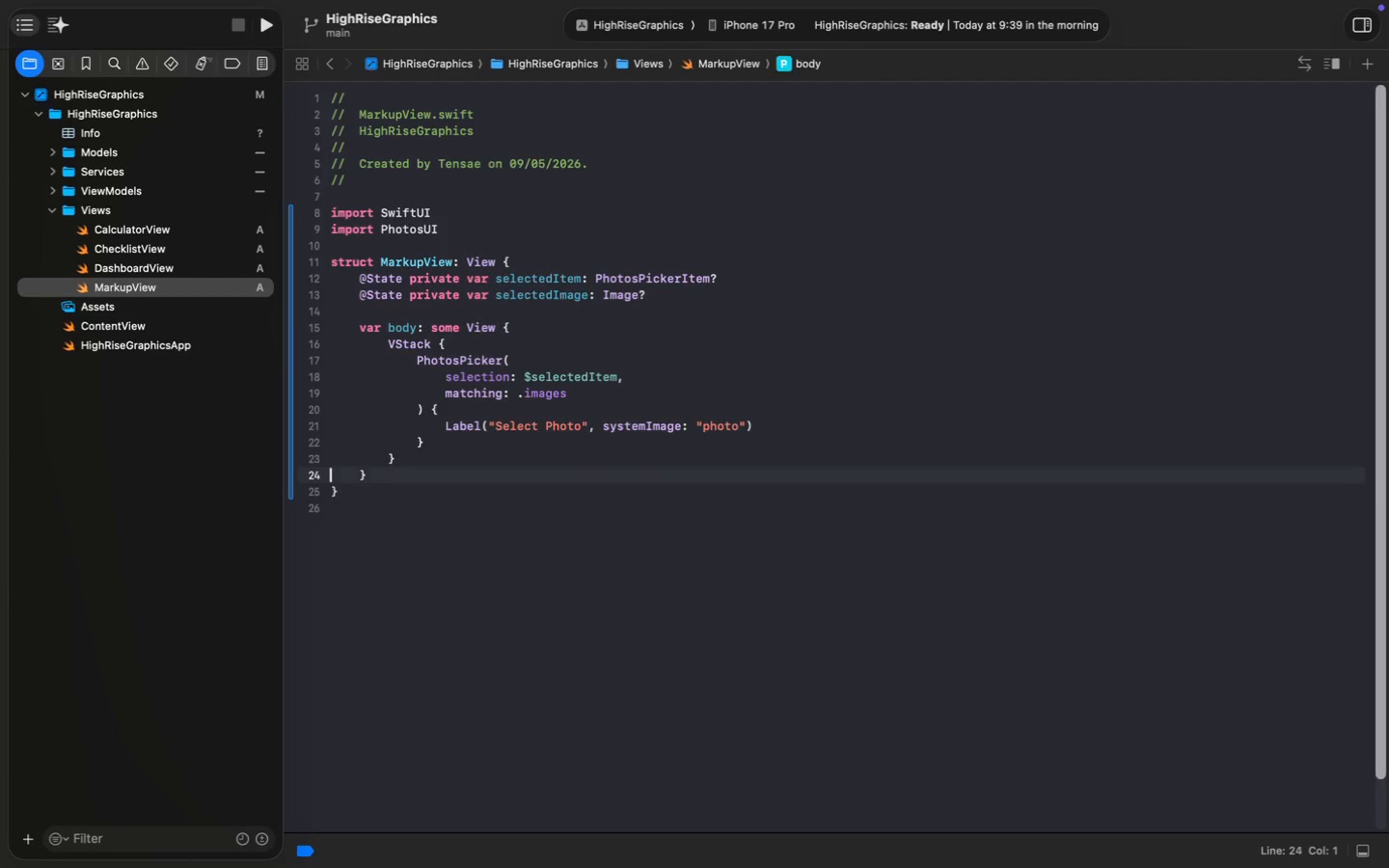 
key(ArrowUp)
 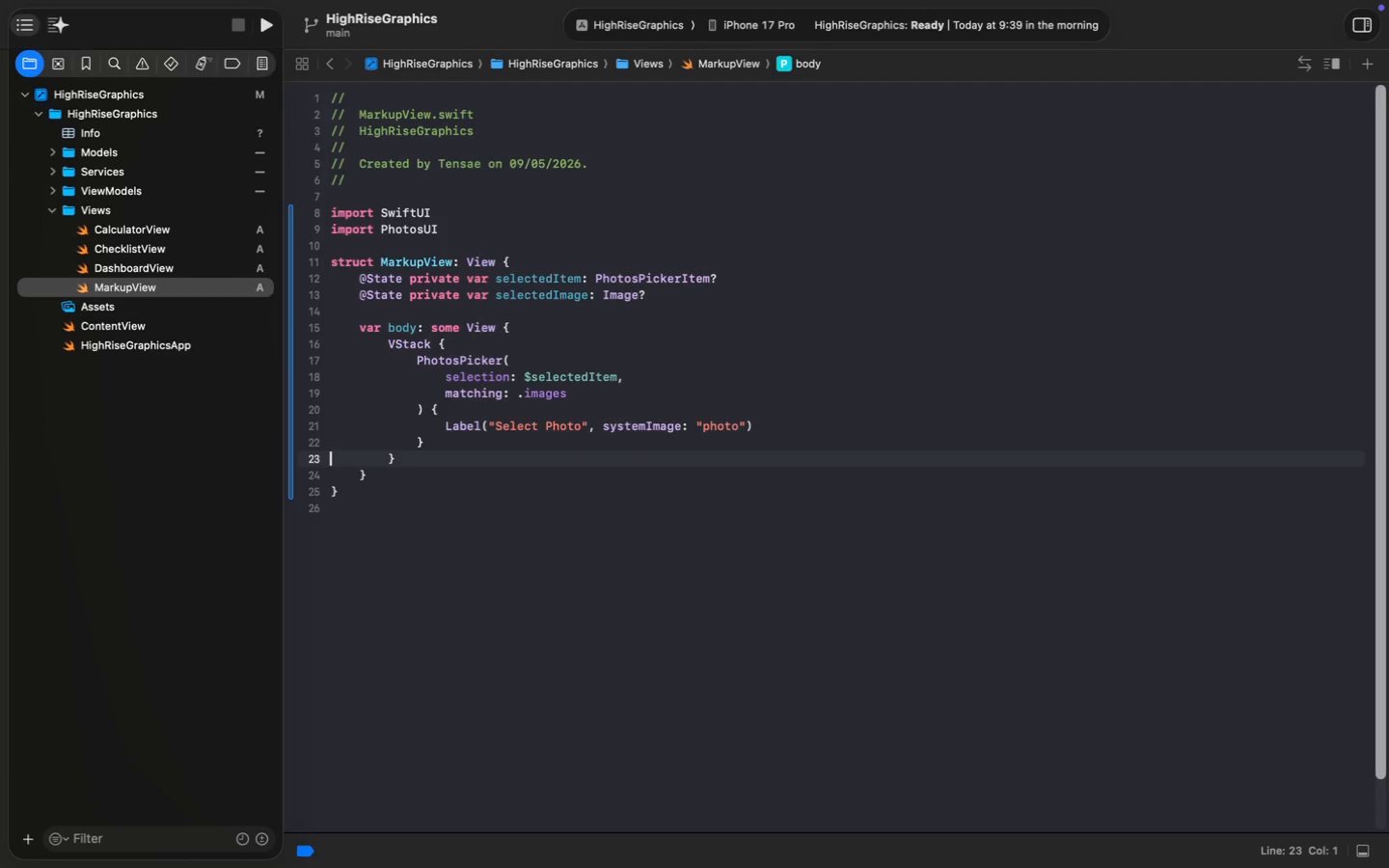 
key(ArrowUp)
 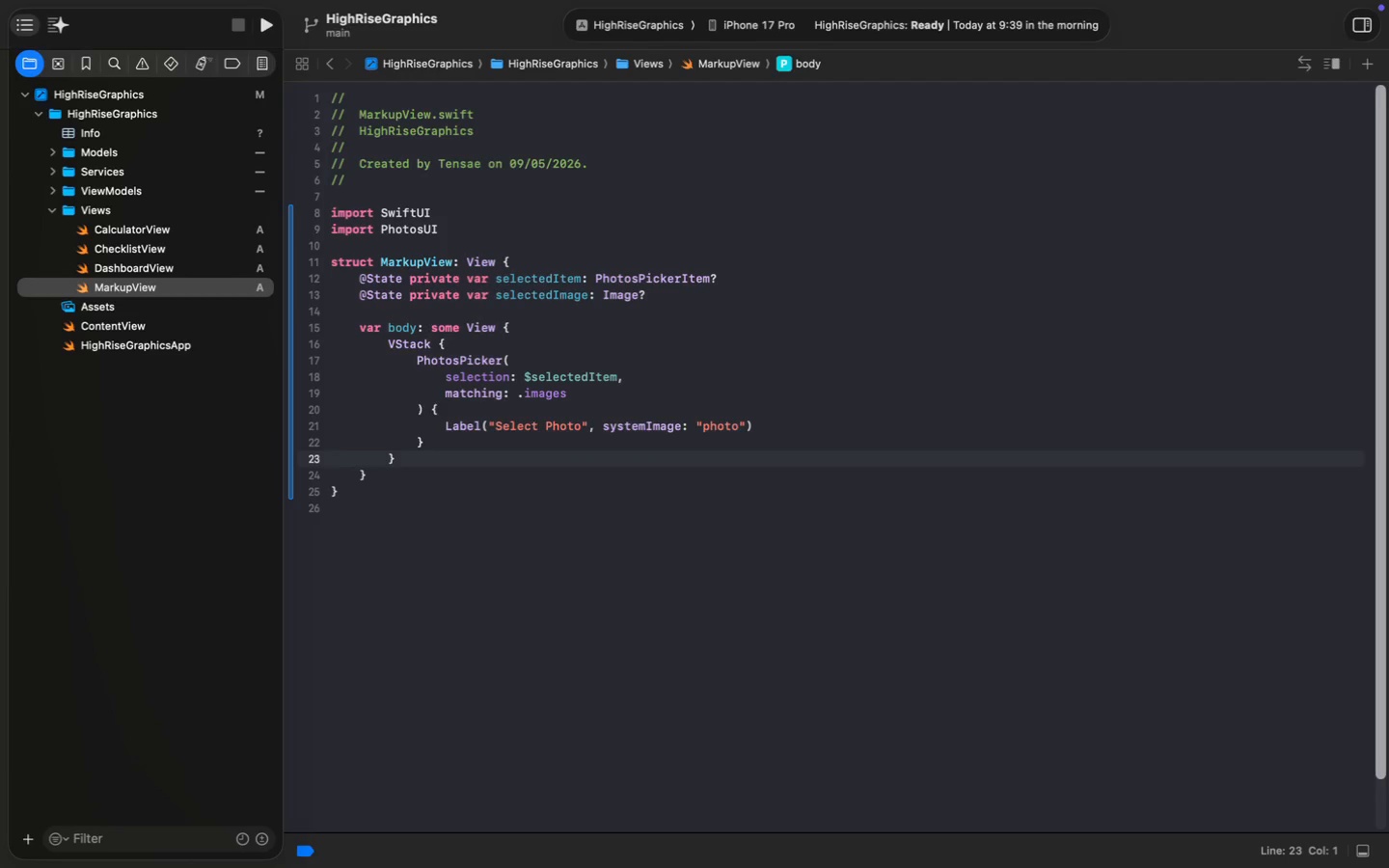 
key(ArrowRight)
 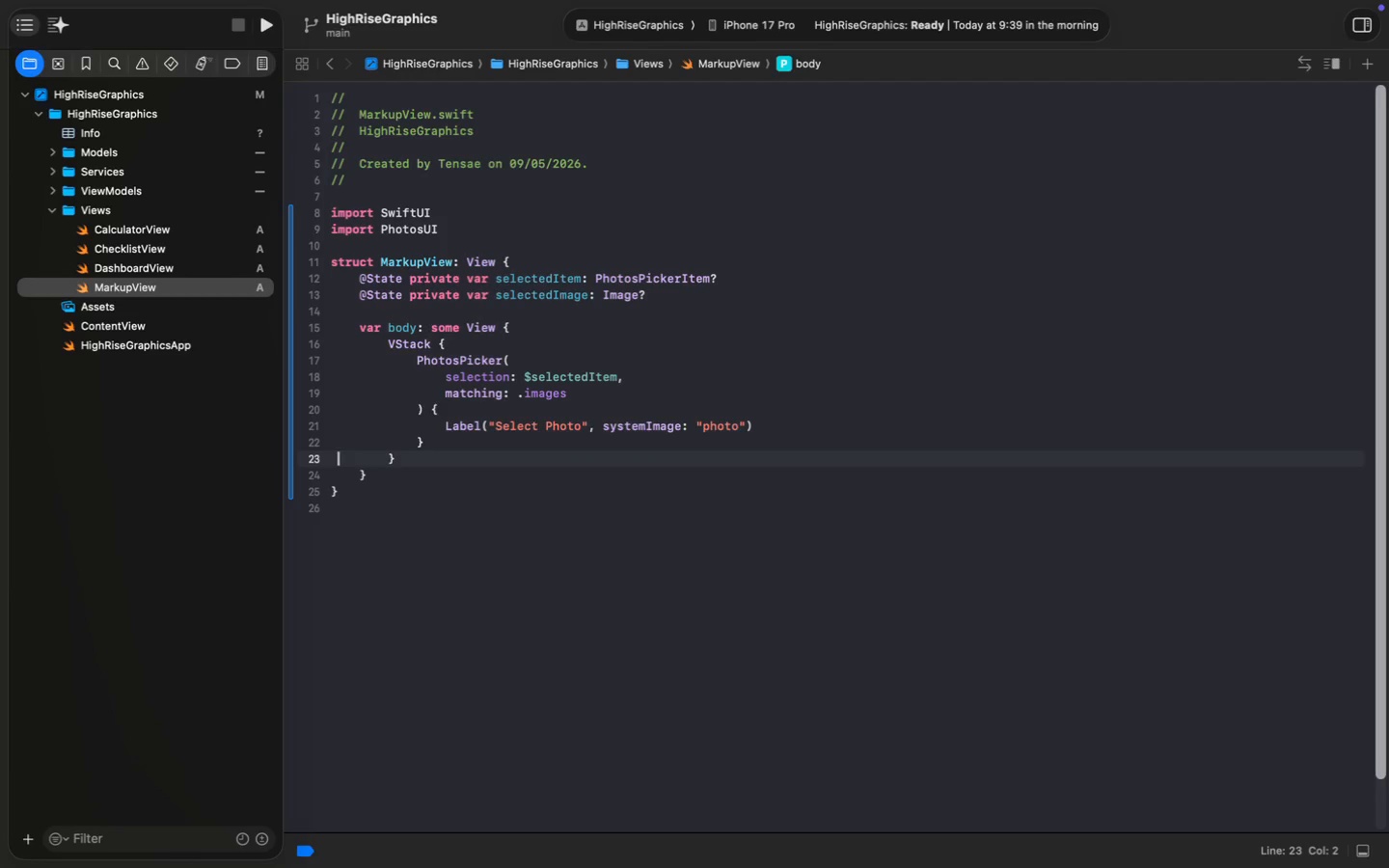 
key(Meta+ArrowRight)
 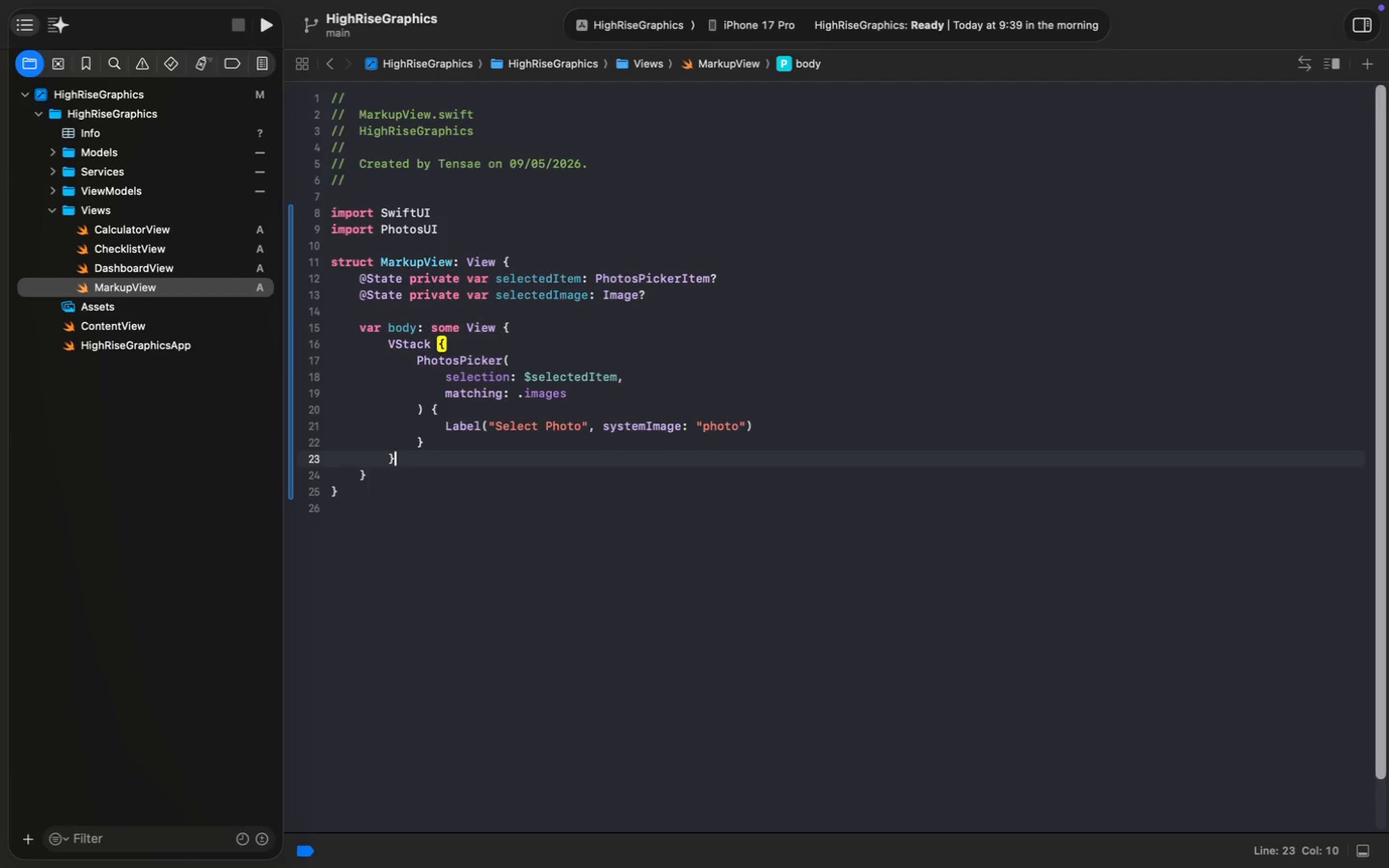 
key(ArrowUp)
 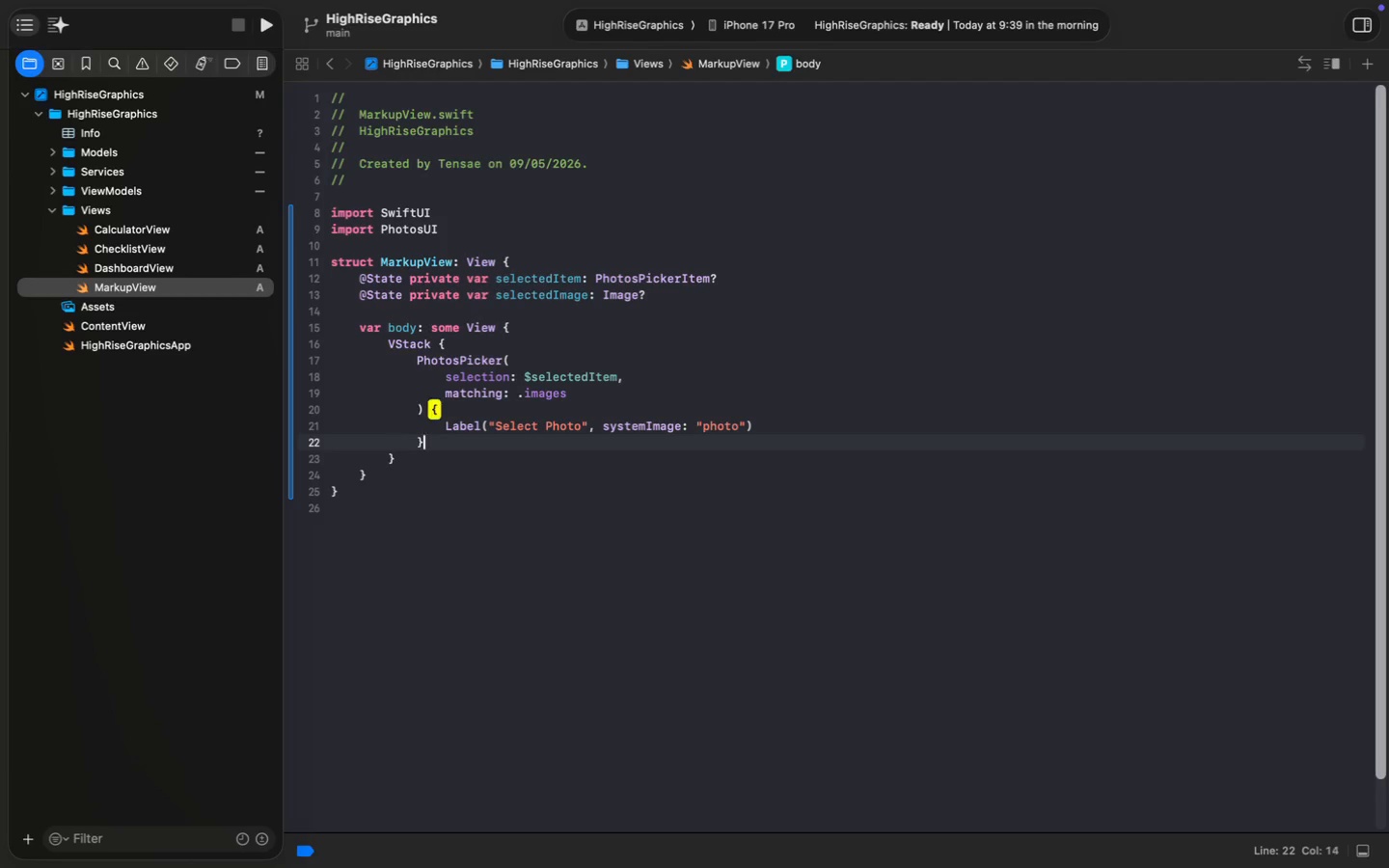 
key(Meta+MetaRight)
 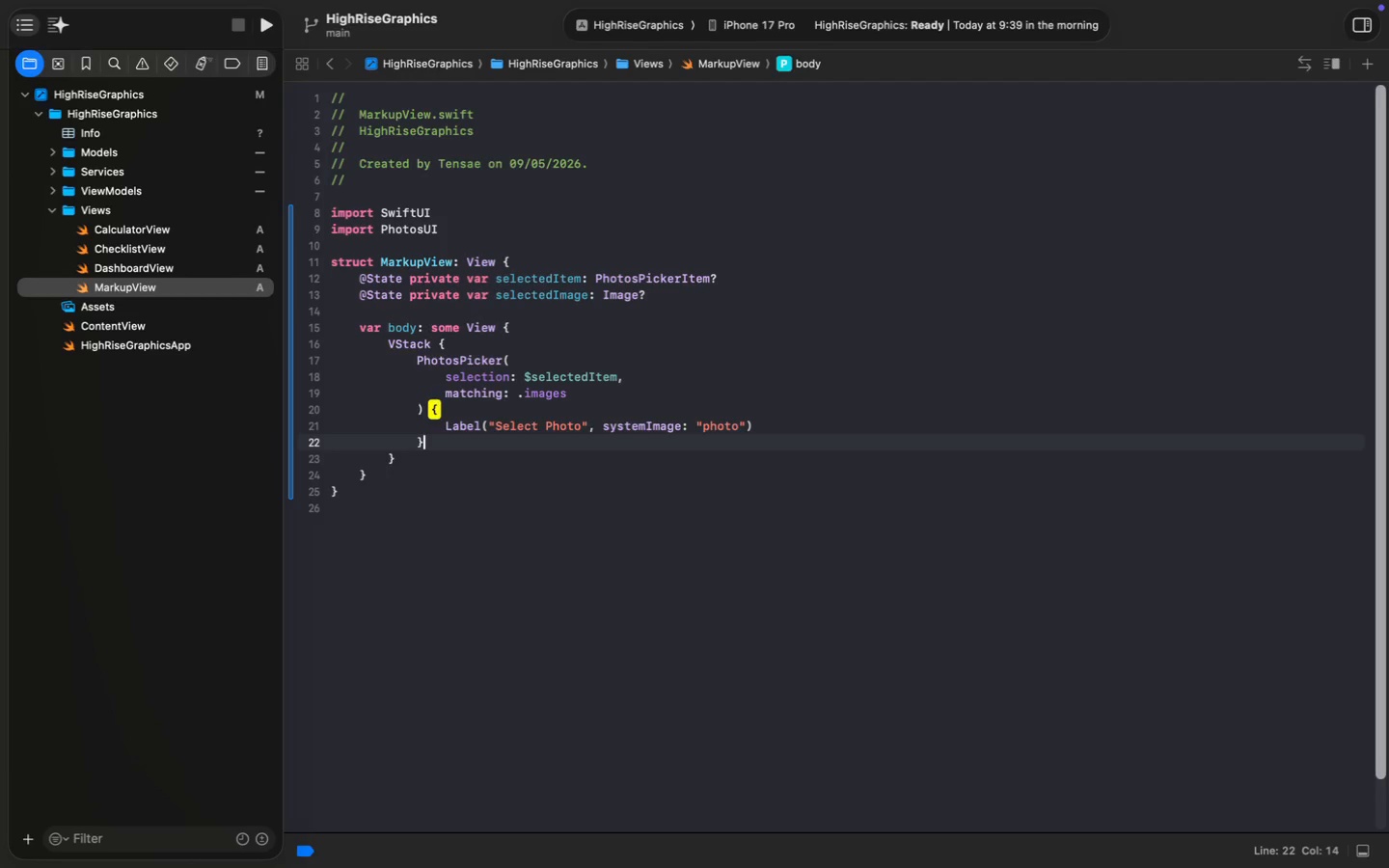 
key(Meta+ArrowRight)
 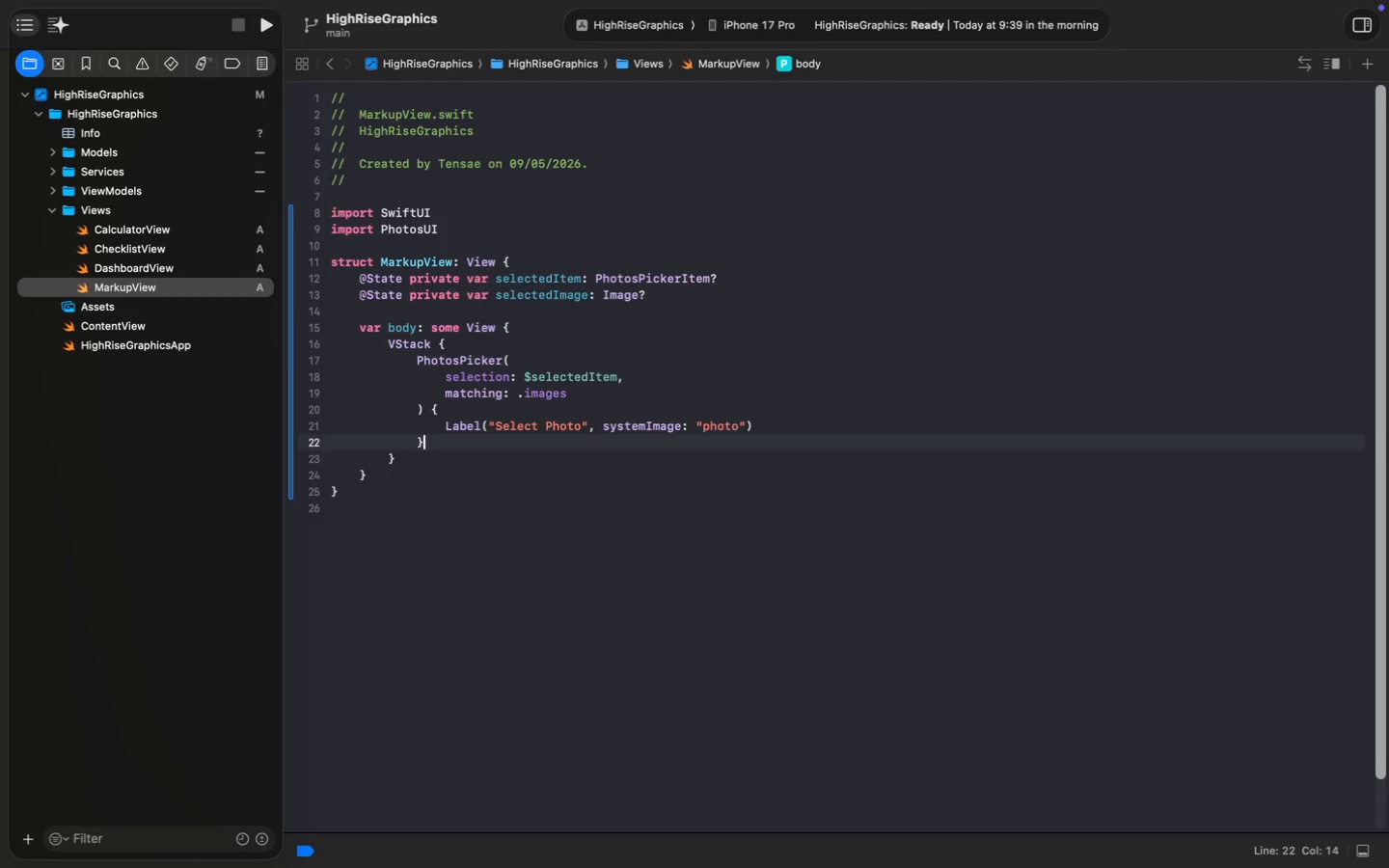 
key(Enter)
 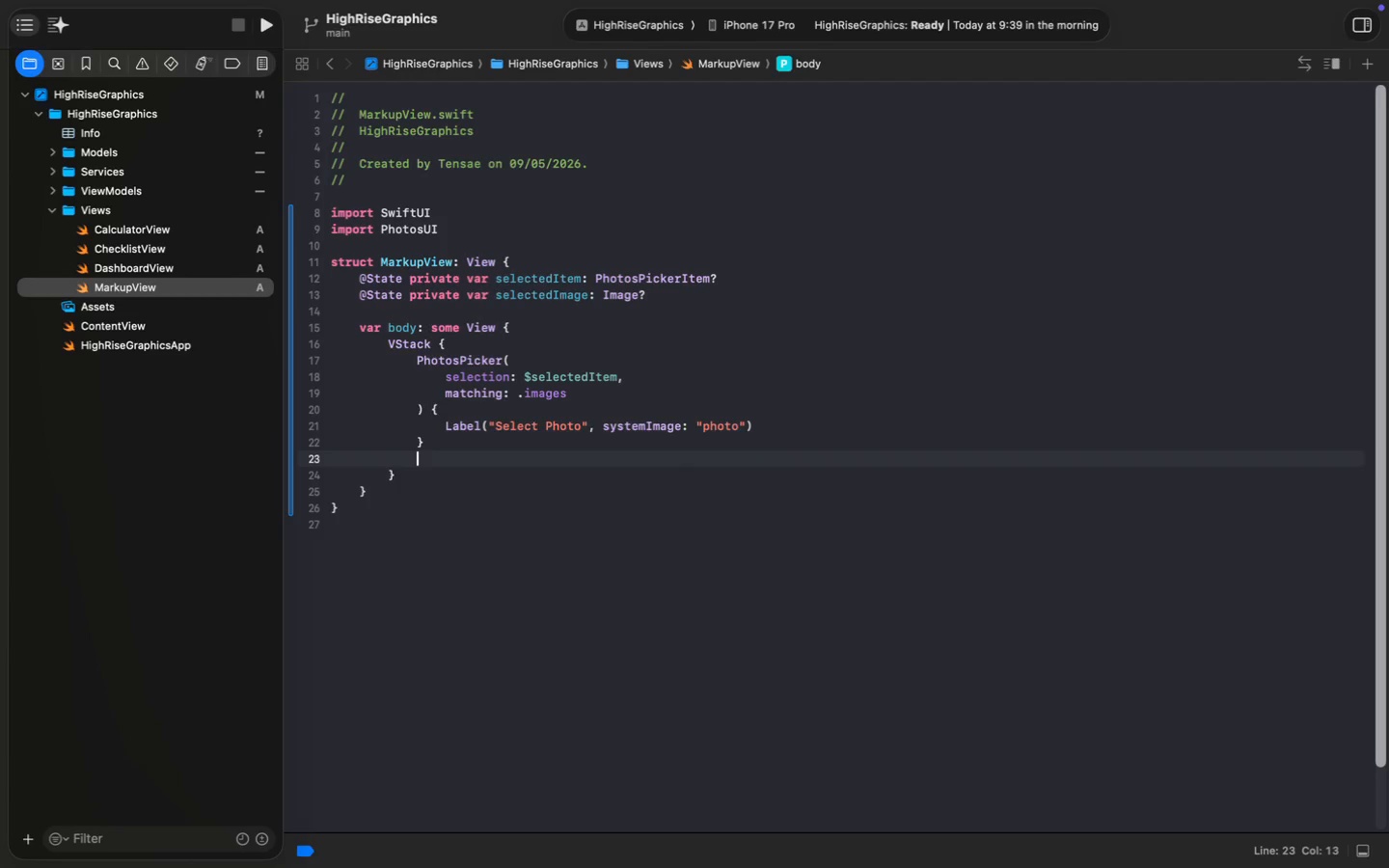 
key(Enter)
 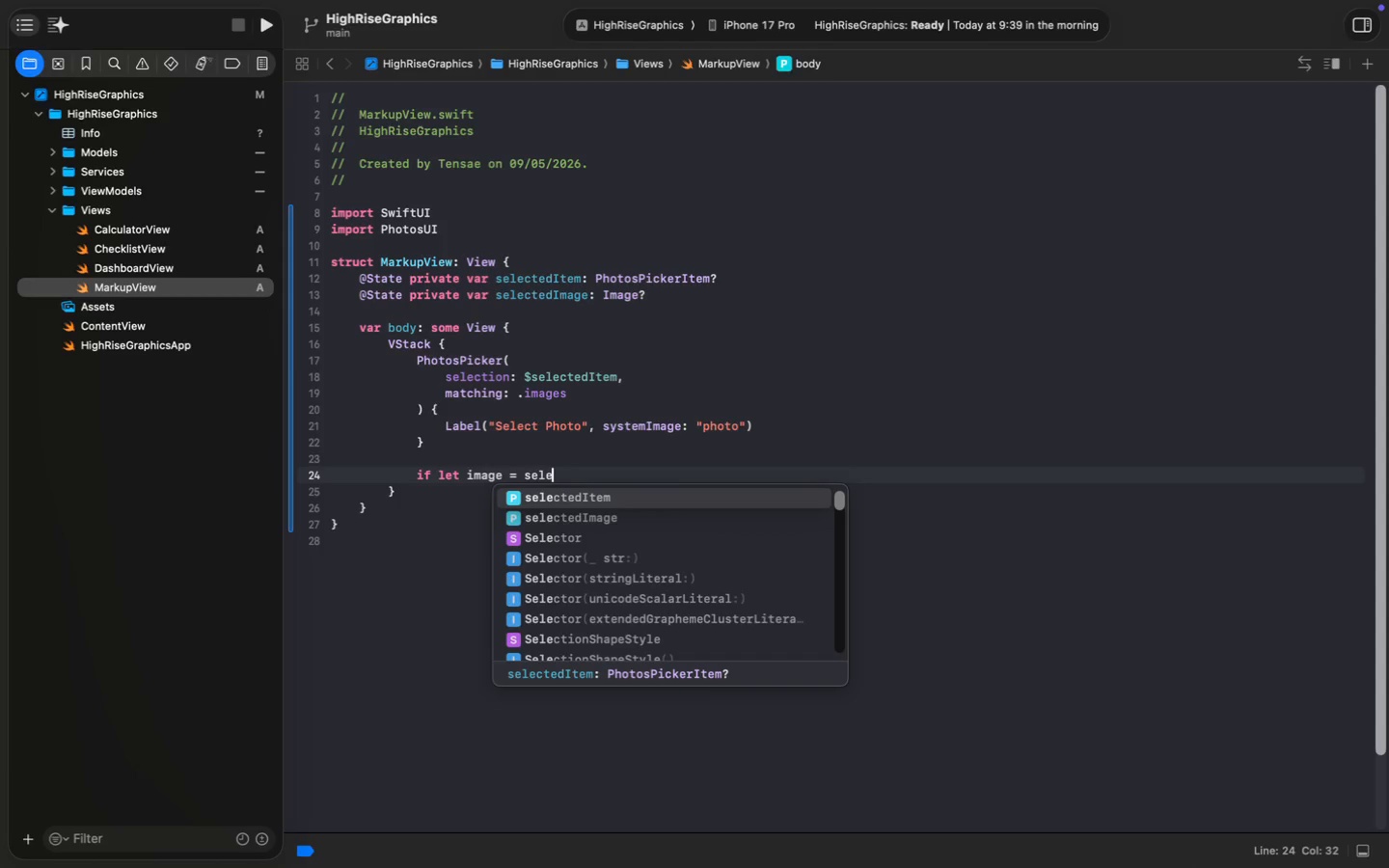 
type(if let image = seleIm)
 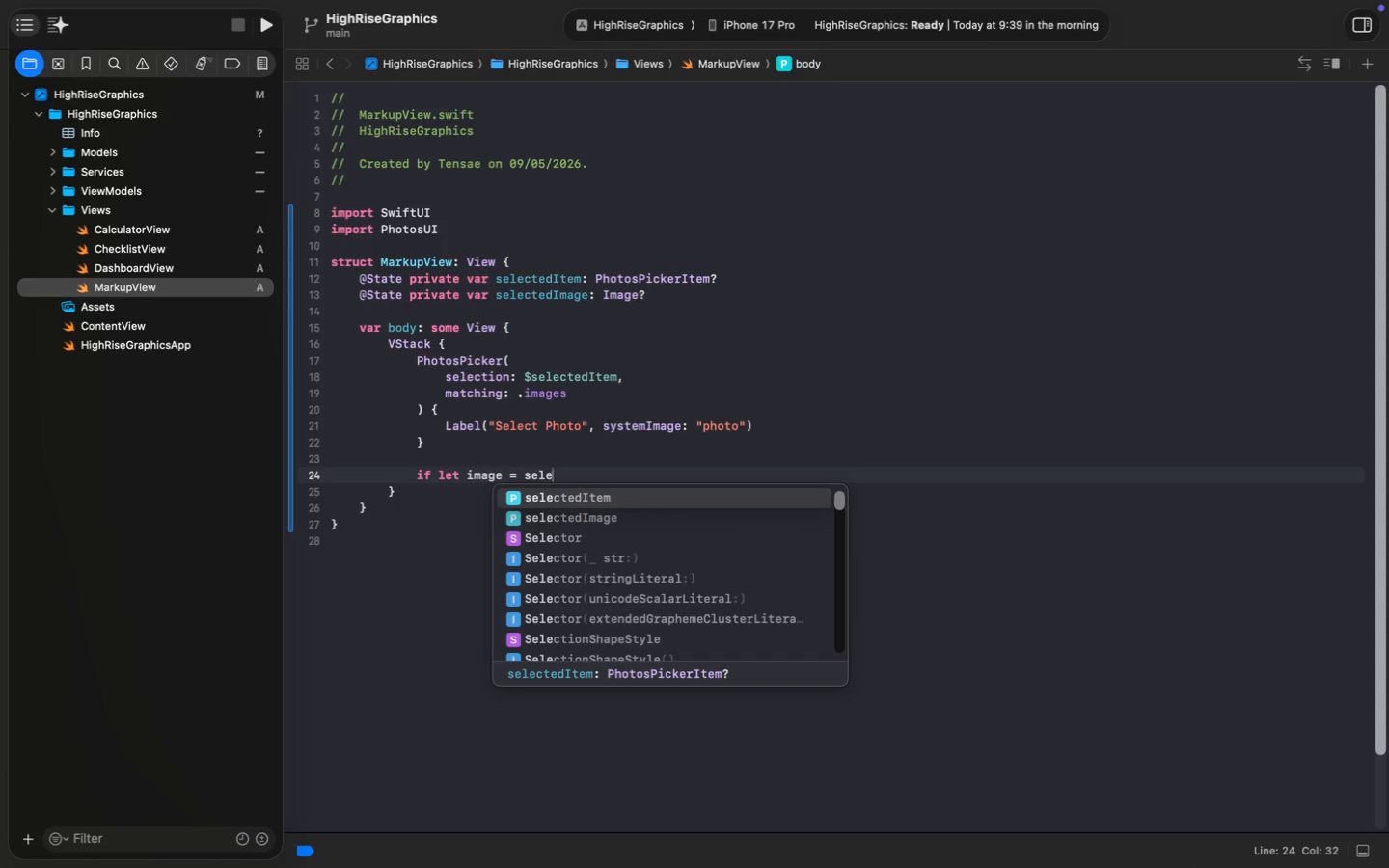 
key(Enter)
 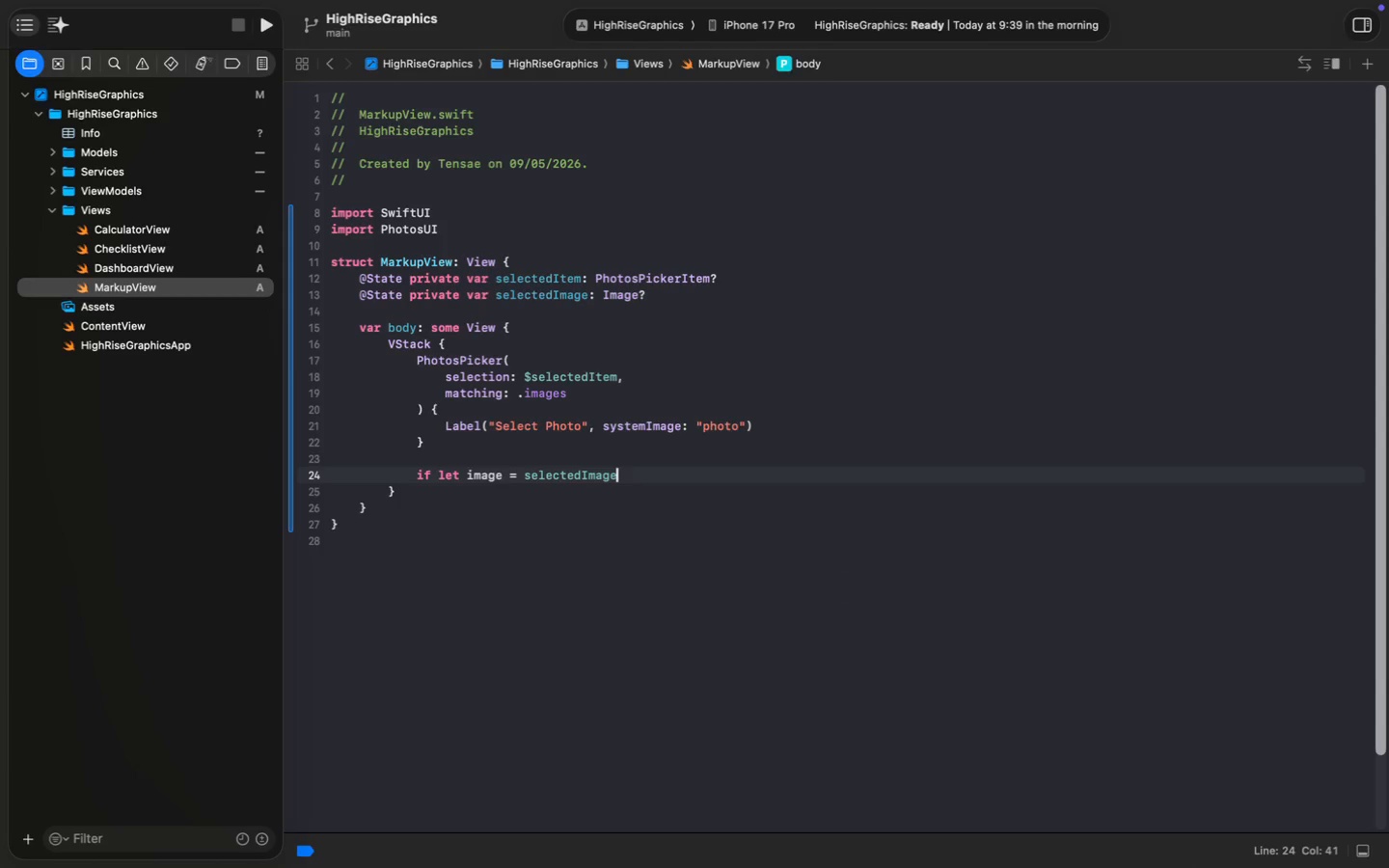 
key(Space)
 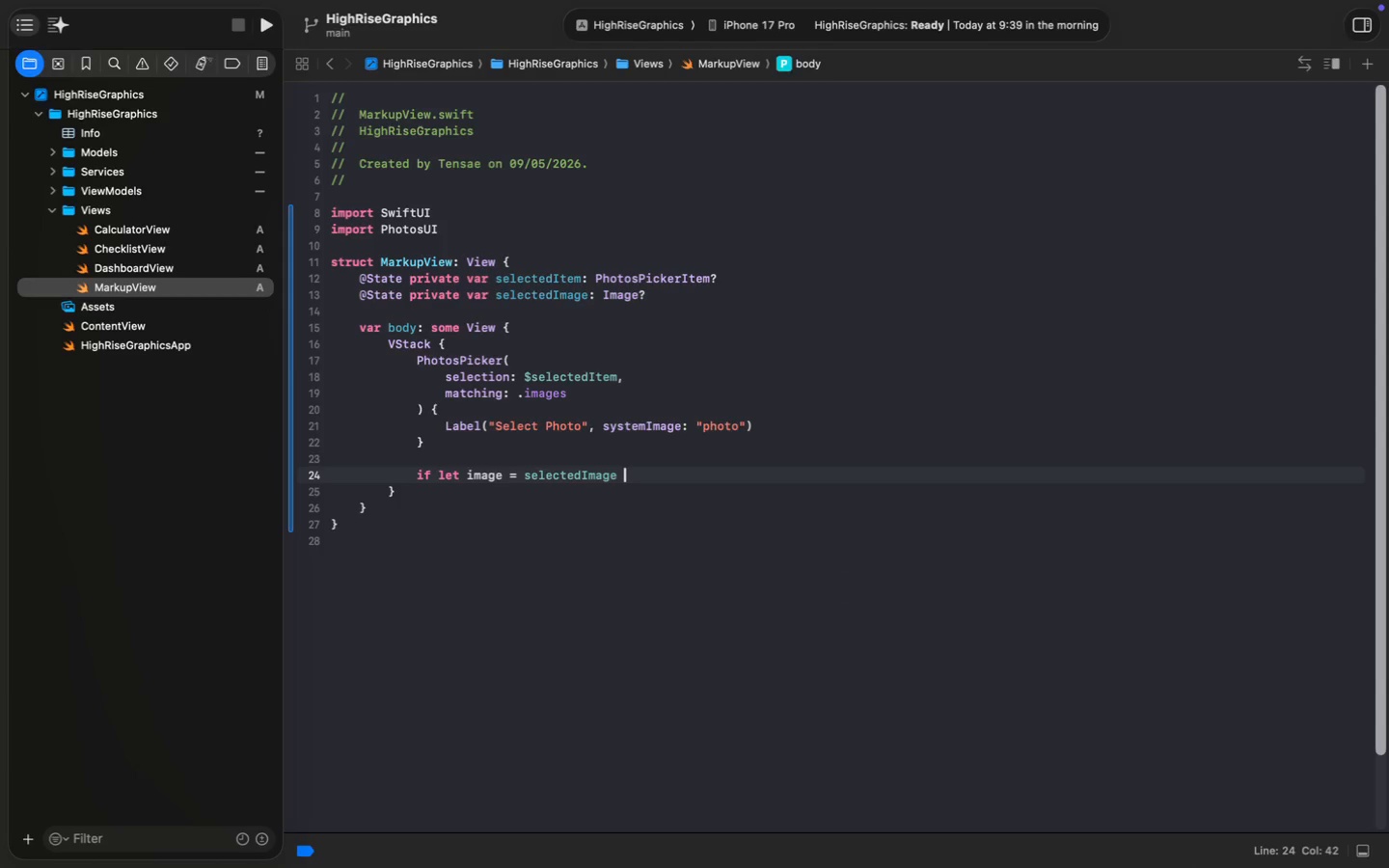 
key(Shift+BracketLeft)
 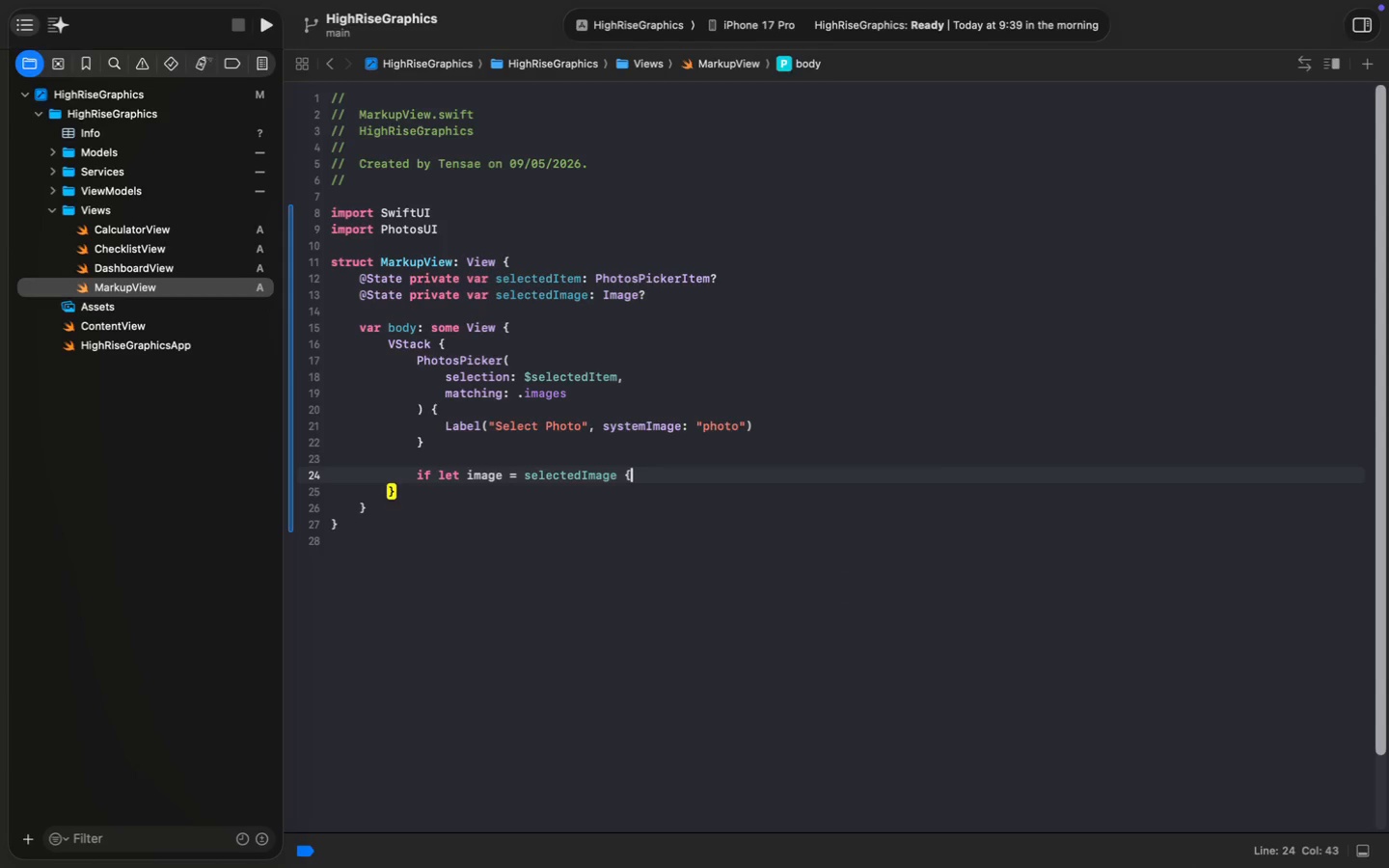 
key(Enter)
 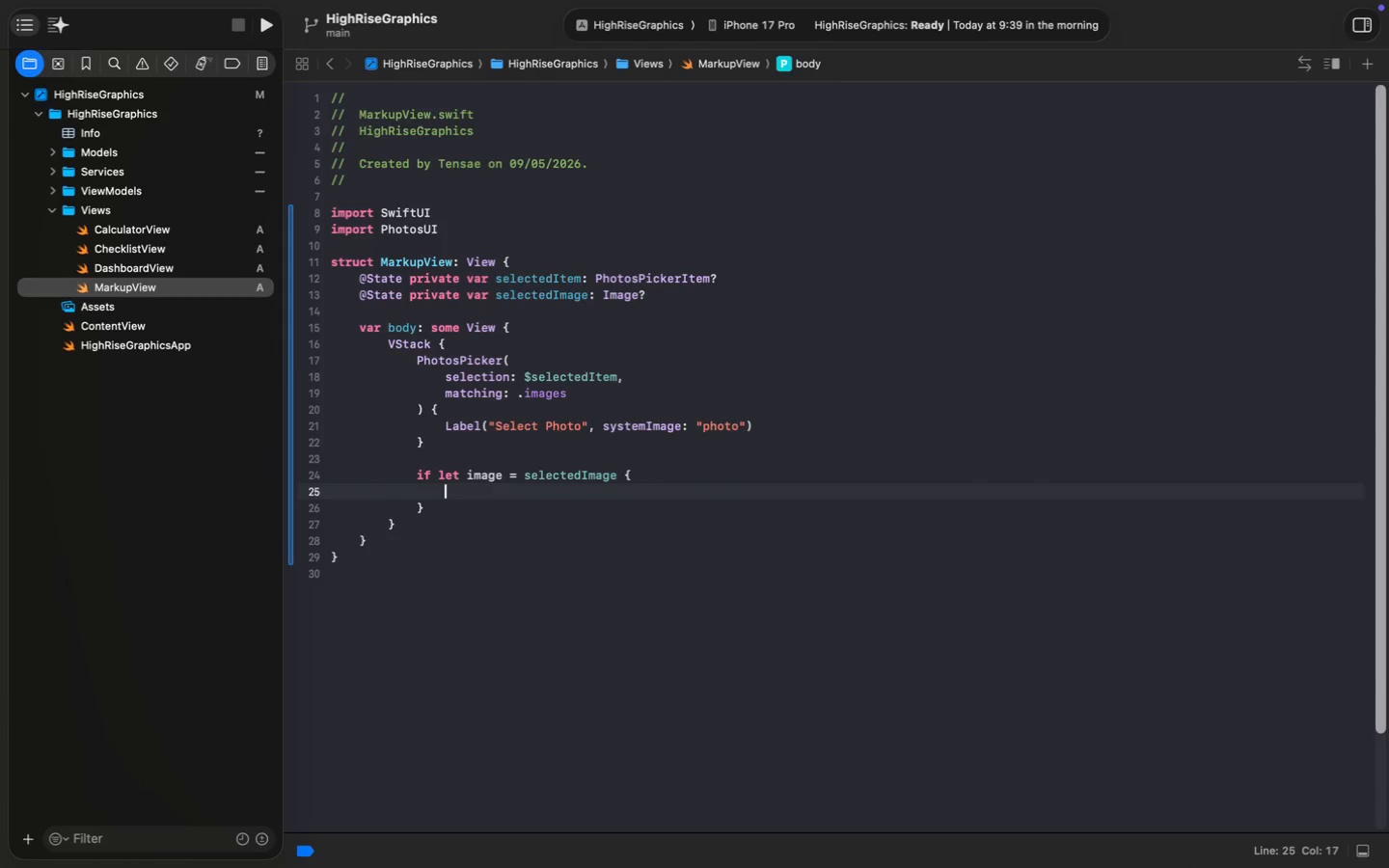 
type(image)
 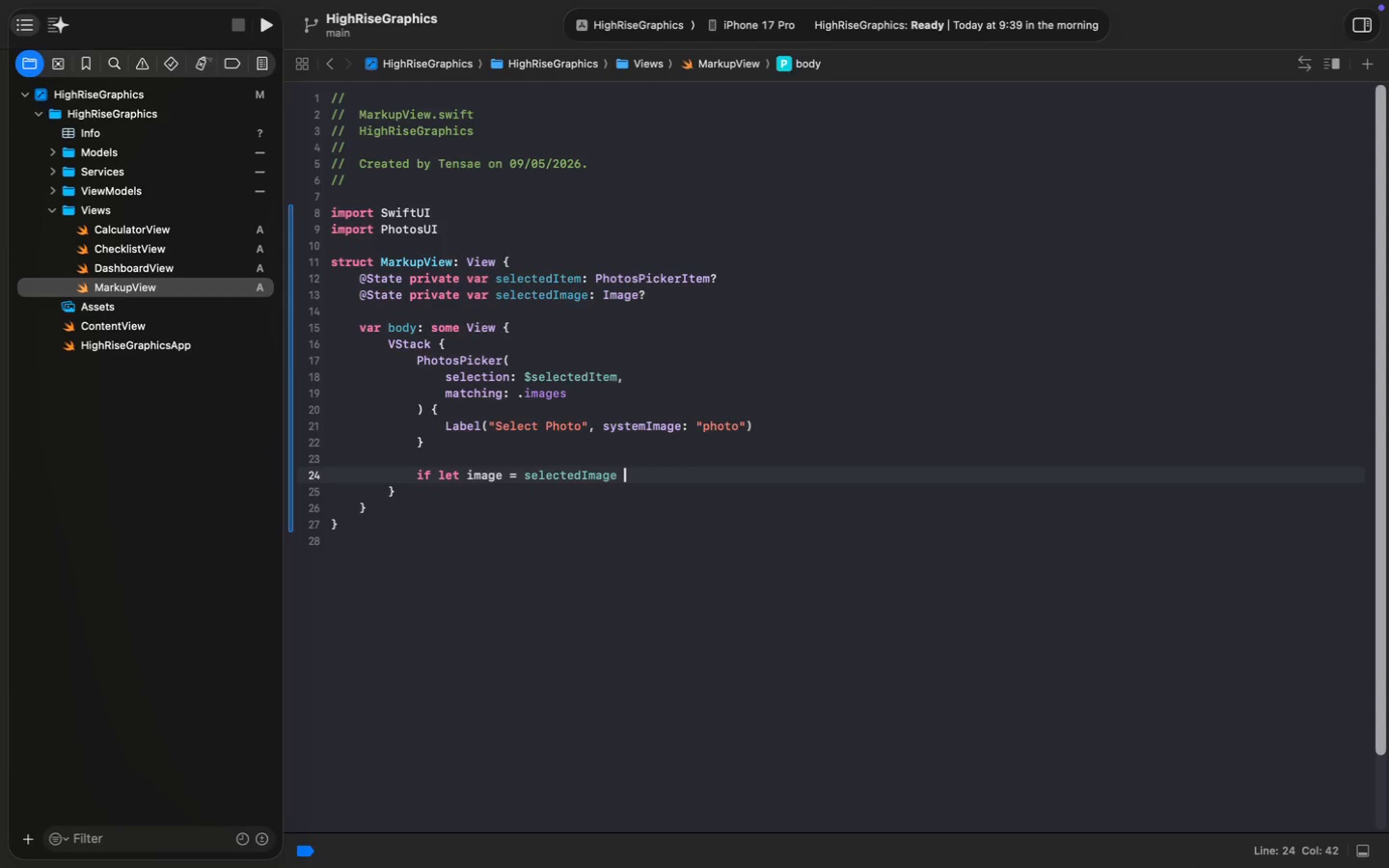 
key(Enter)
 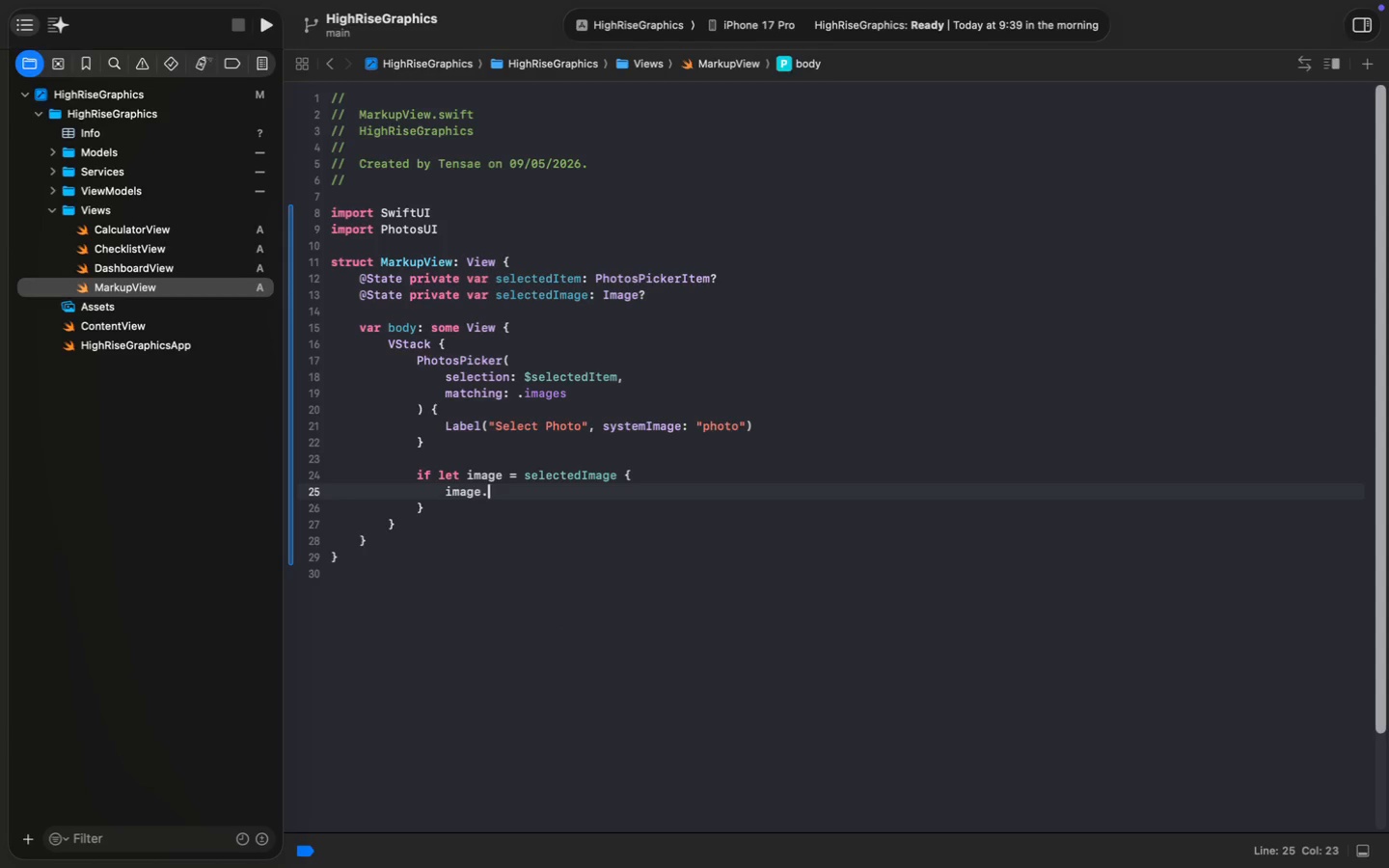 
type(.res)
 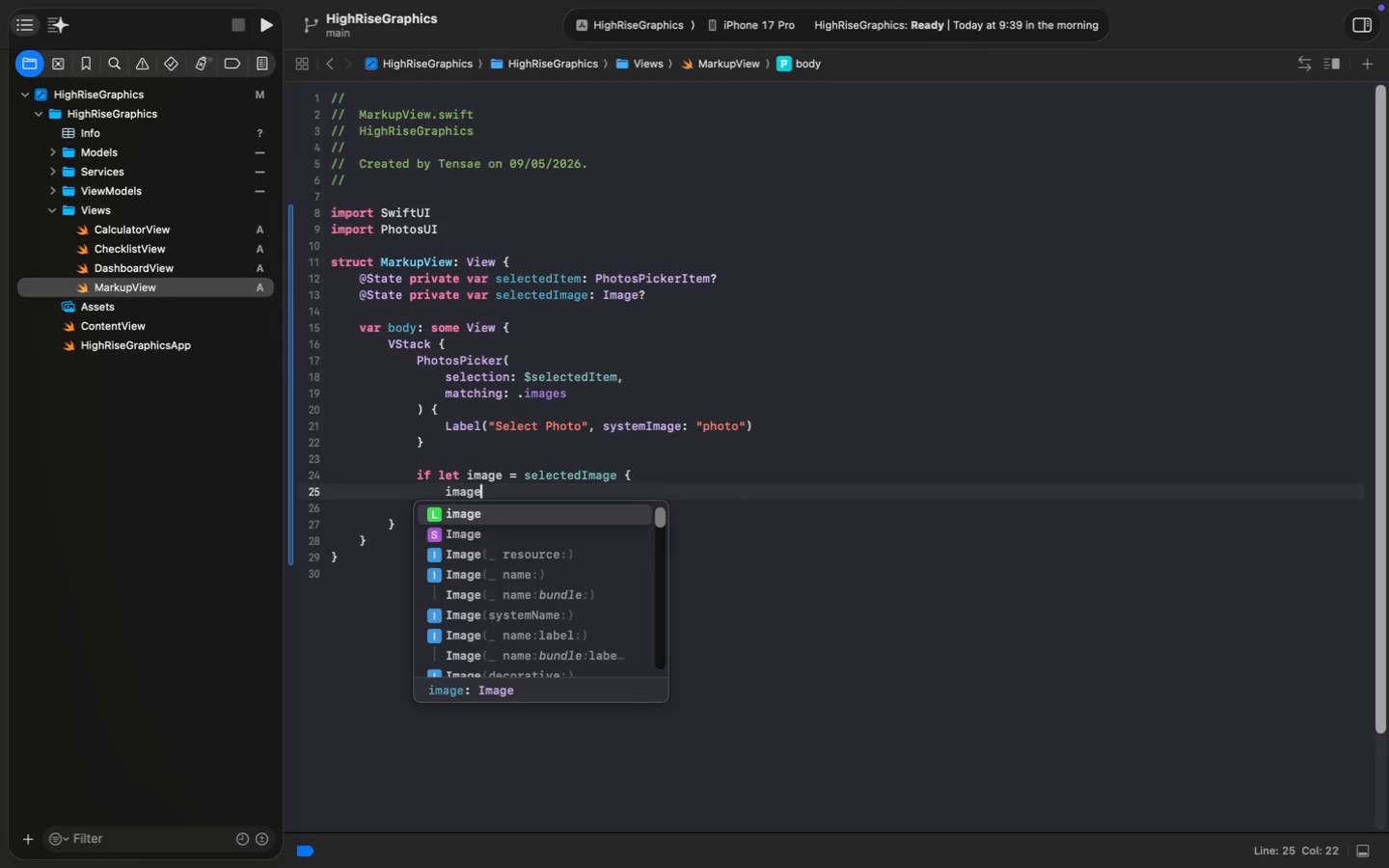 
key(Enter)
 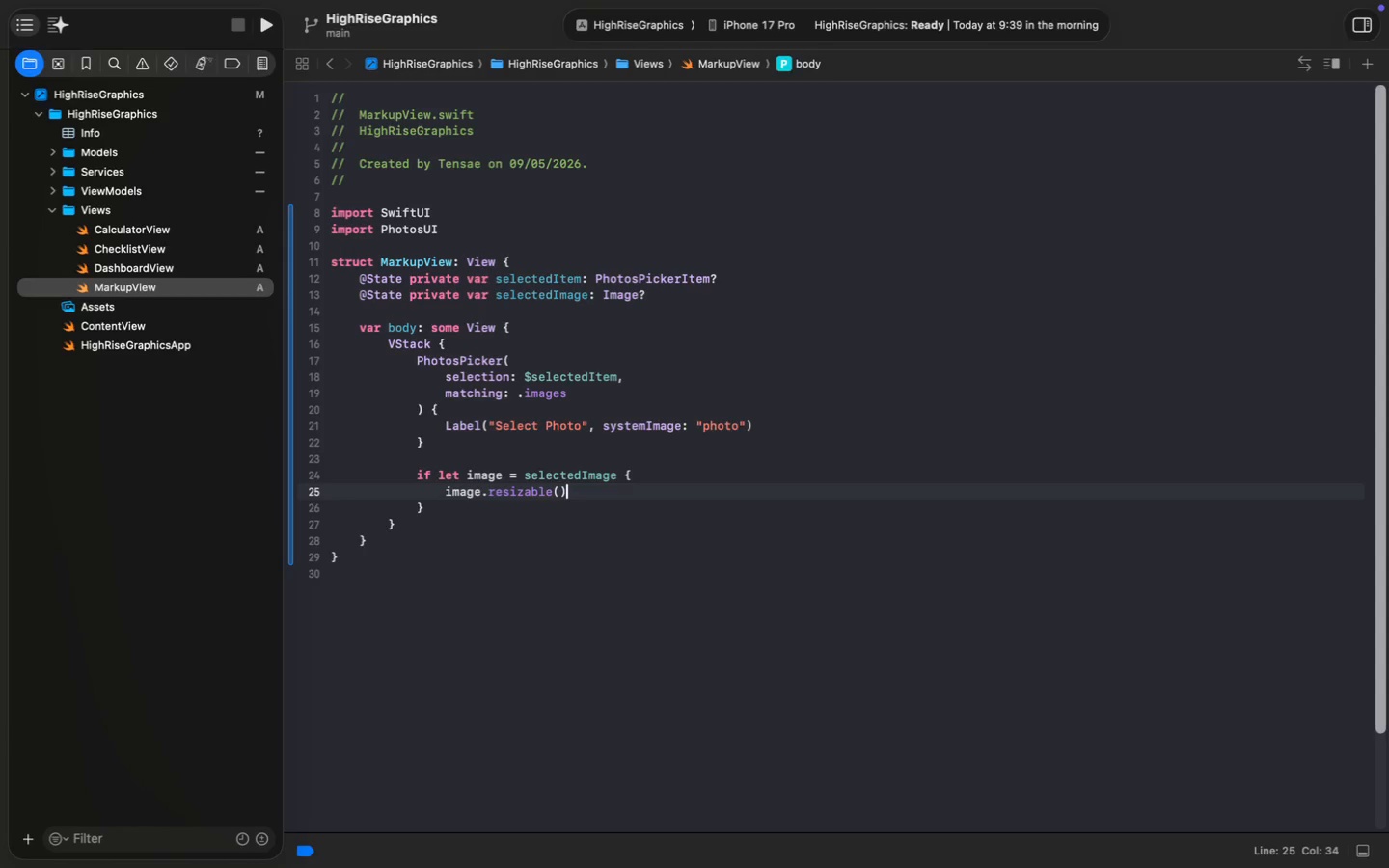 
key(Alt+ArrowLeft)
 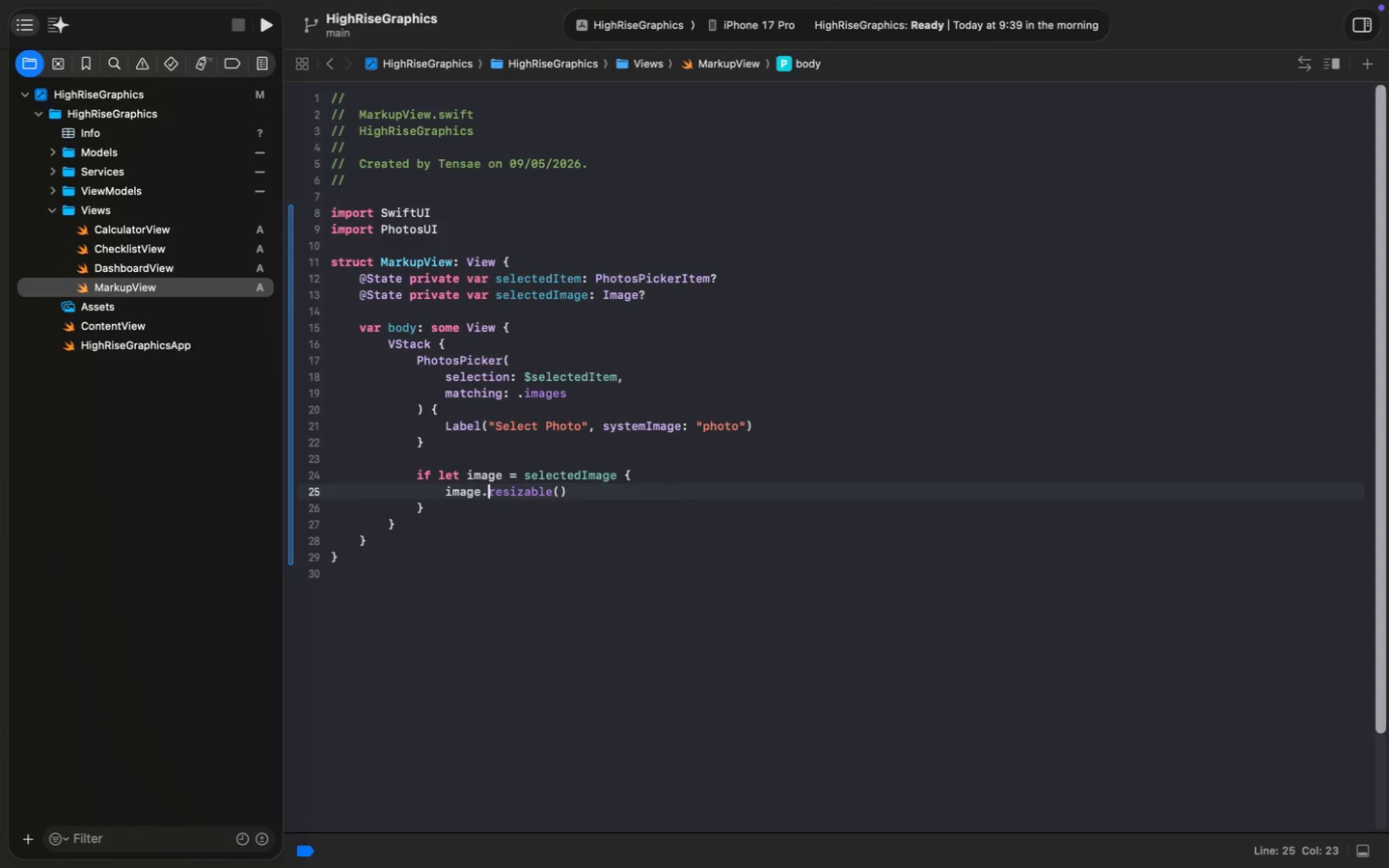 
key(Alt+ArrowLeft)
 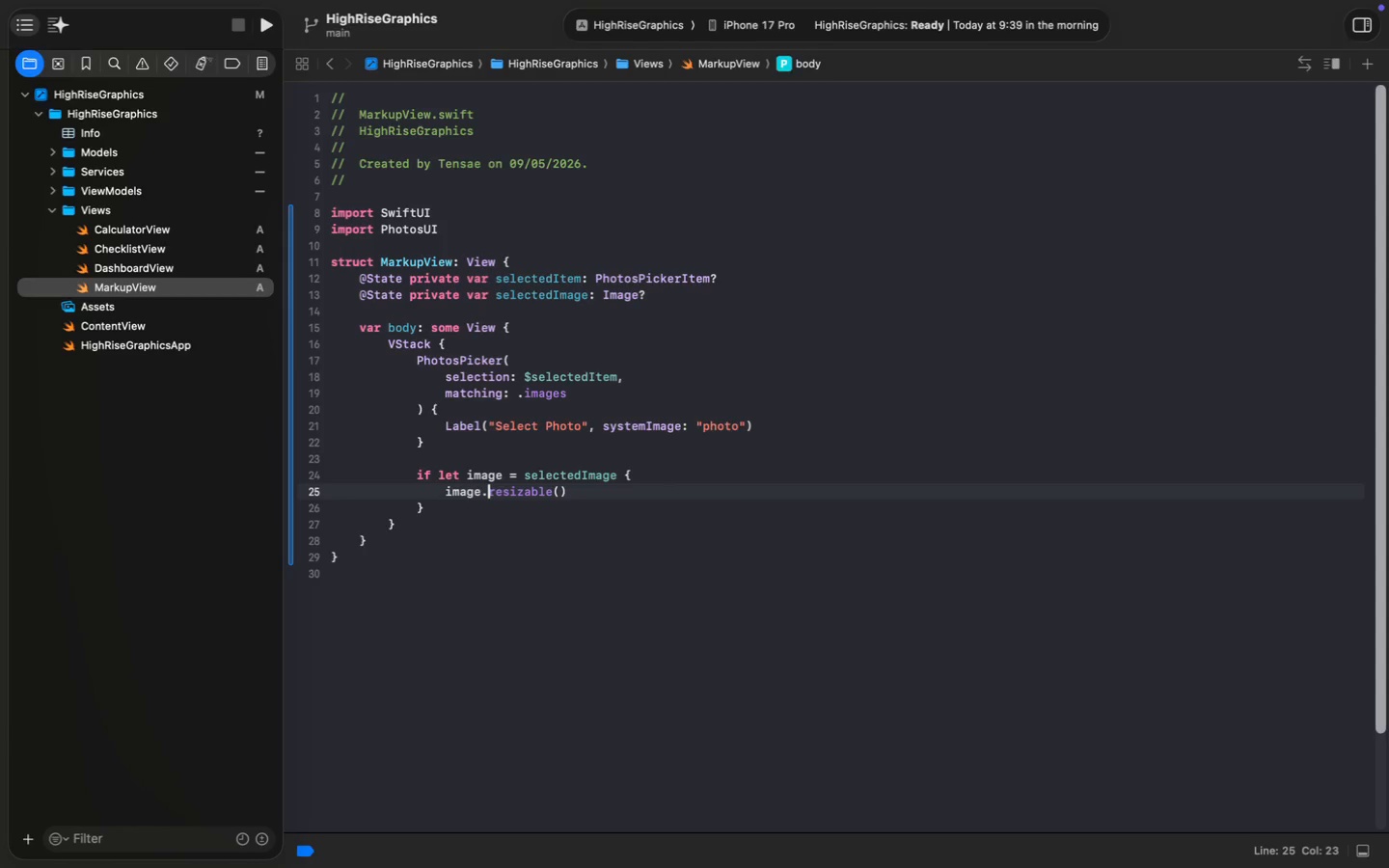 
key(ArrowLeft)
 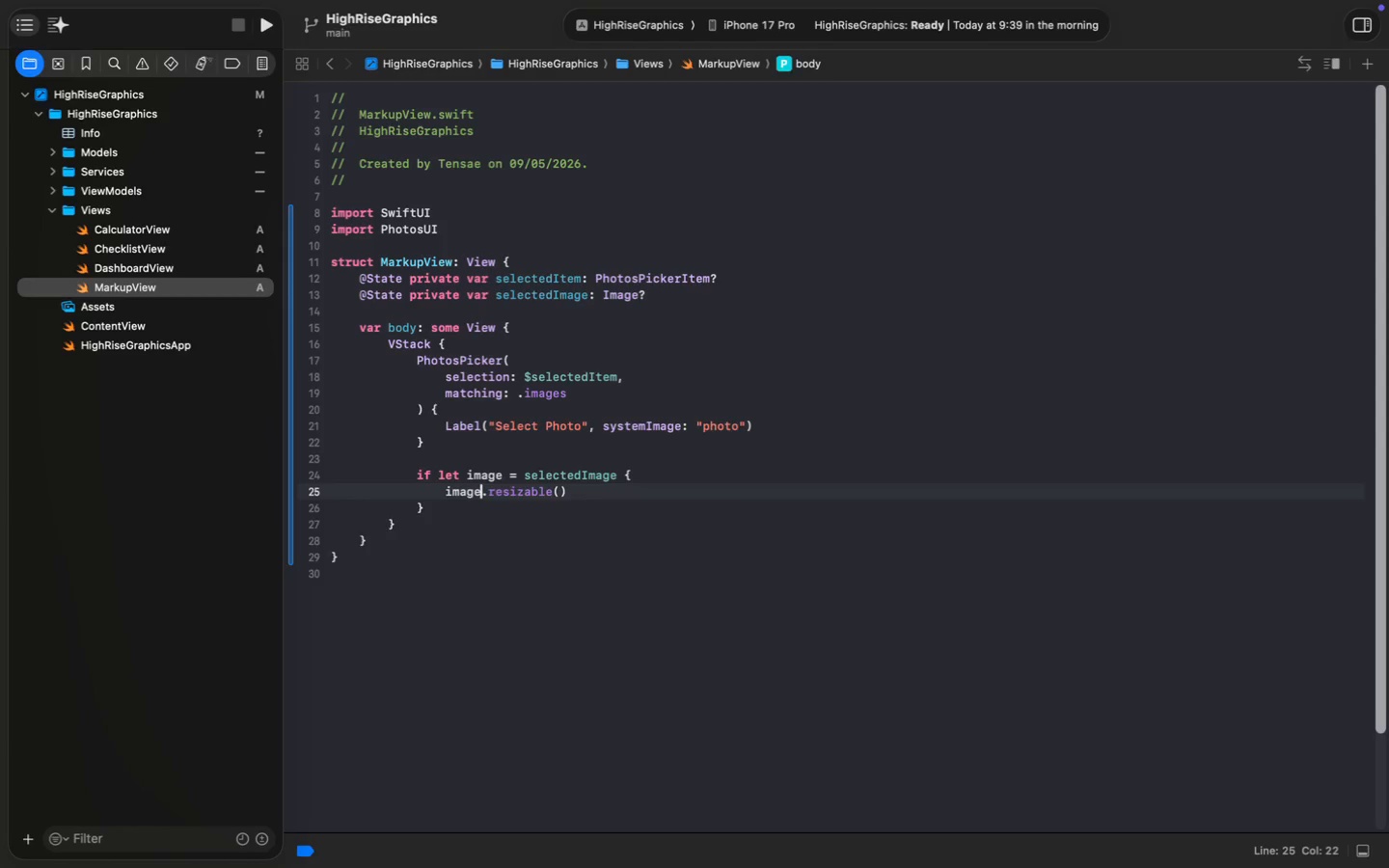 
key(Enter)
 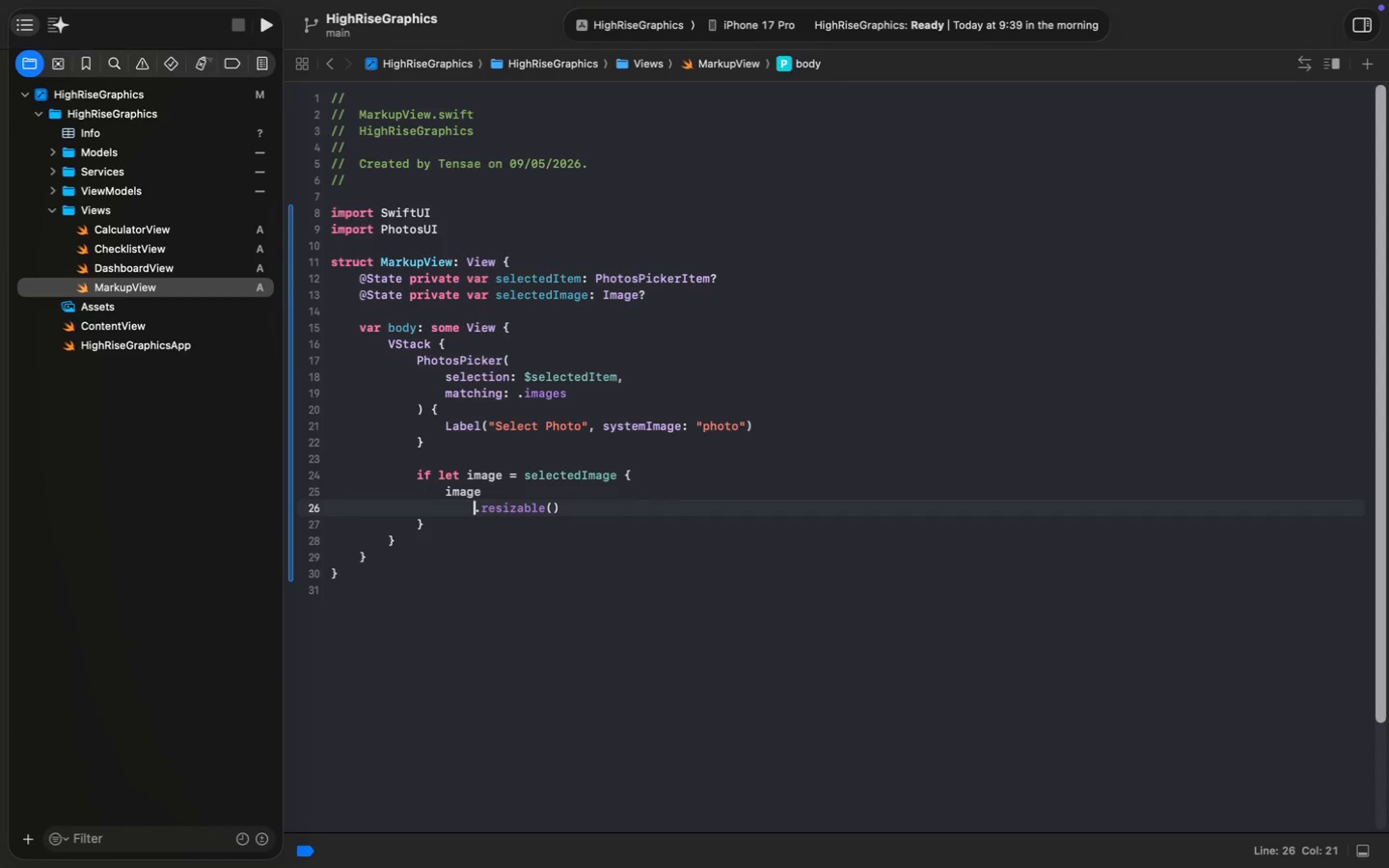 
key(Meta+ArrowRight)
 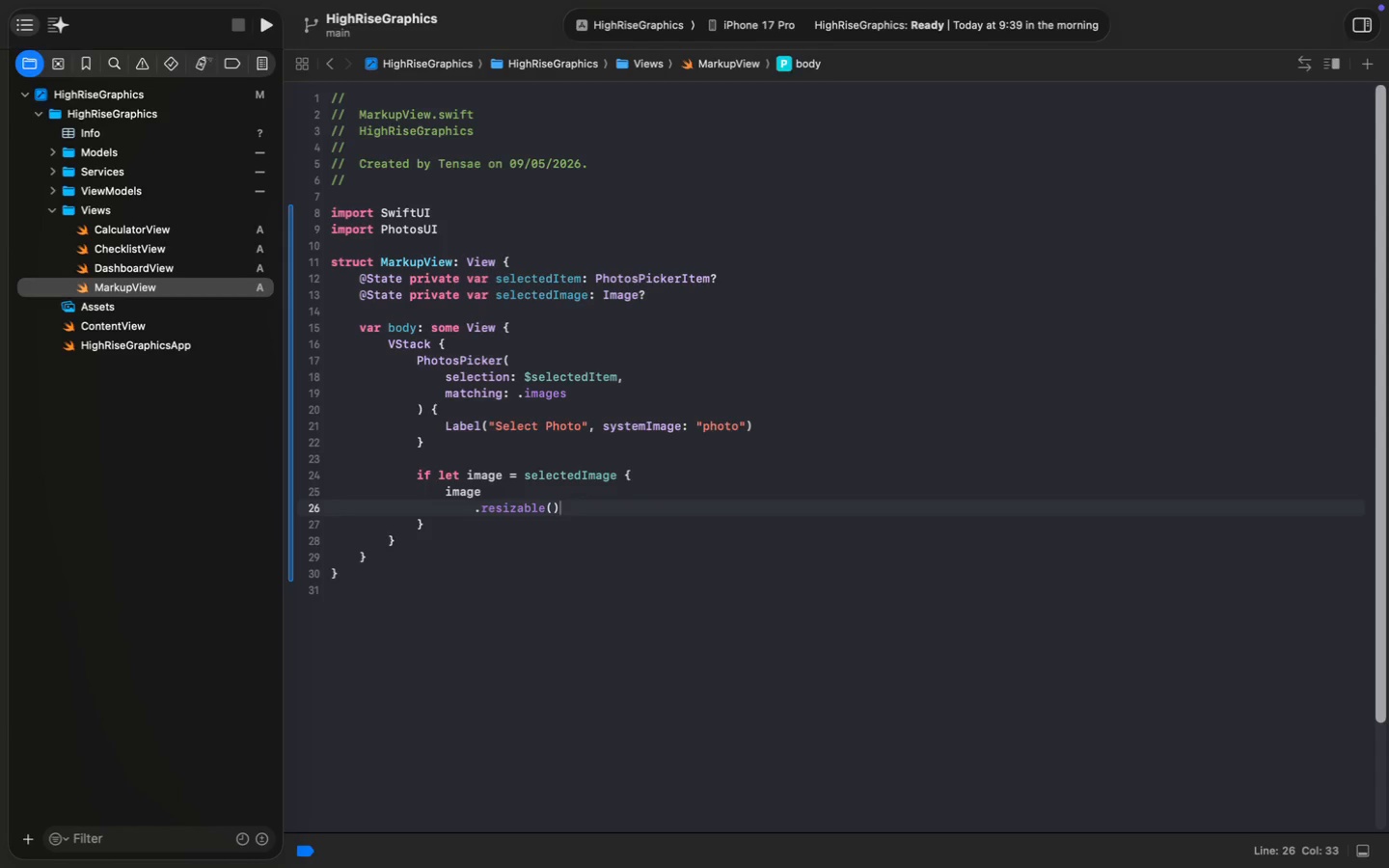 
key(Enter)
 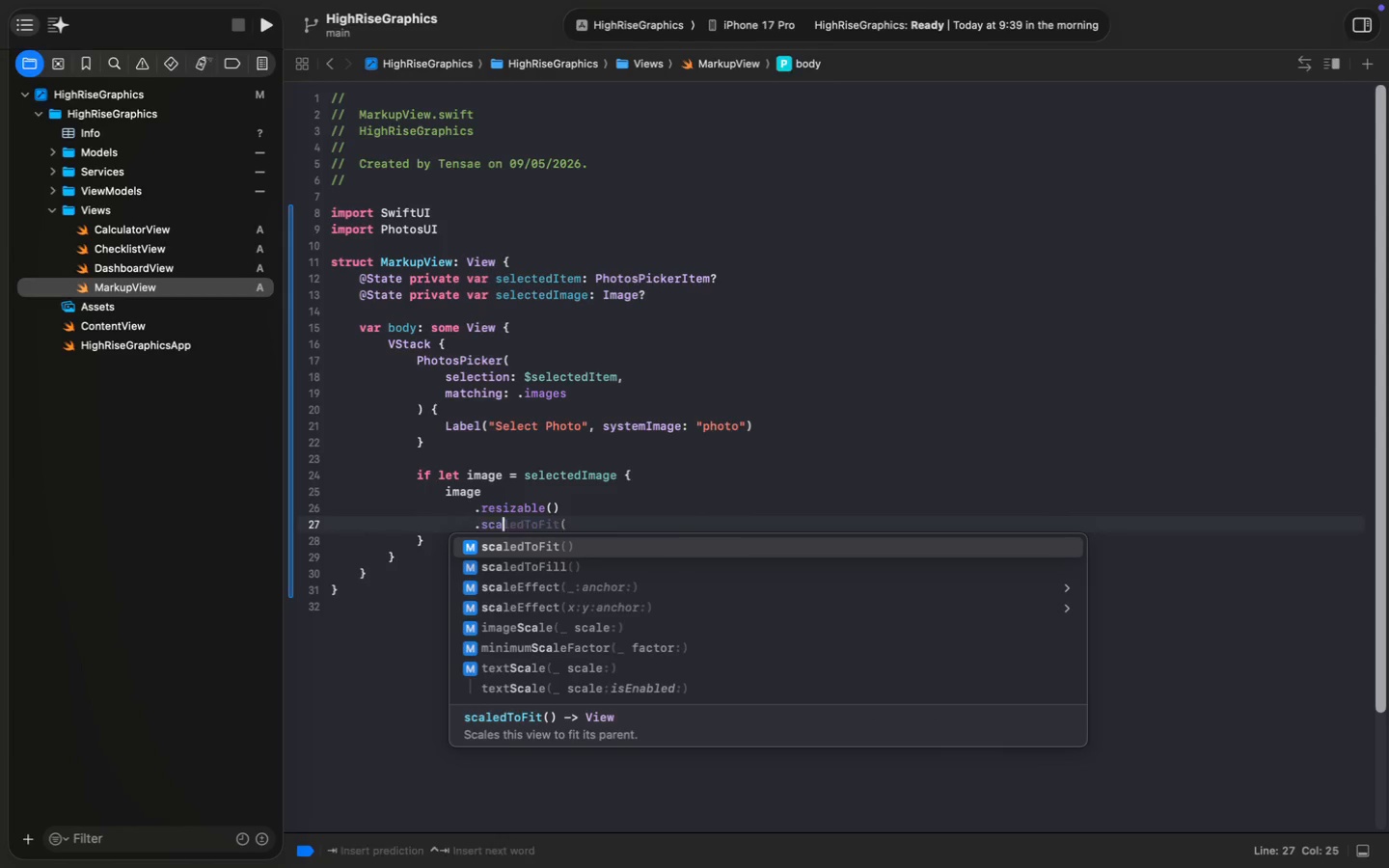 
type(.sca)
 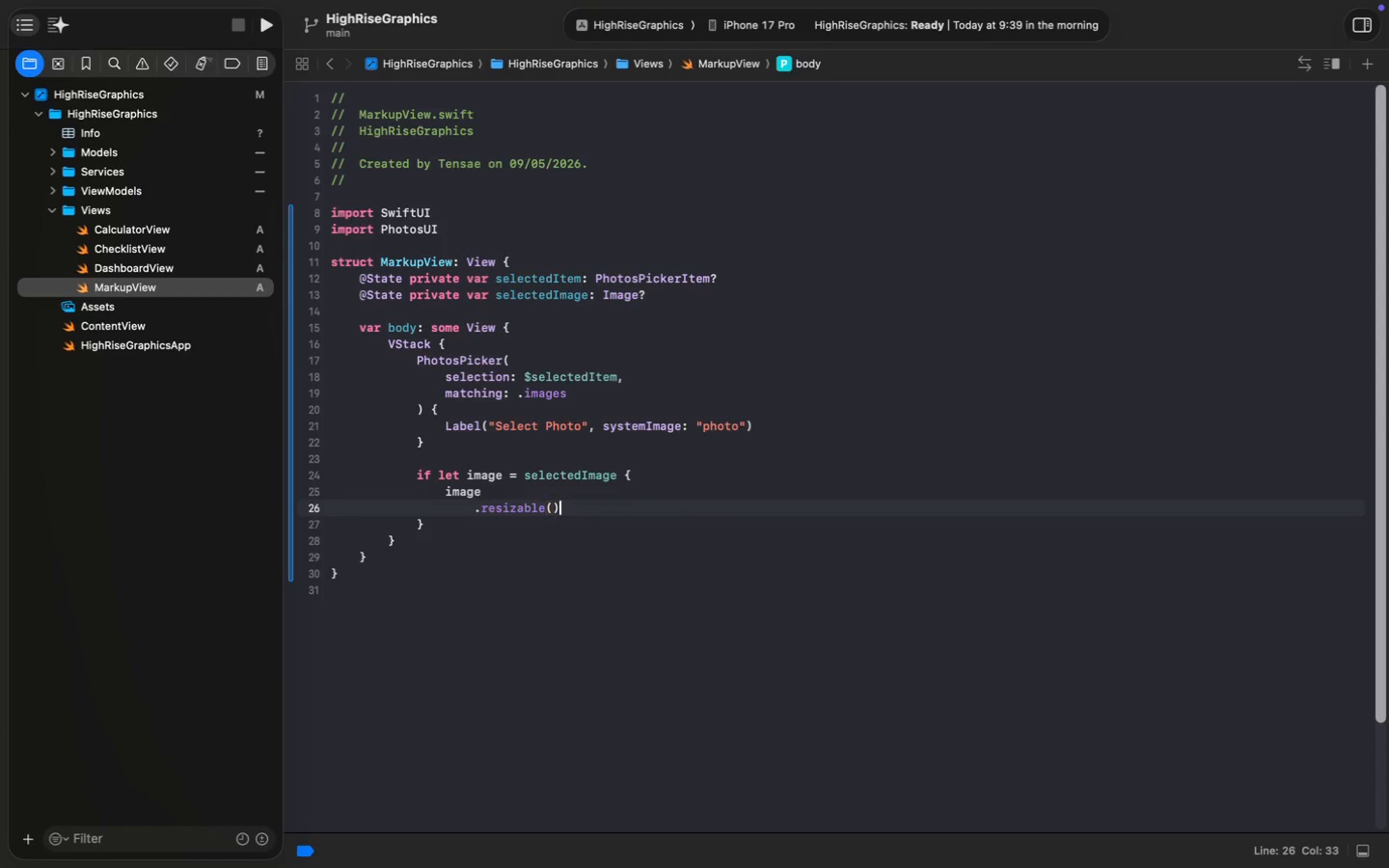 
key(Enter)
 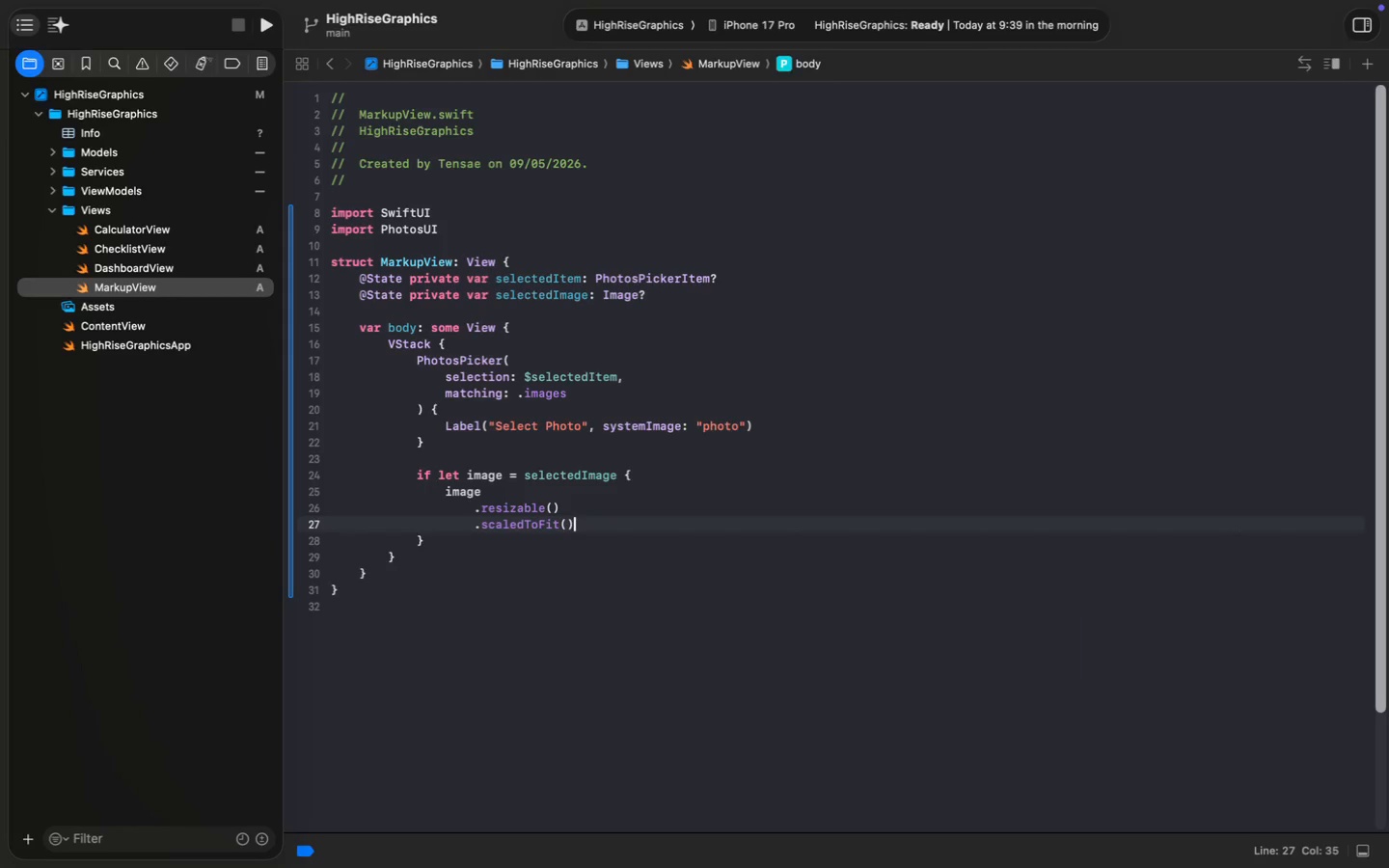 
key(Enter)
 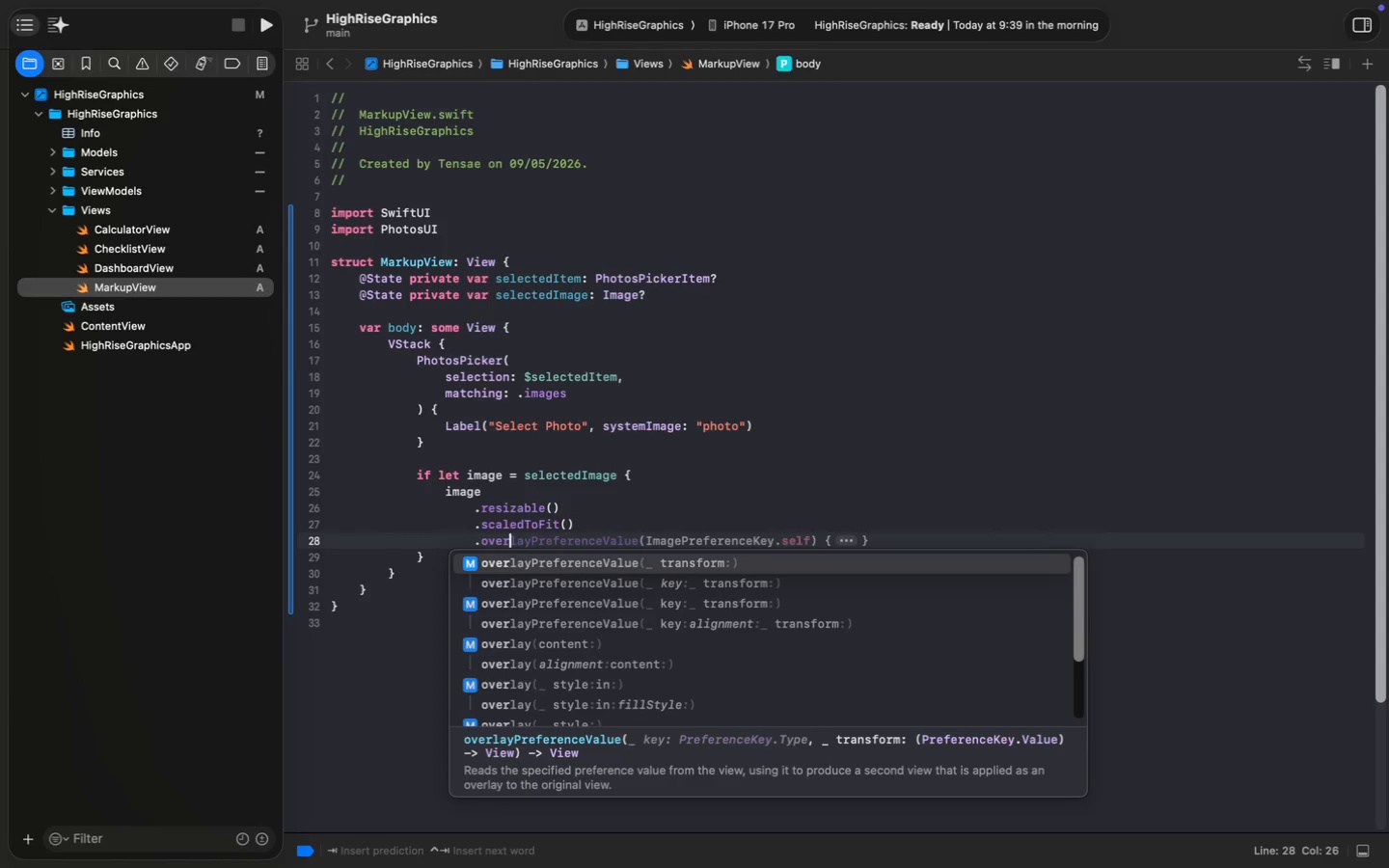 
type(.over)
 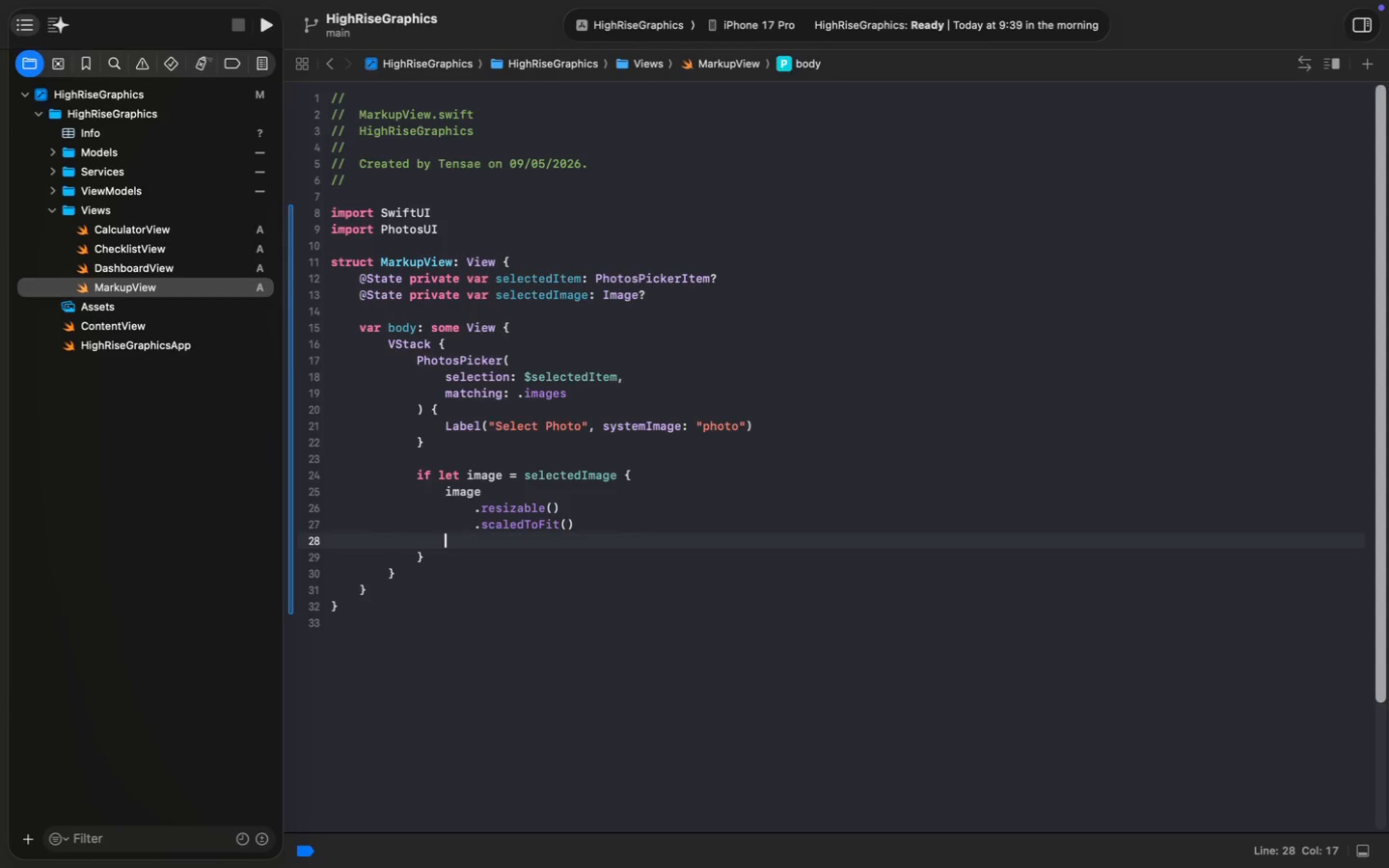 
key(ArrowDown)
 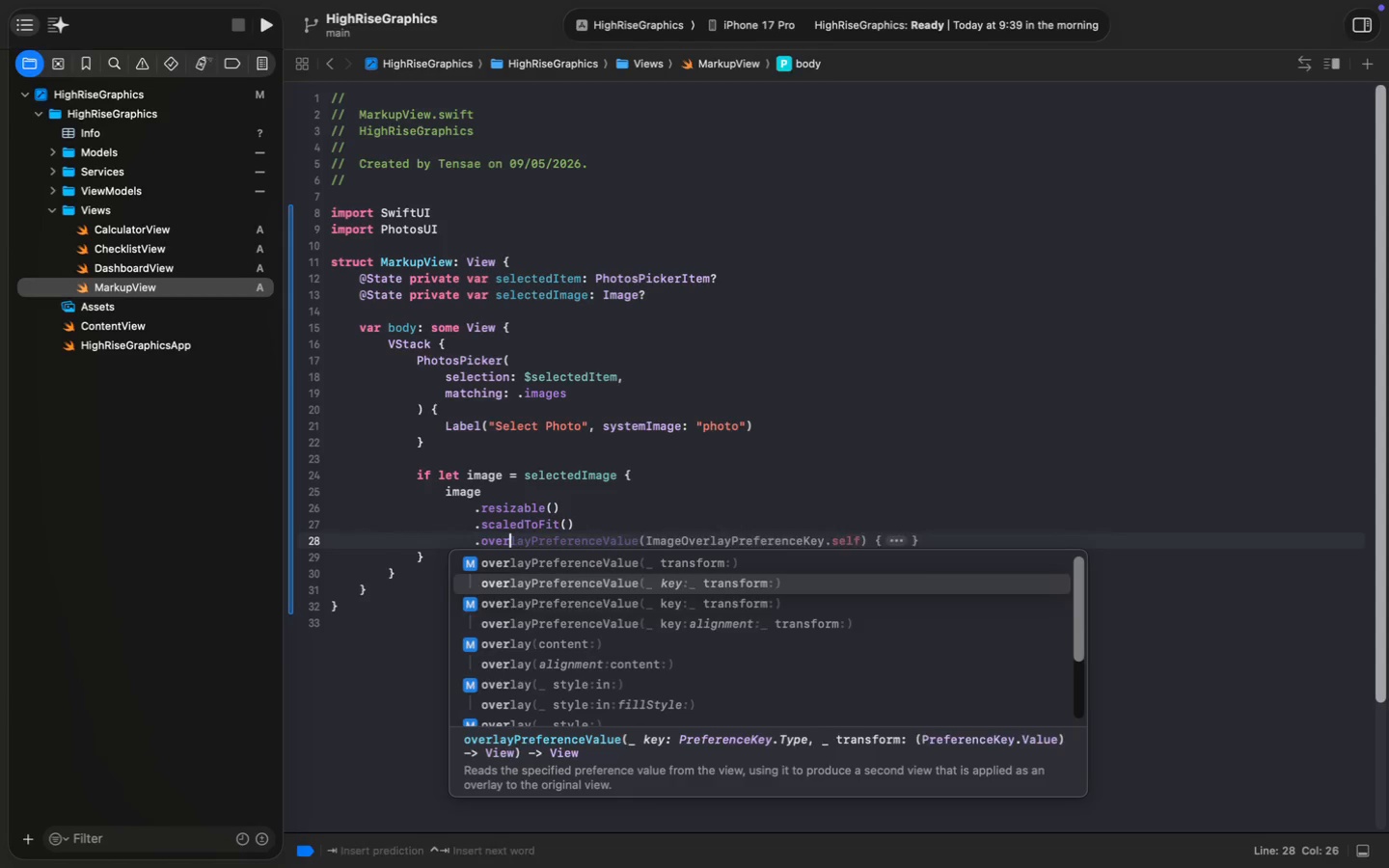 
key(ArrowDown)
 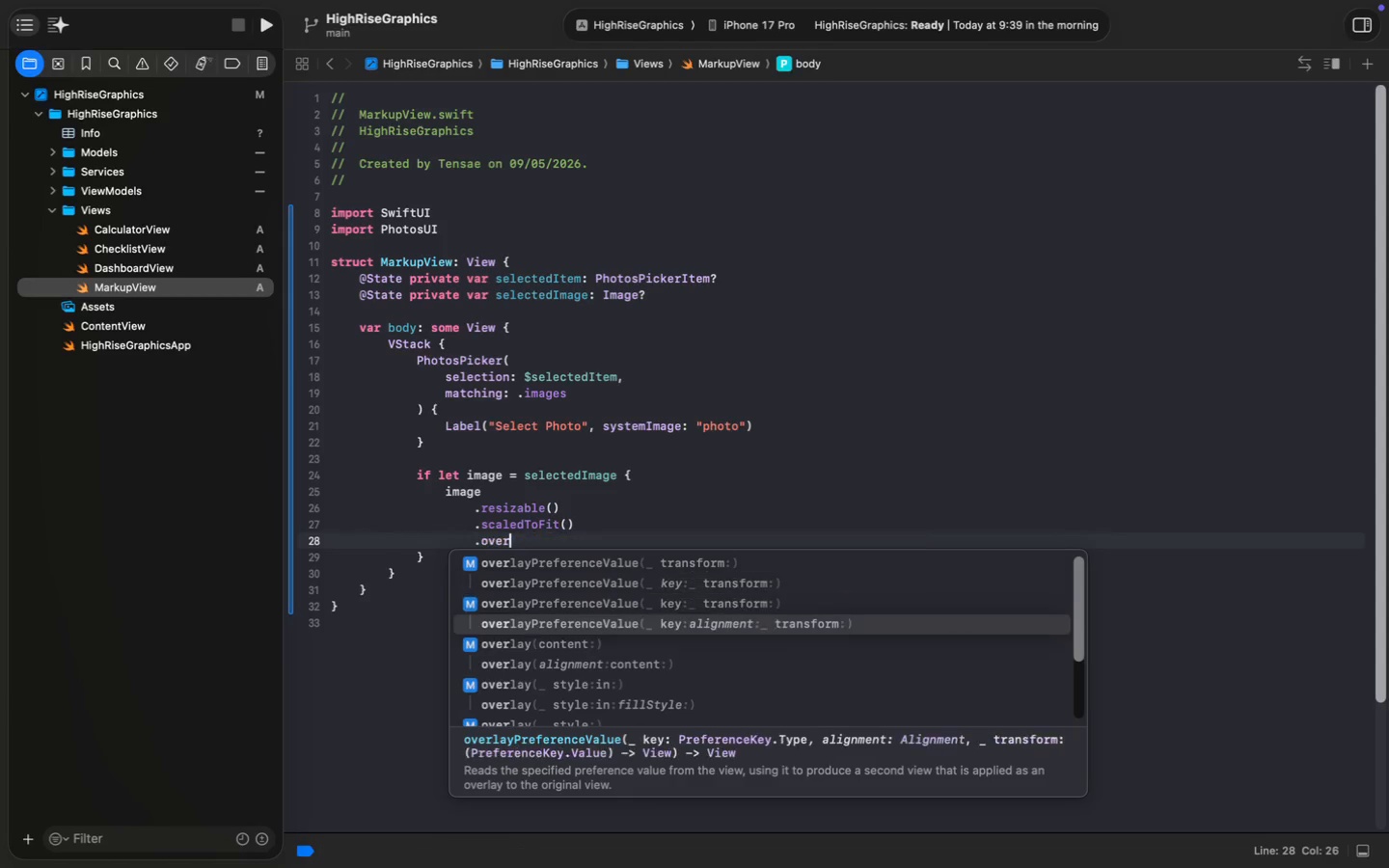 
key(ArrowDown)
 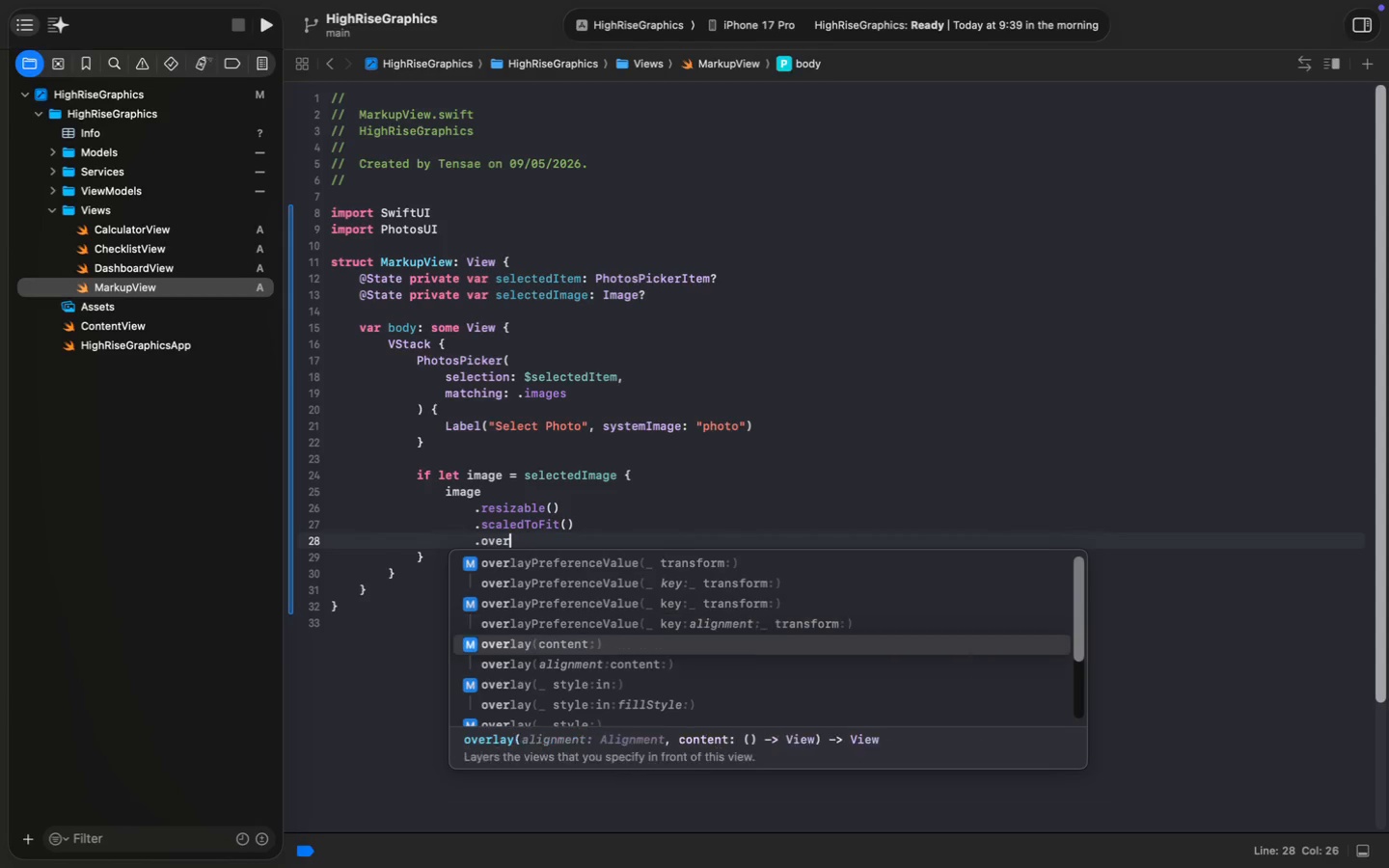 
key(ArrowDown)
 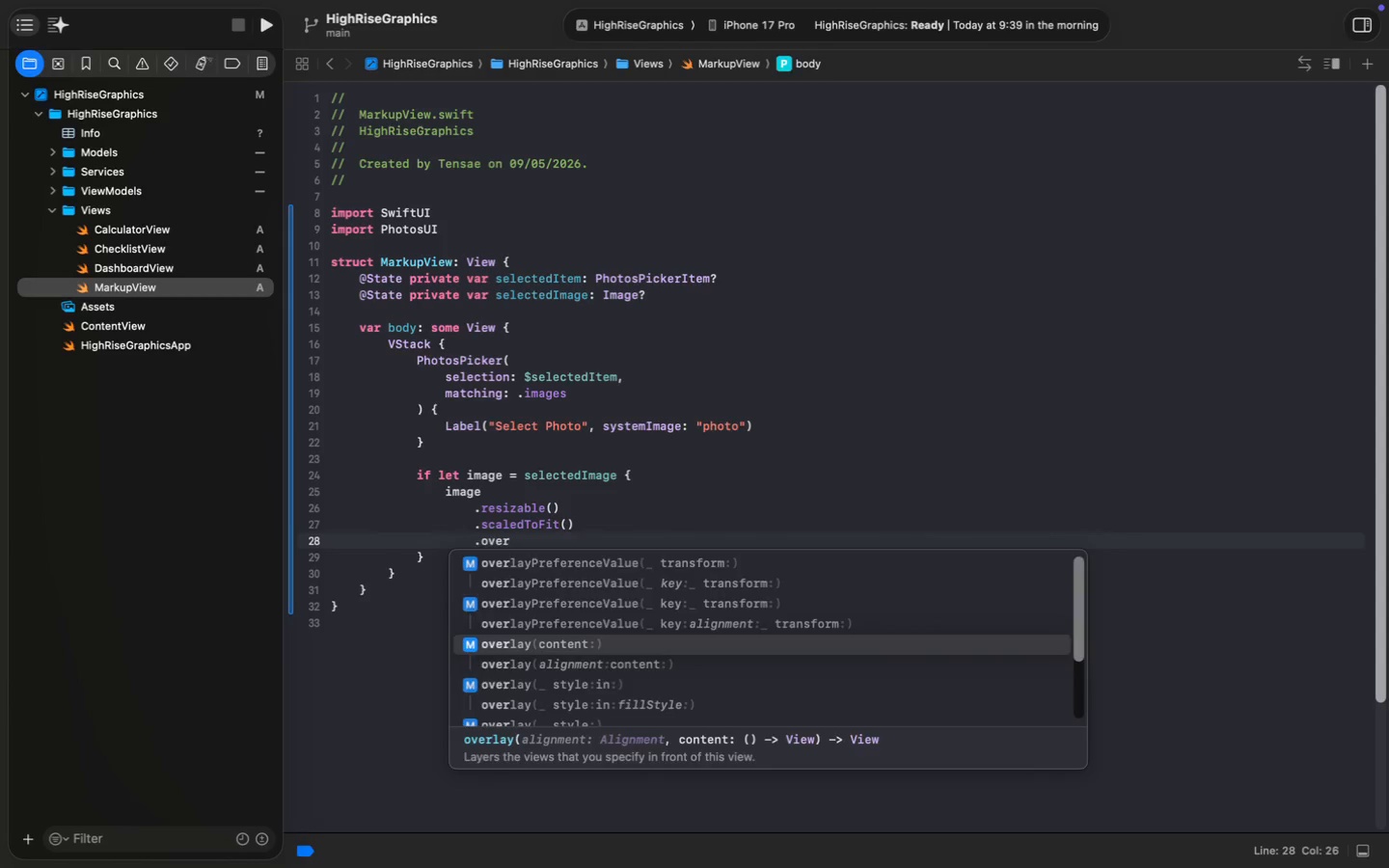 
key(Enter)
 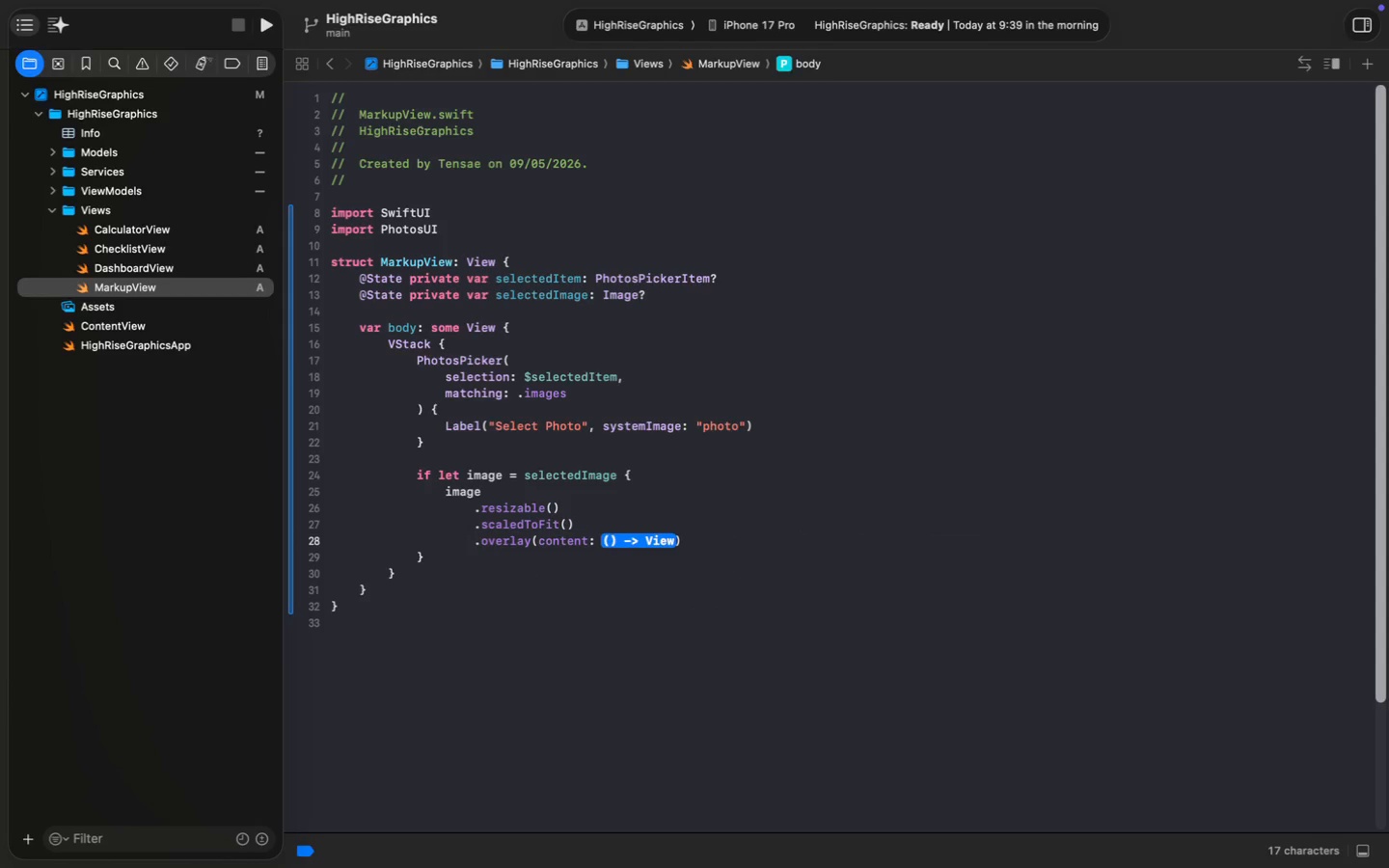 
key(Alt+Shift+ArrowLeft)
 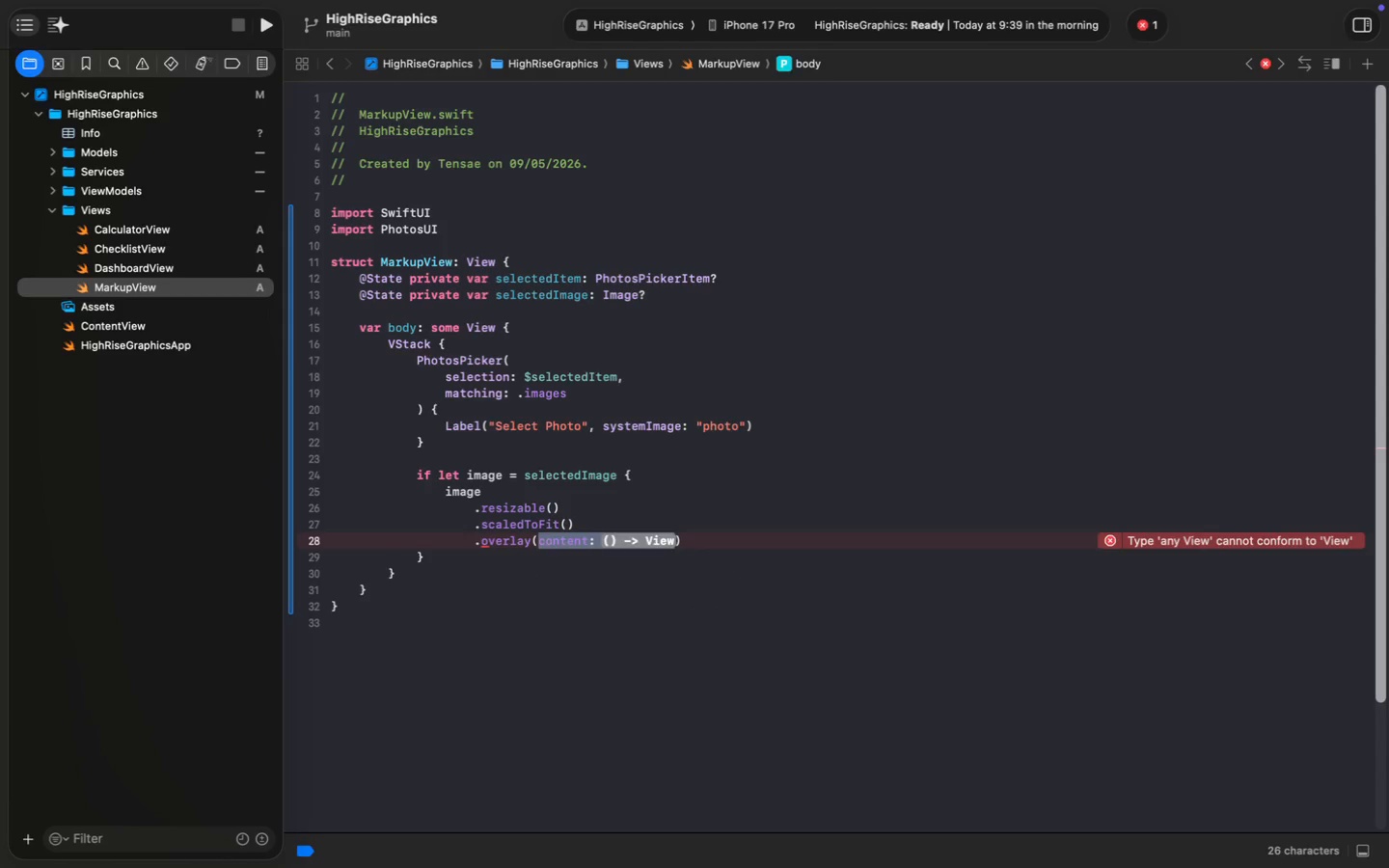 
key(Backspace)
 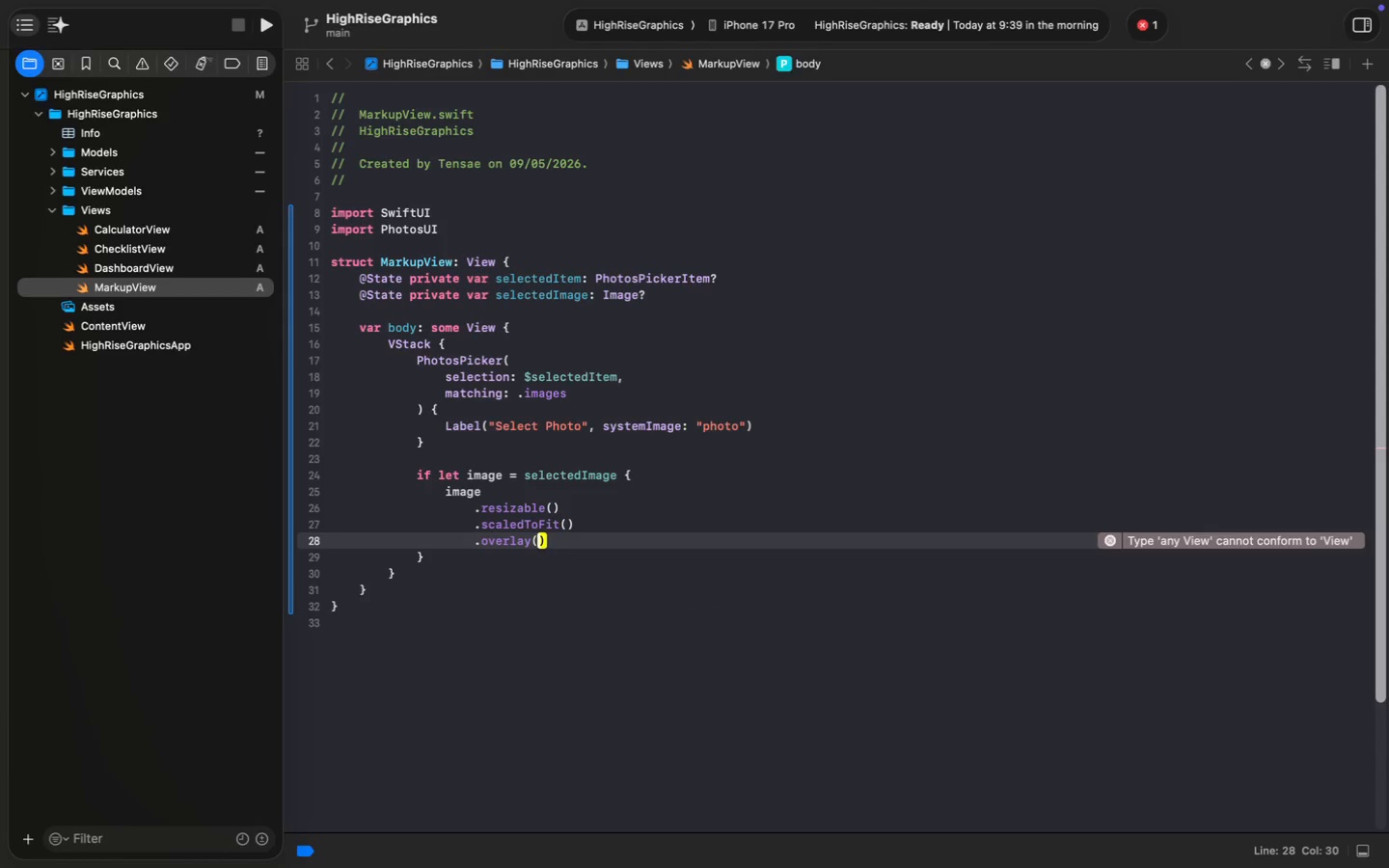 
key(Enter)
 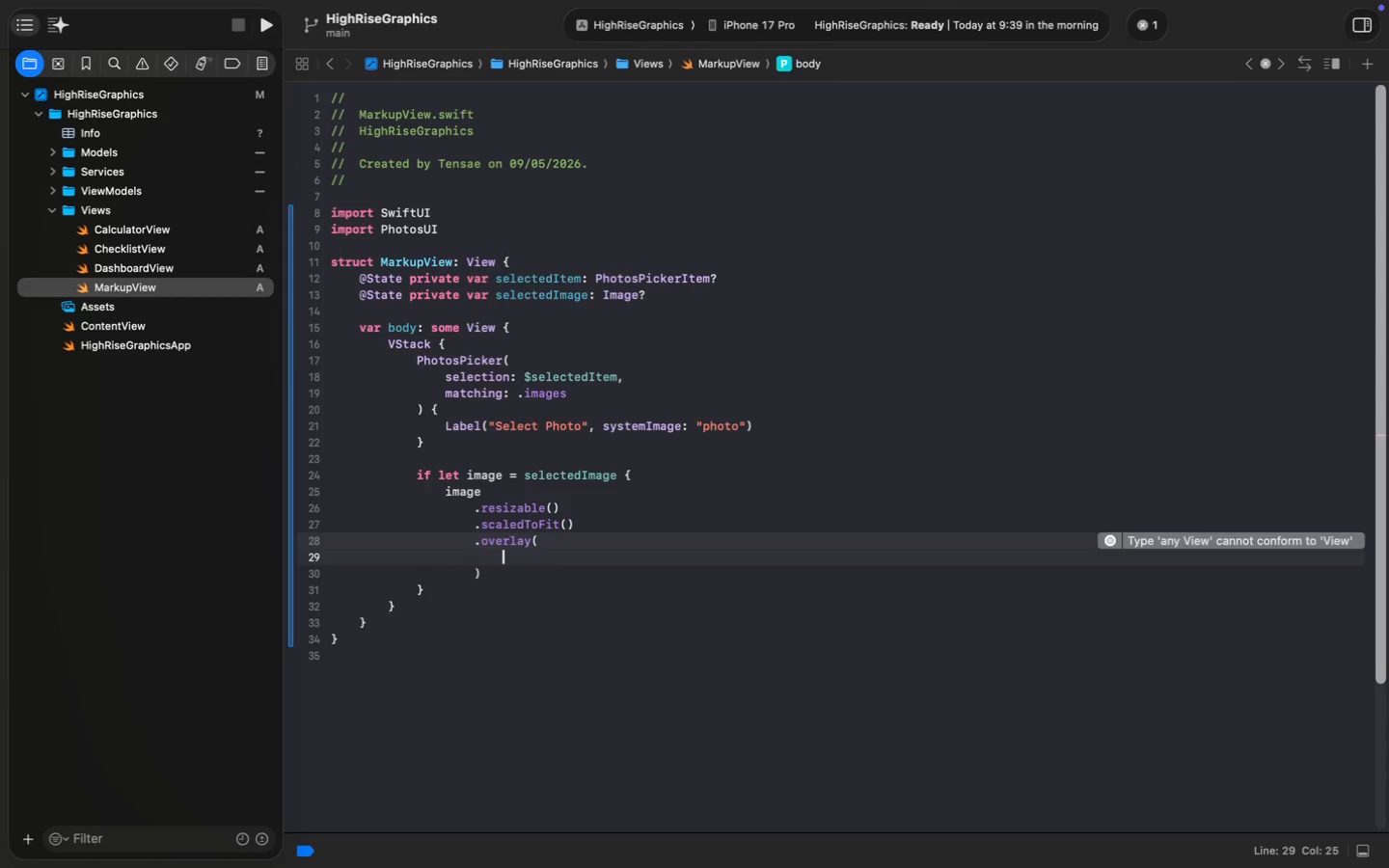 
type(Circ)
 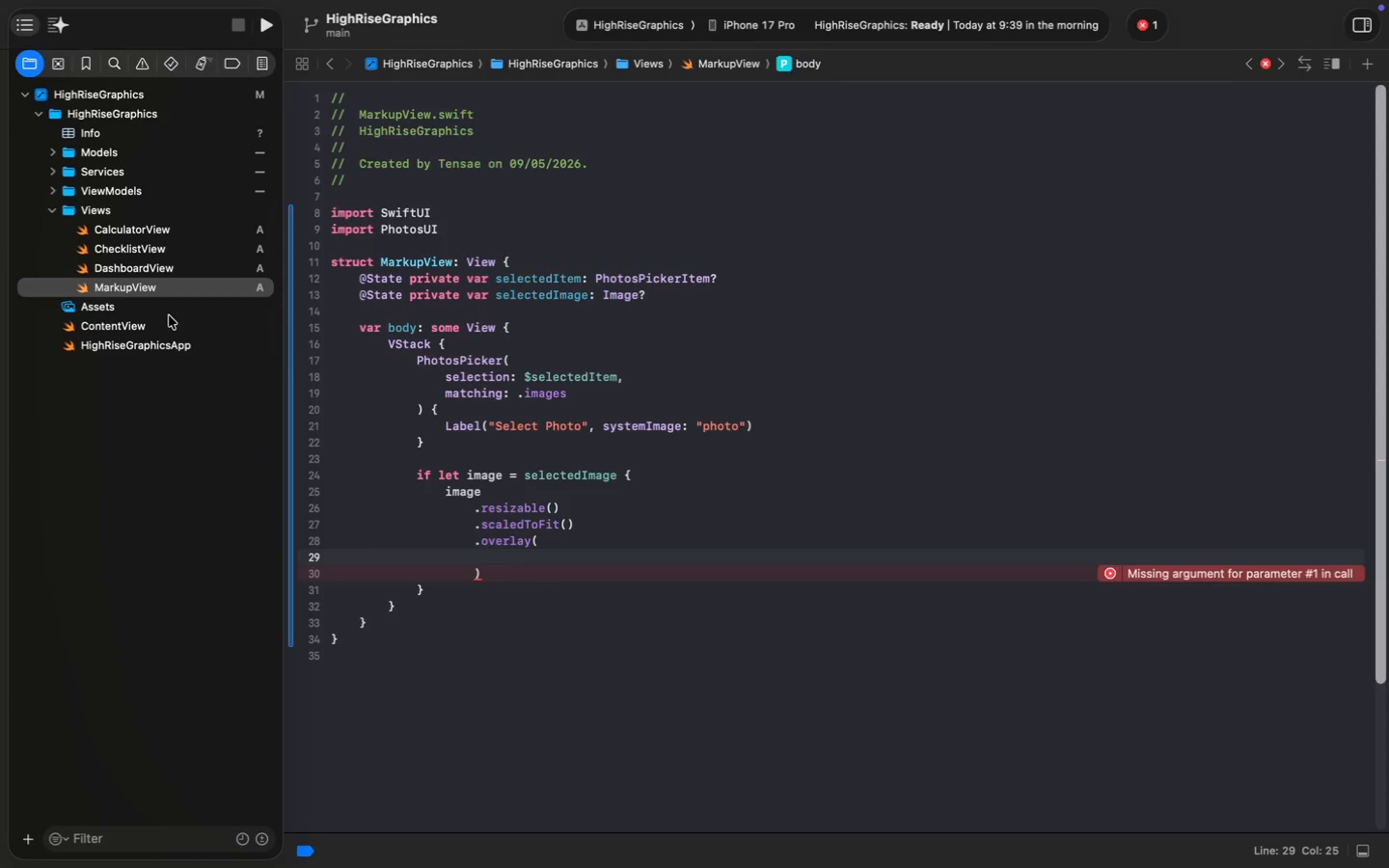 
key(Enter)
 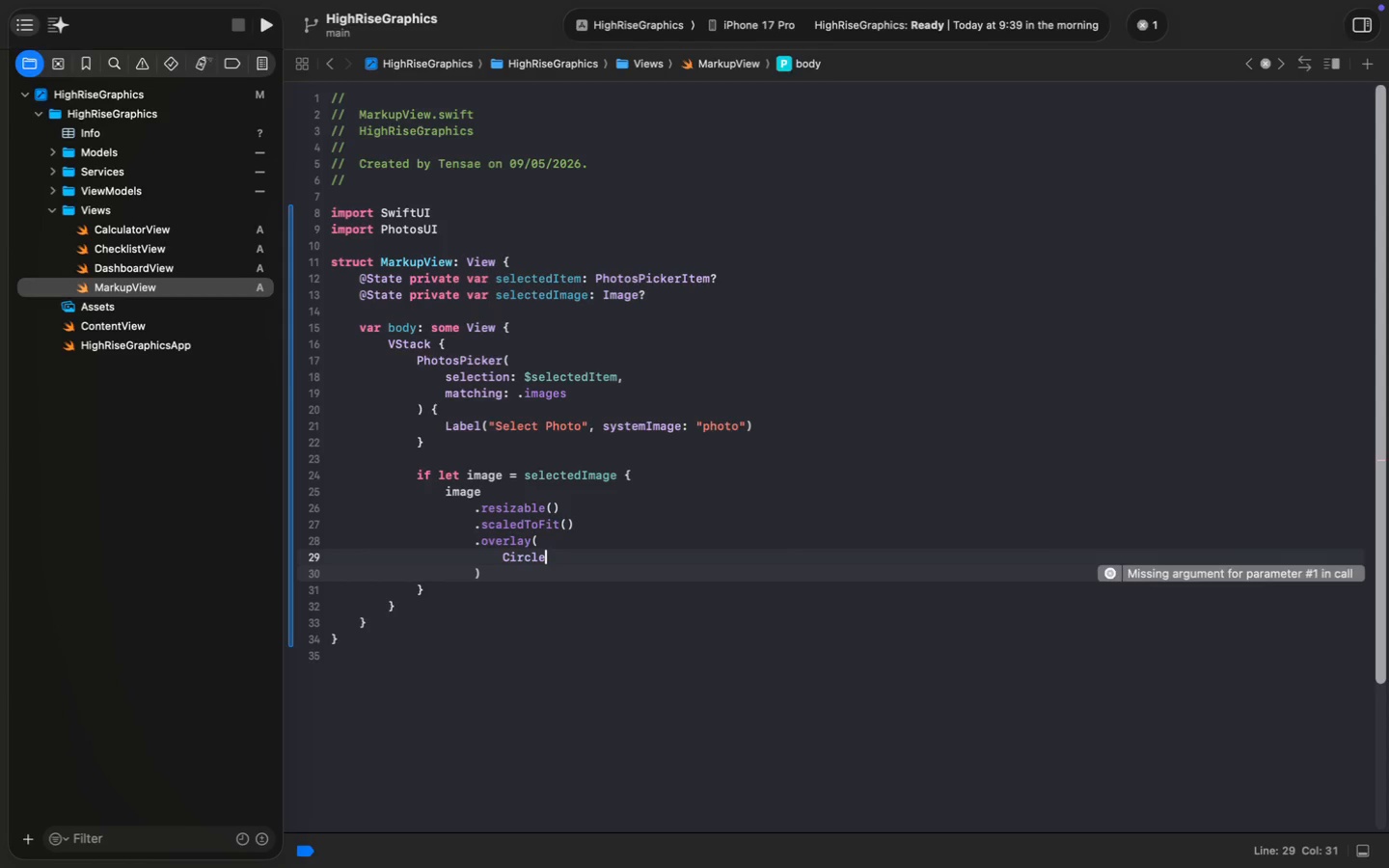 
key(Shift+9)
 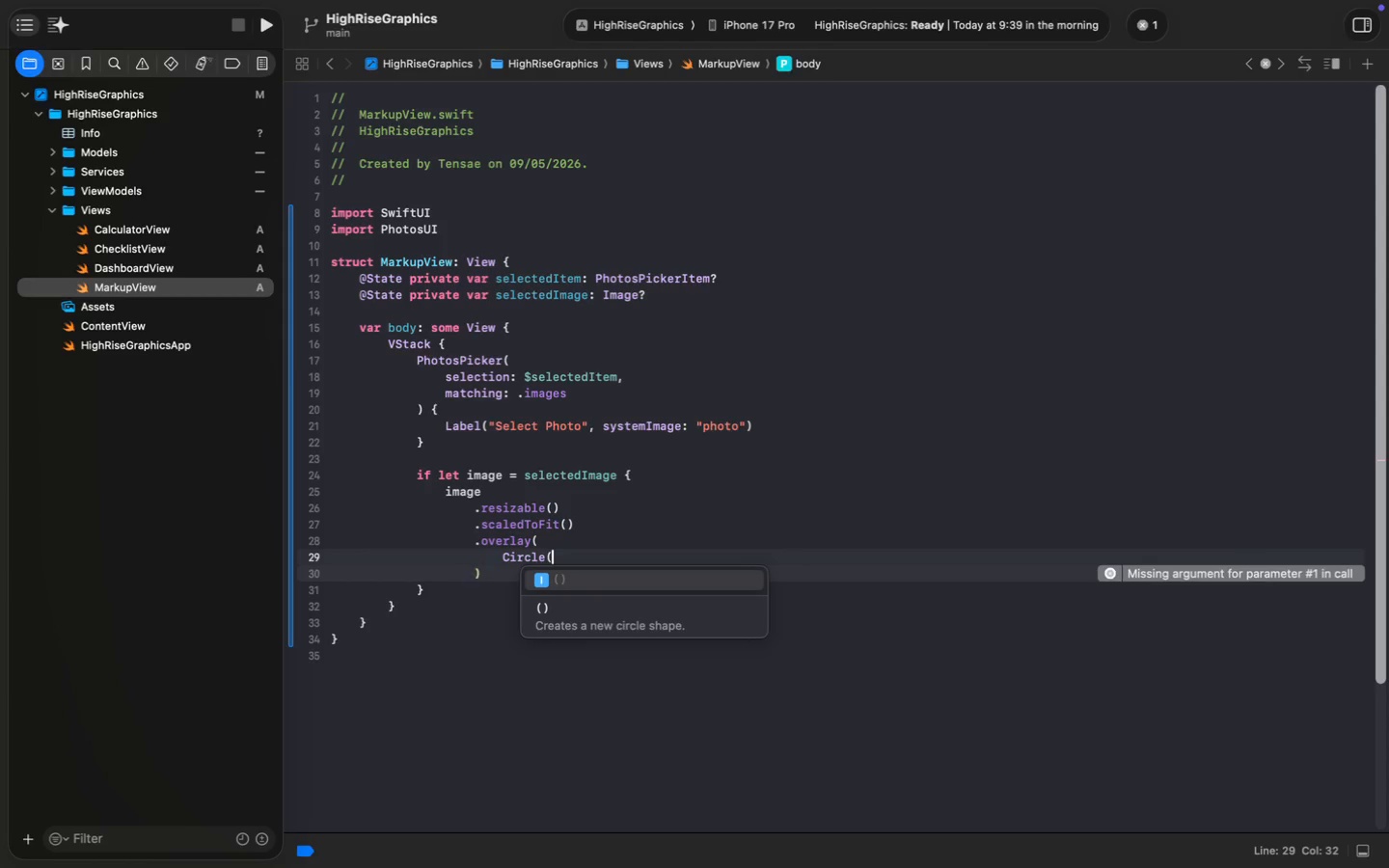 
key(Enter)
 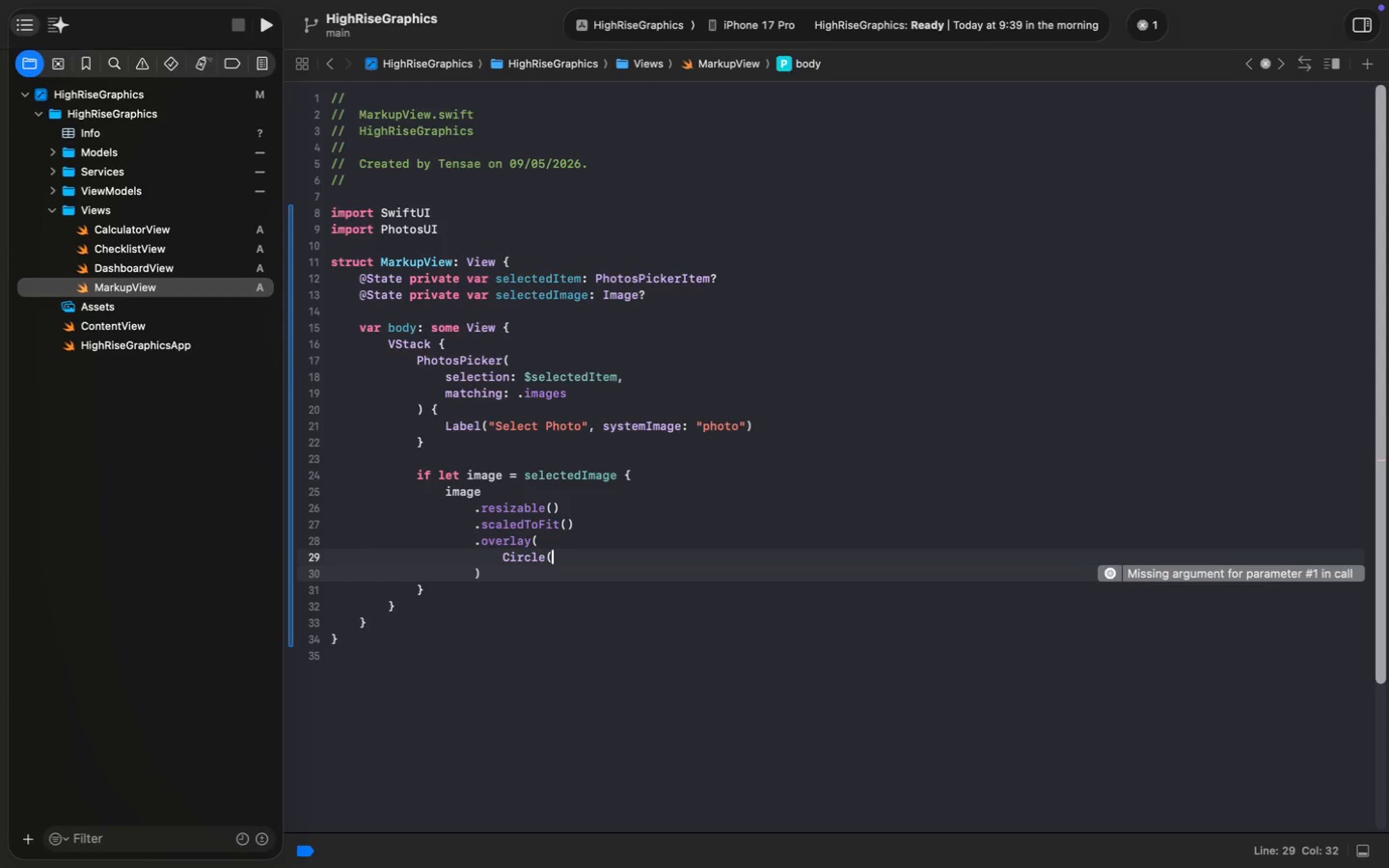 
key(Shift+0)
 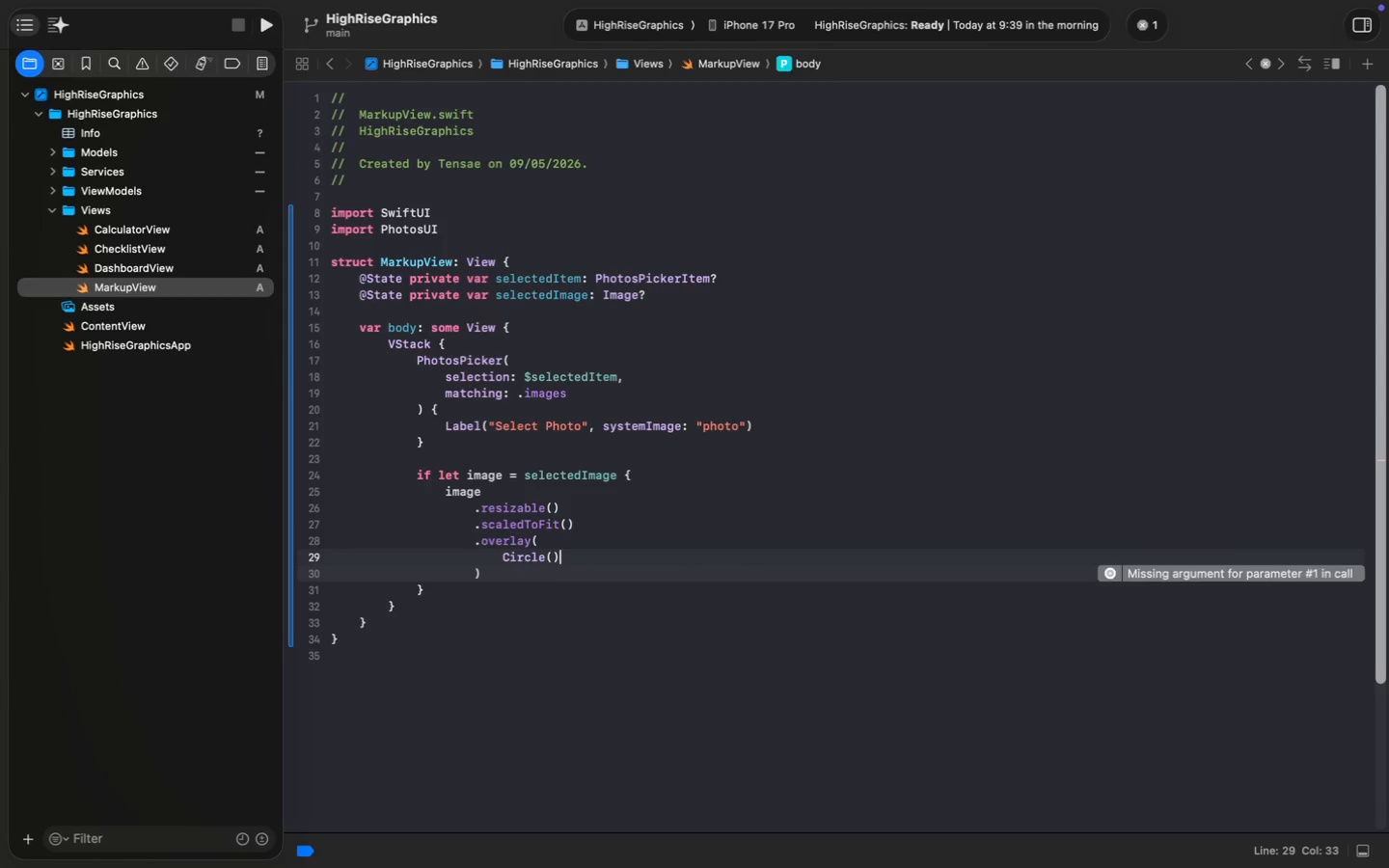 
key(Enter)
 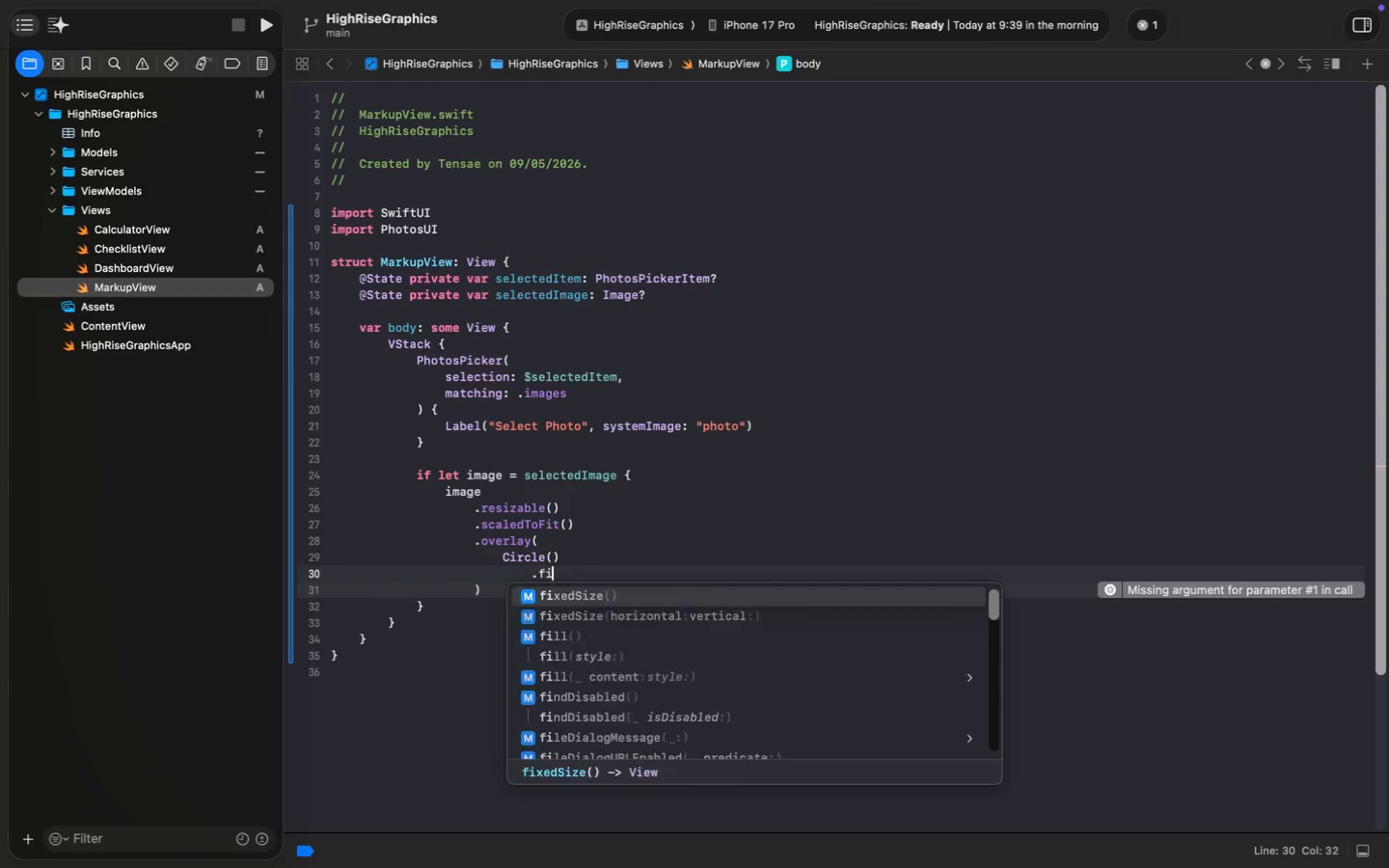 
type(.fill)
 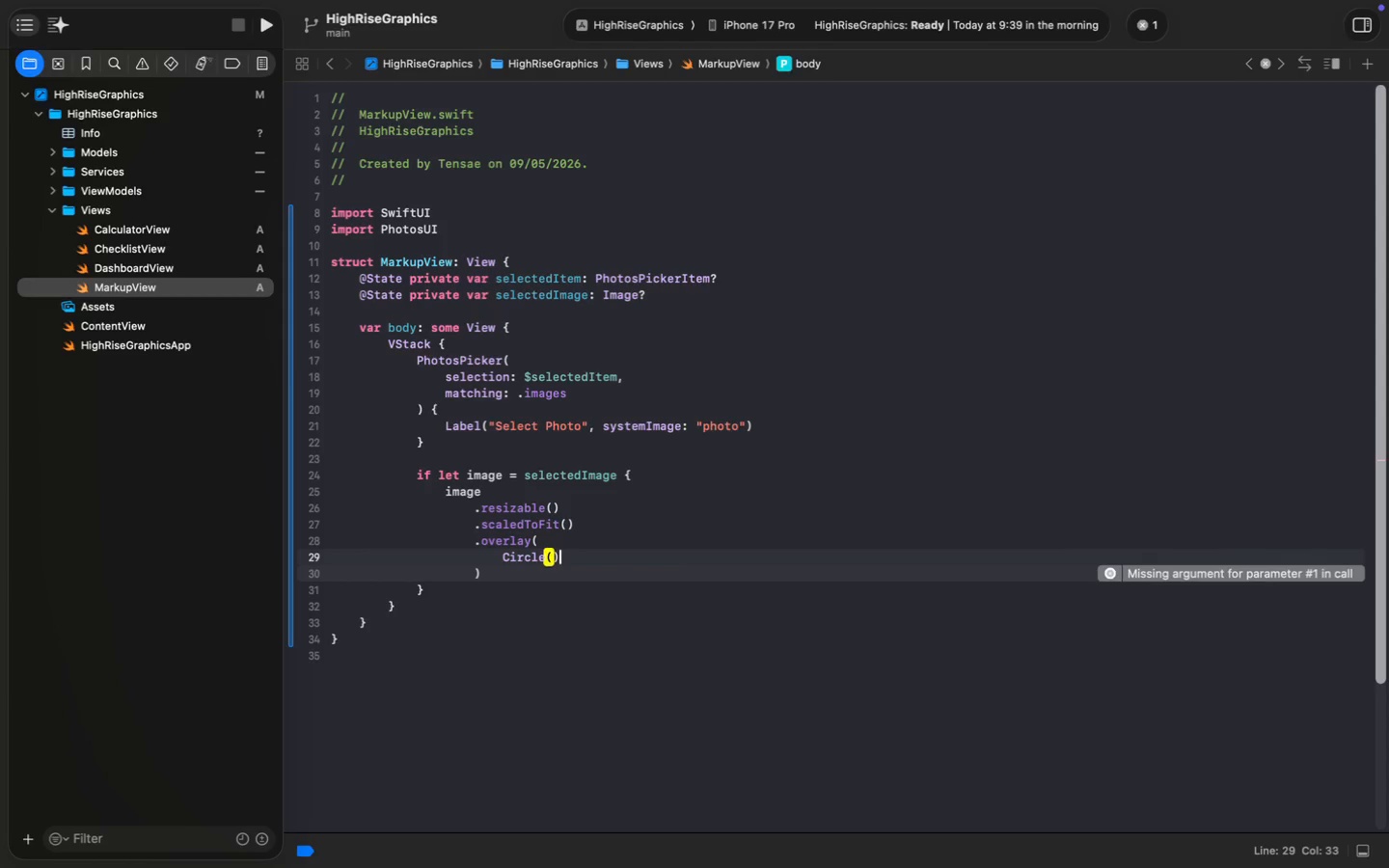 
key(Enter)
 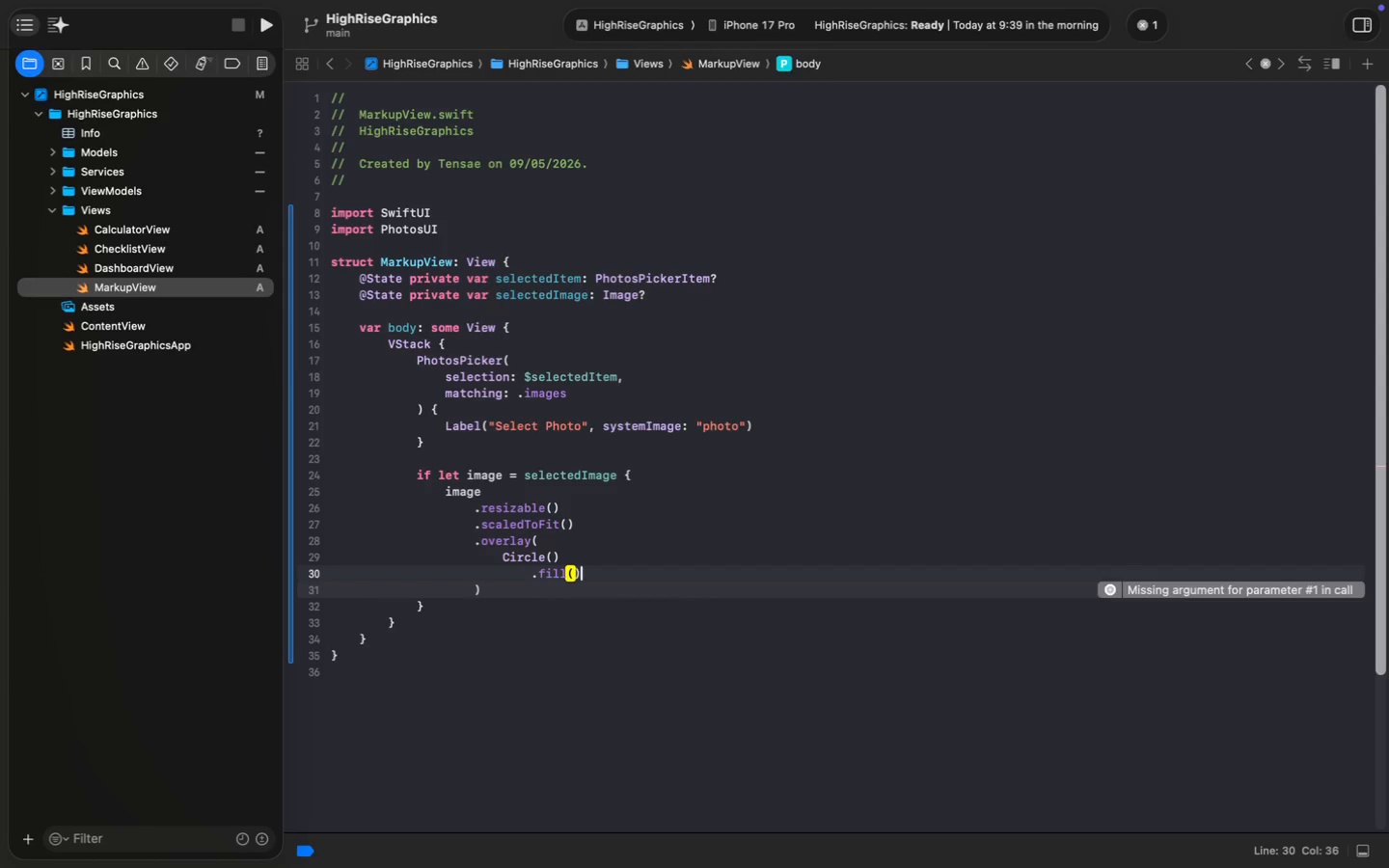 
key(ArrowLeft)
 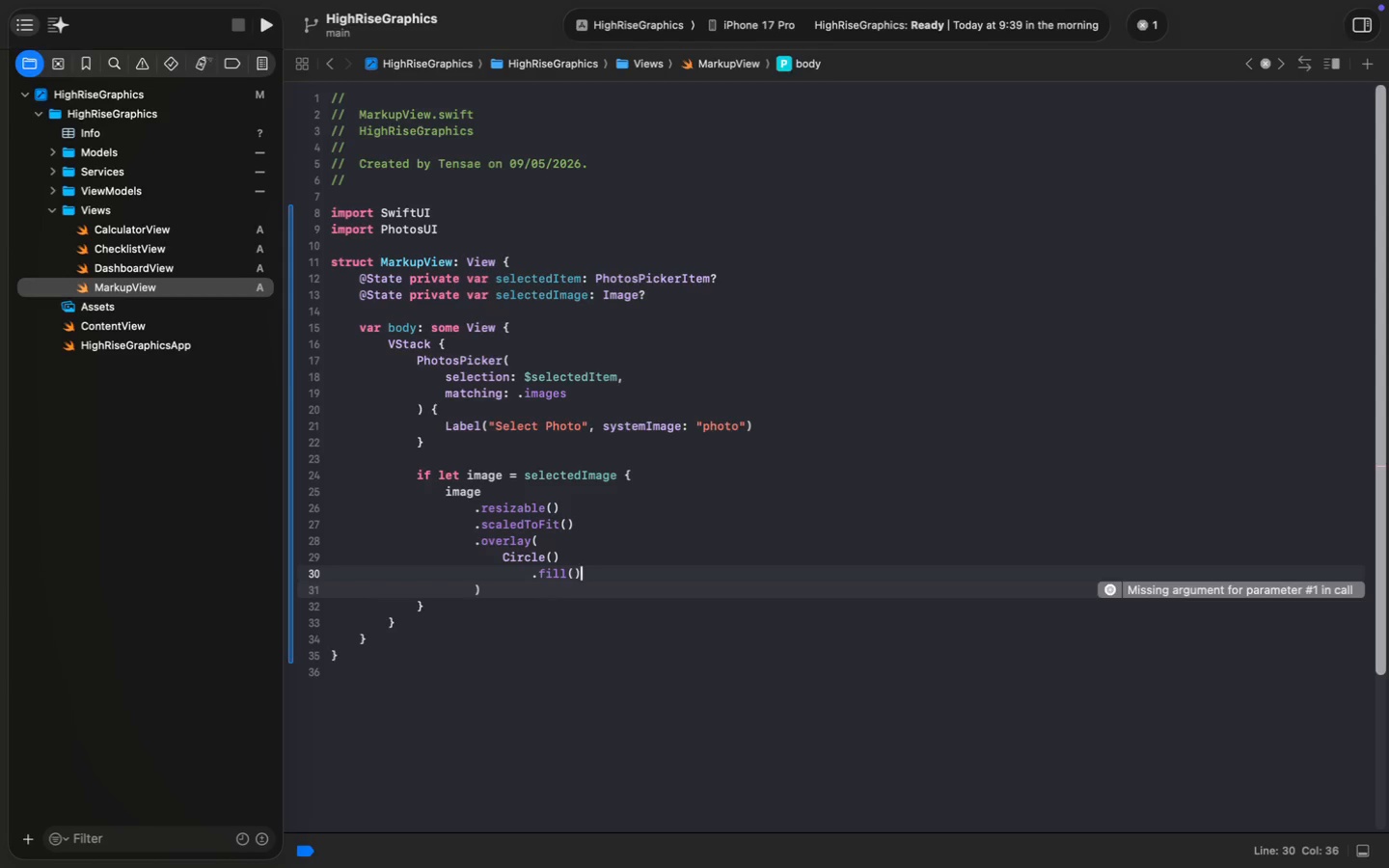 
type(.red)
 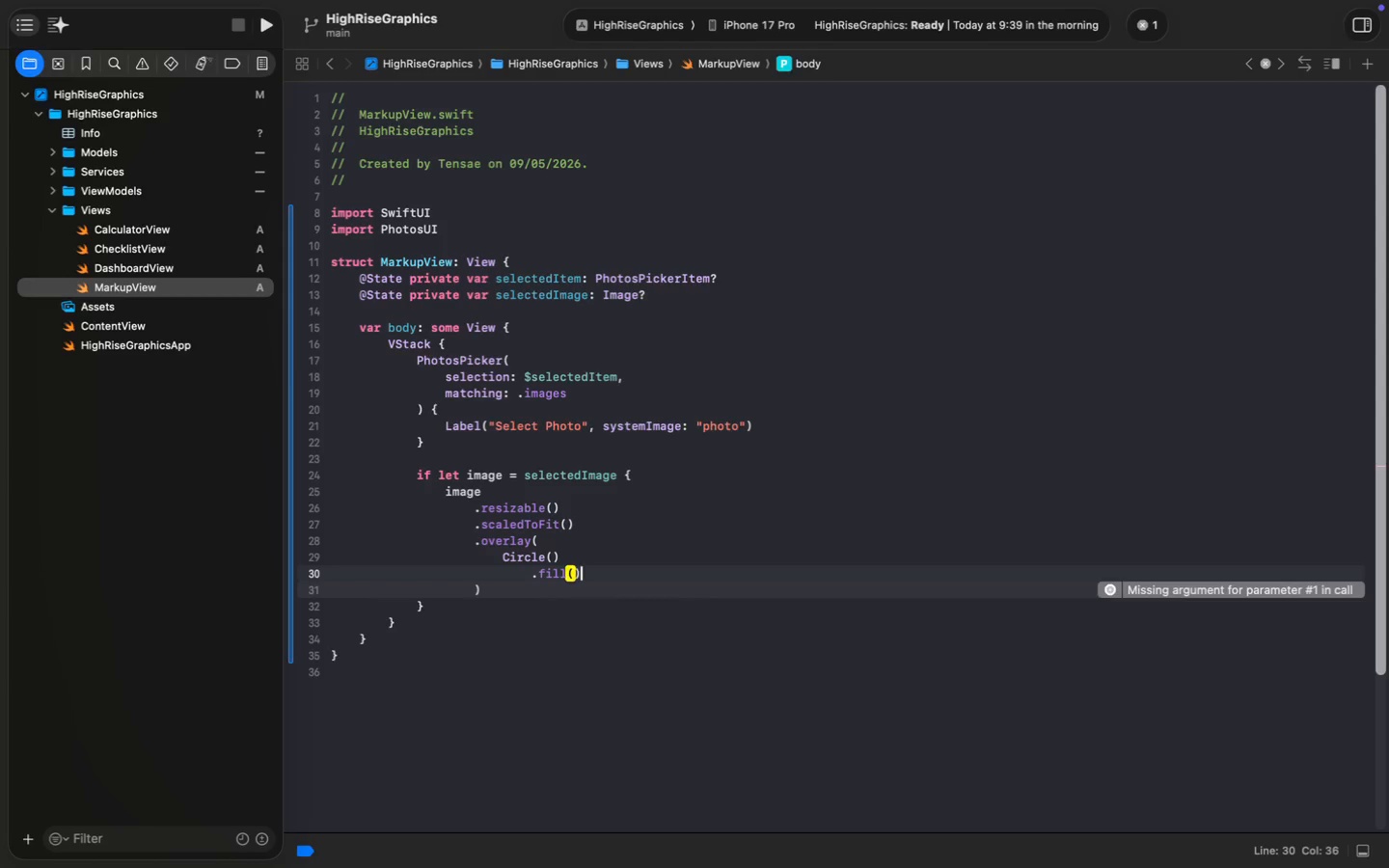 
key(Meta+ArrowRight)
 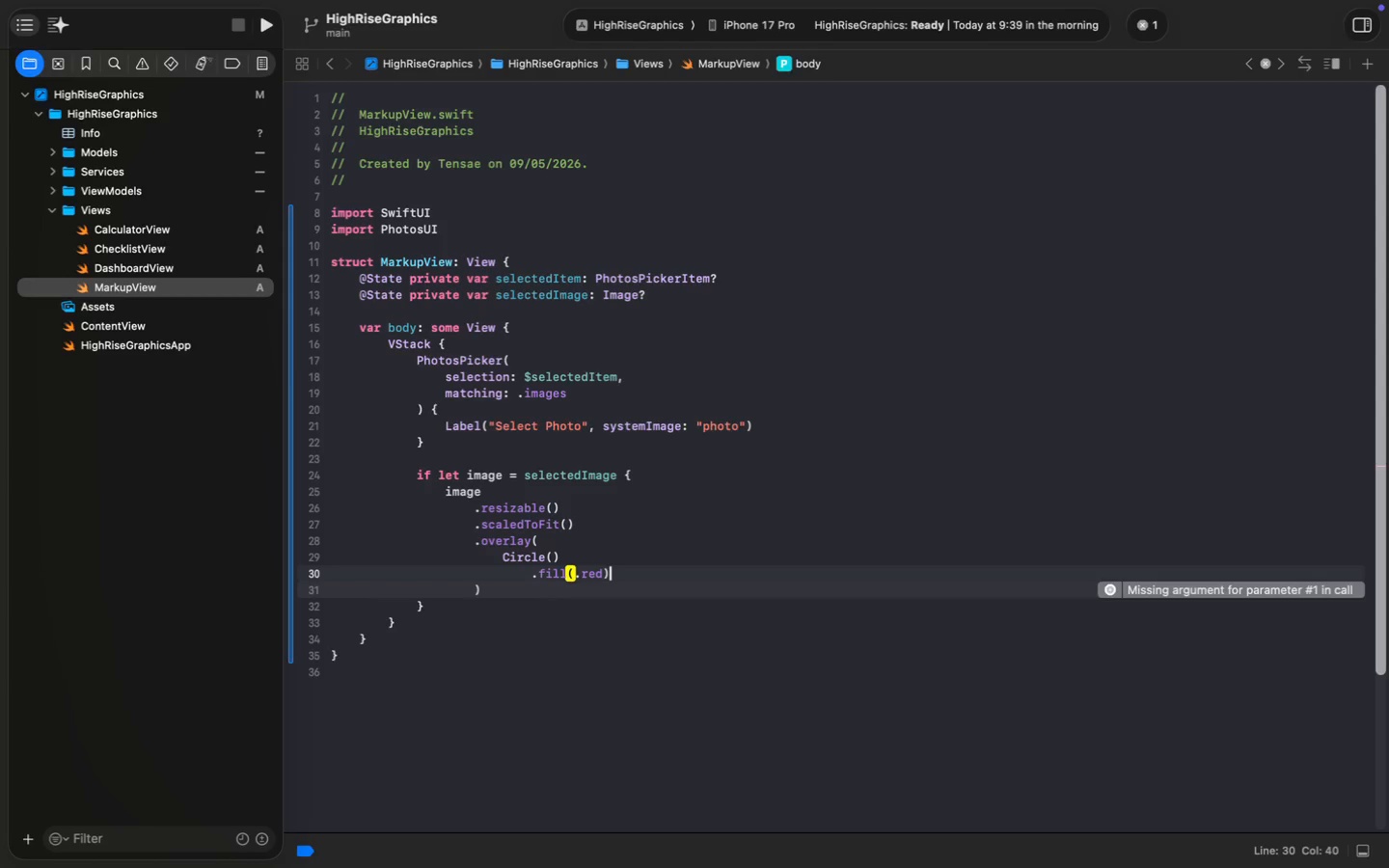 
key(Enter)
 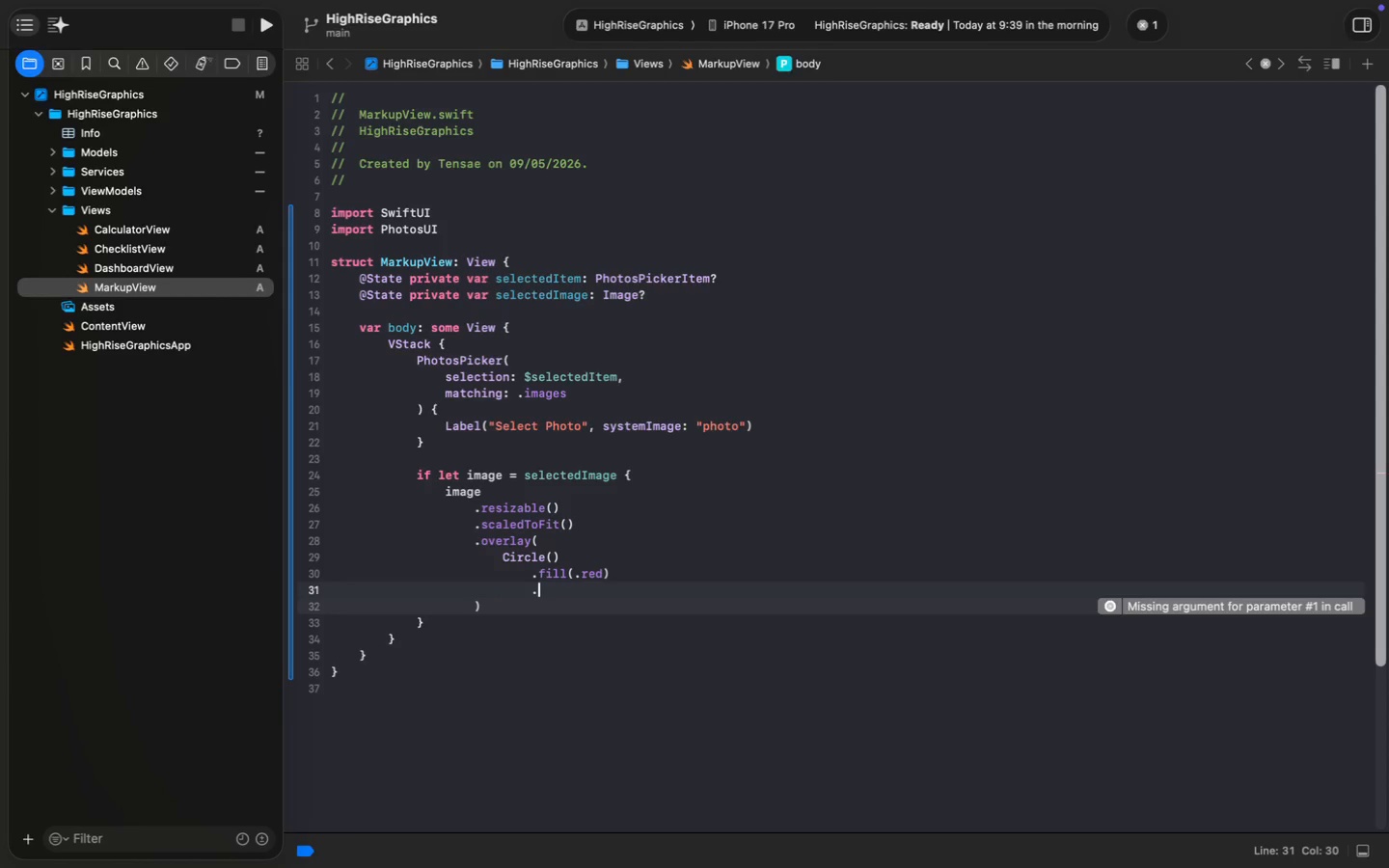 
type(.fr)
 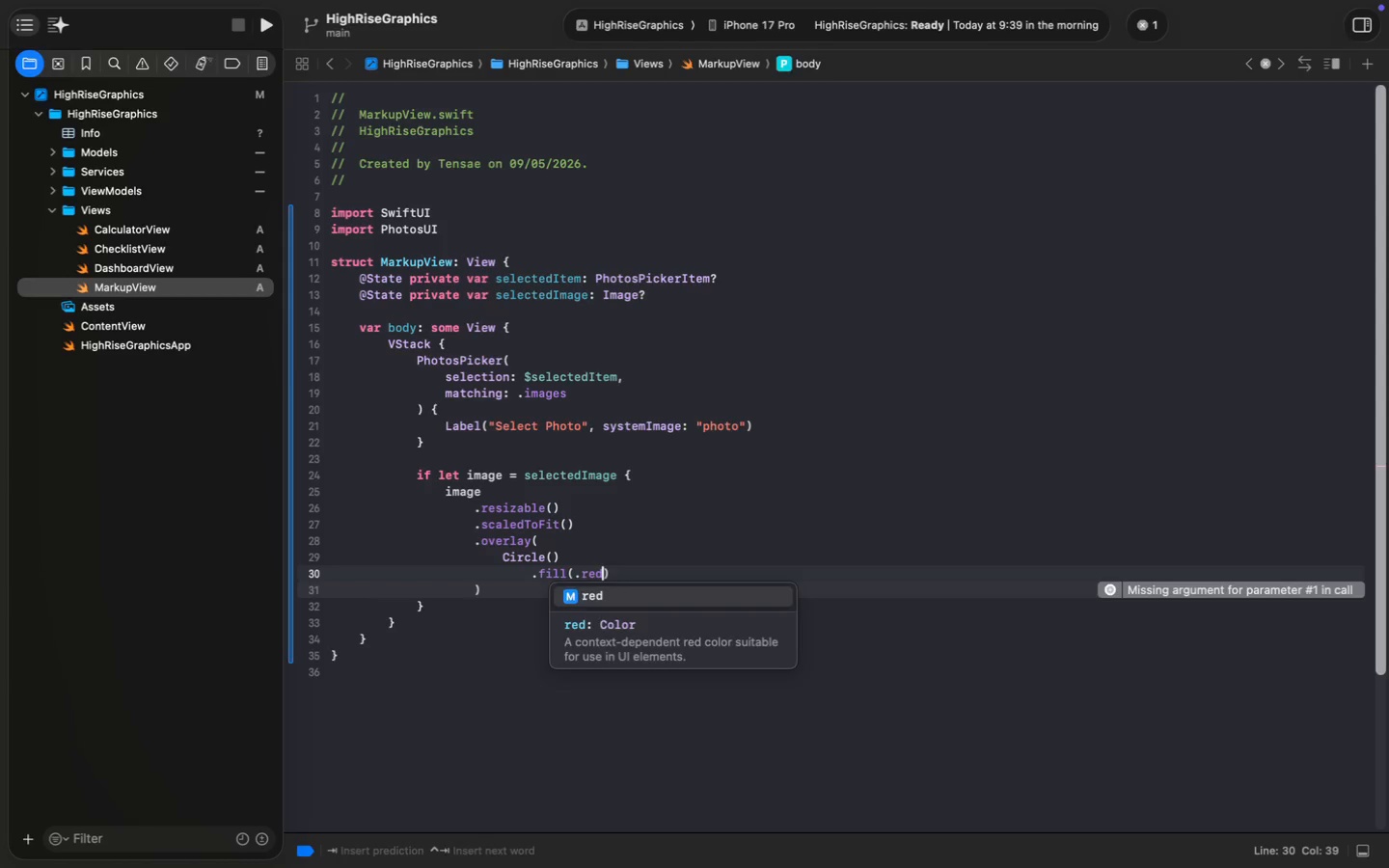 
key(Enter)
 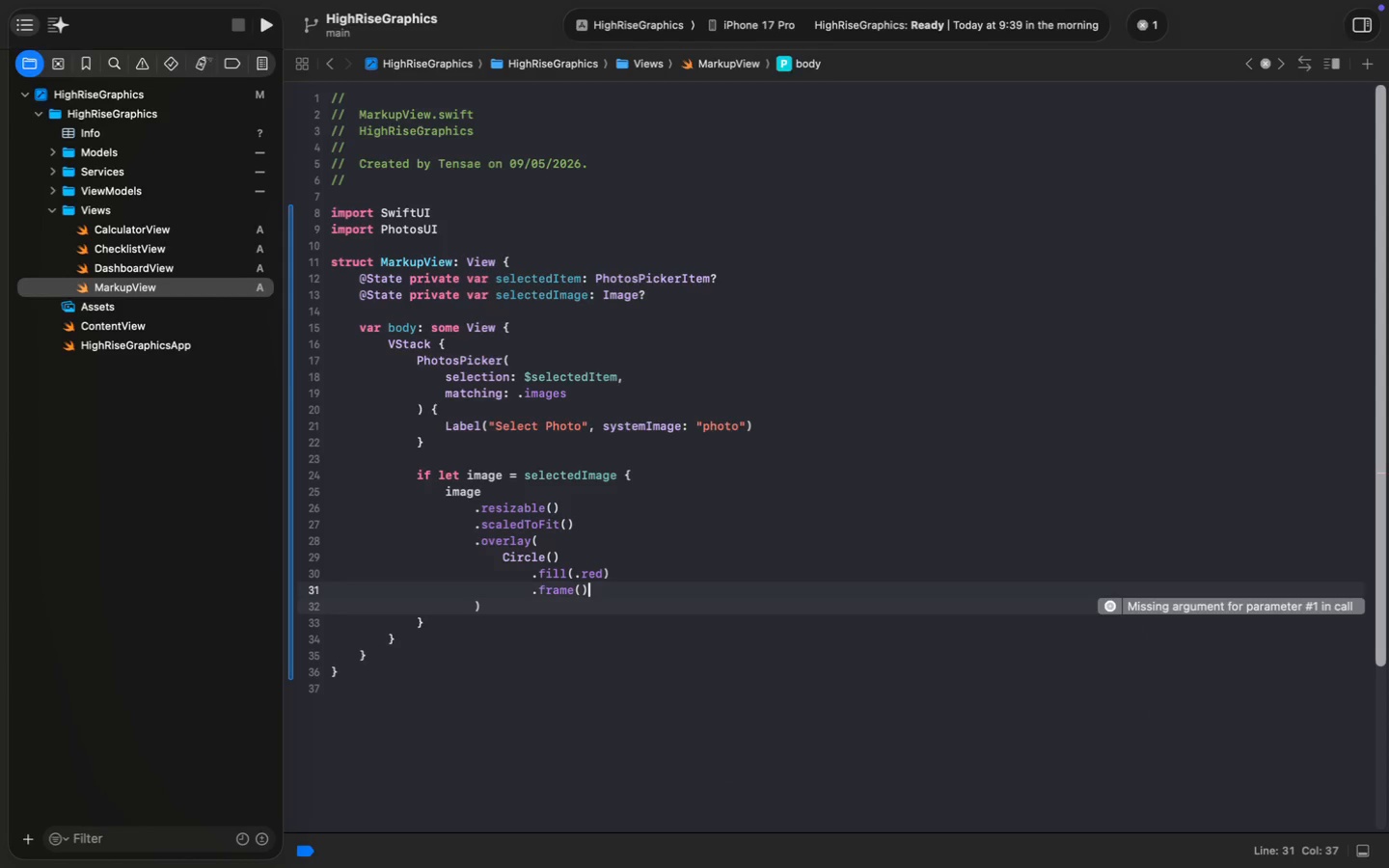 
key(ArrowLeft)
 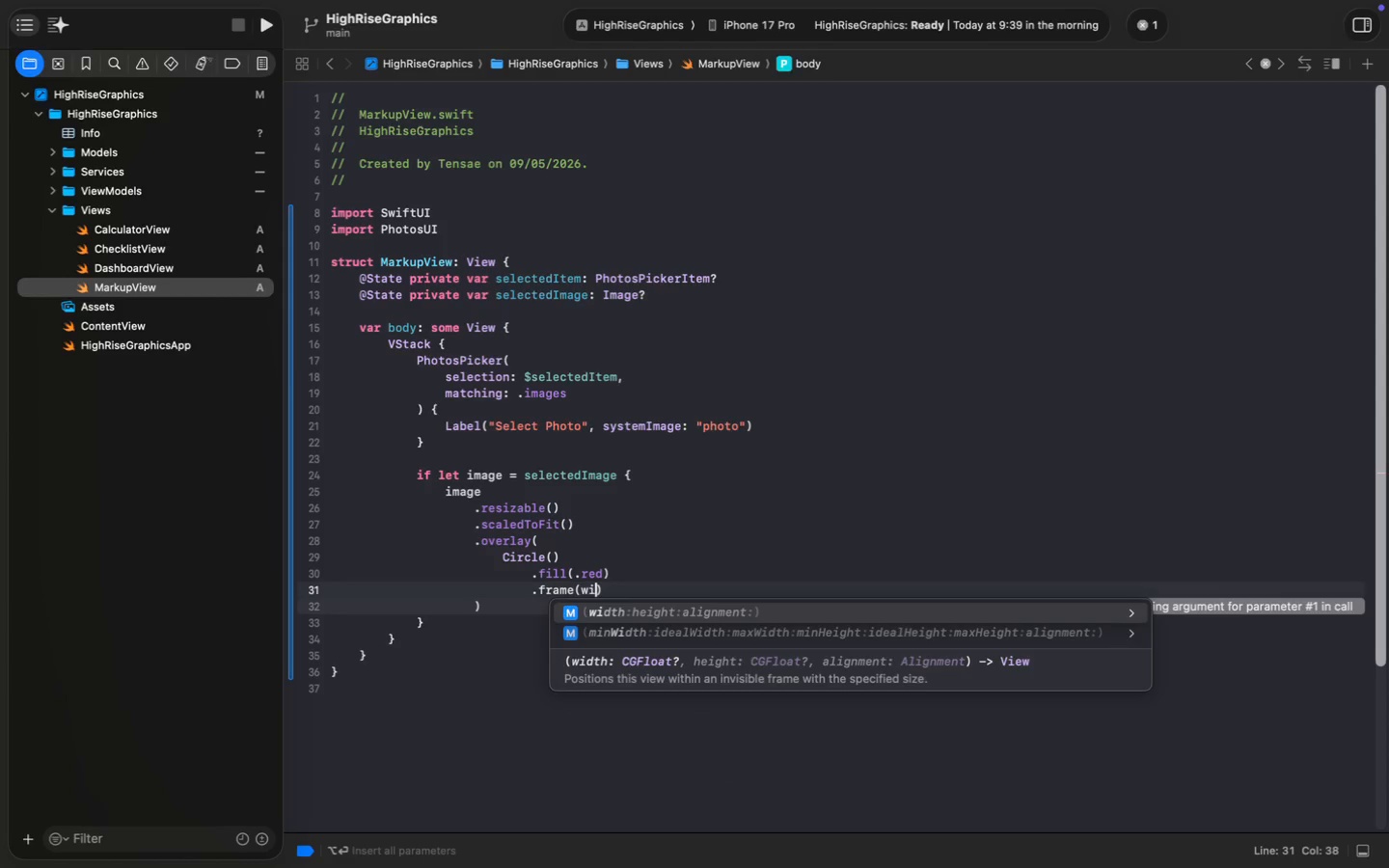 
type(wid)
 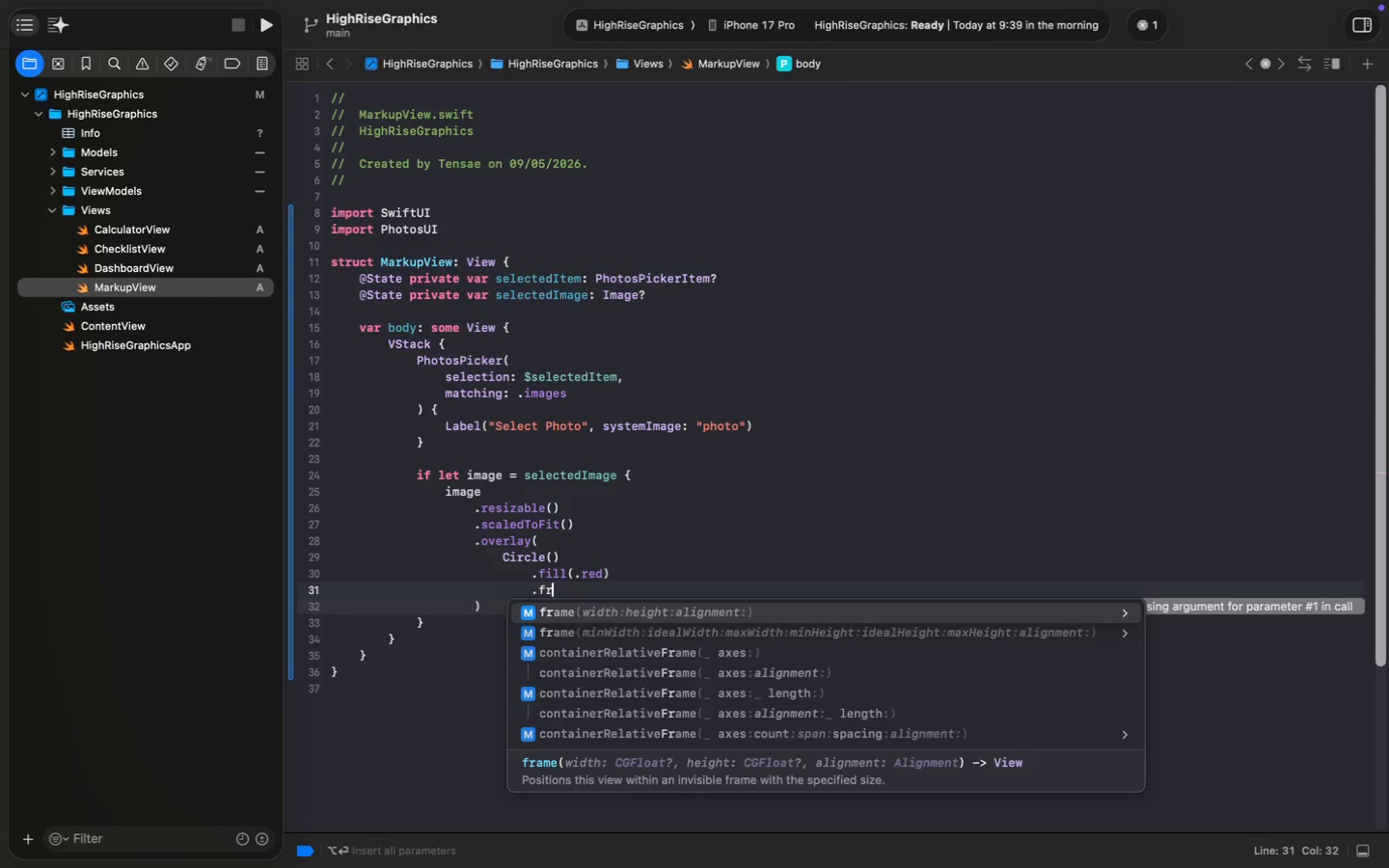 
key(Enter)
 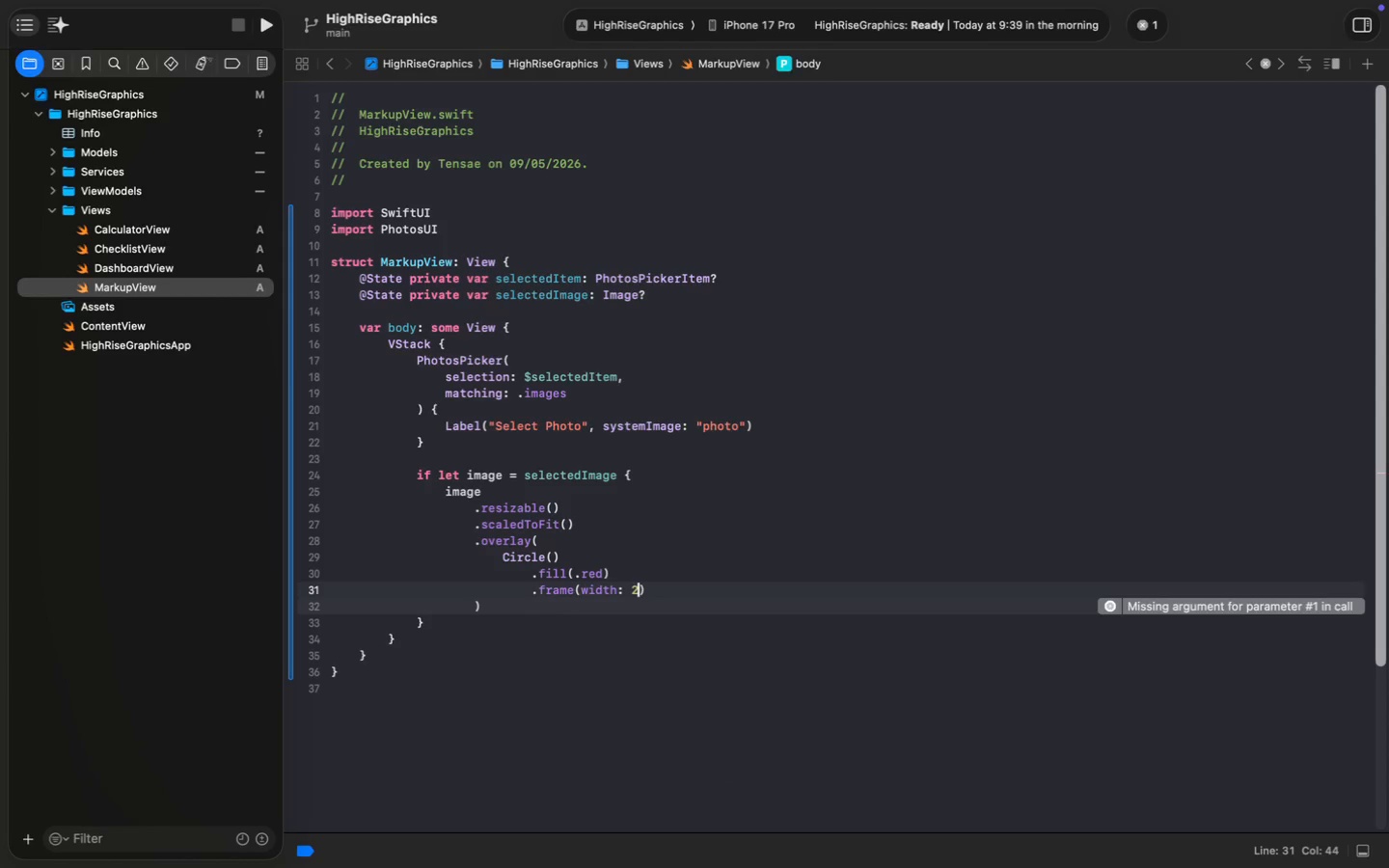 
type(24, h)
 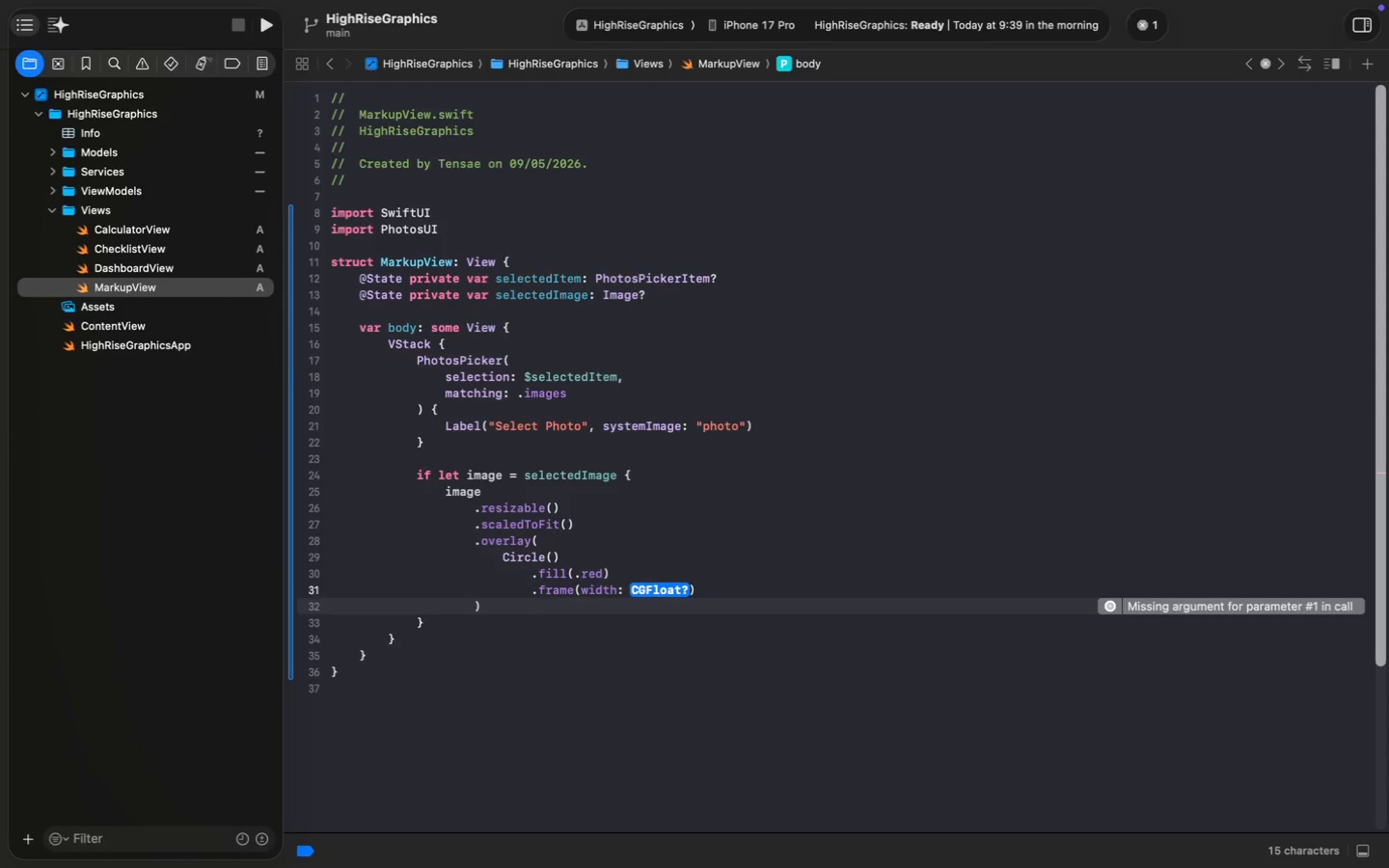 
key(Enter)
 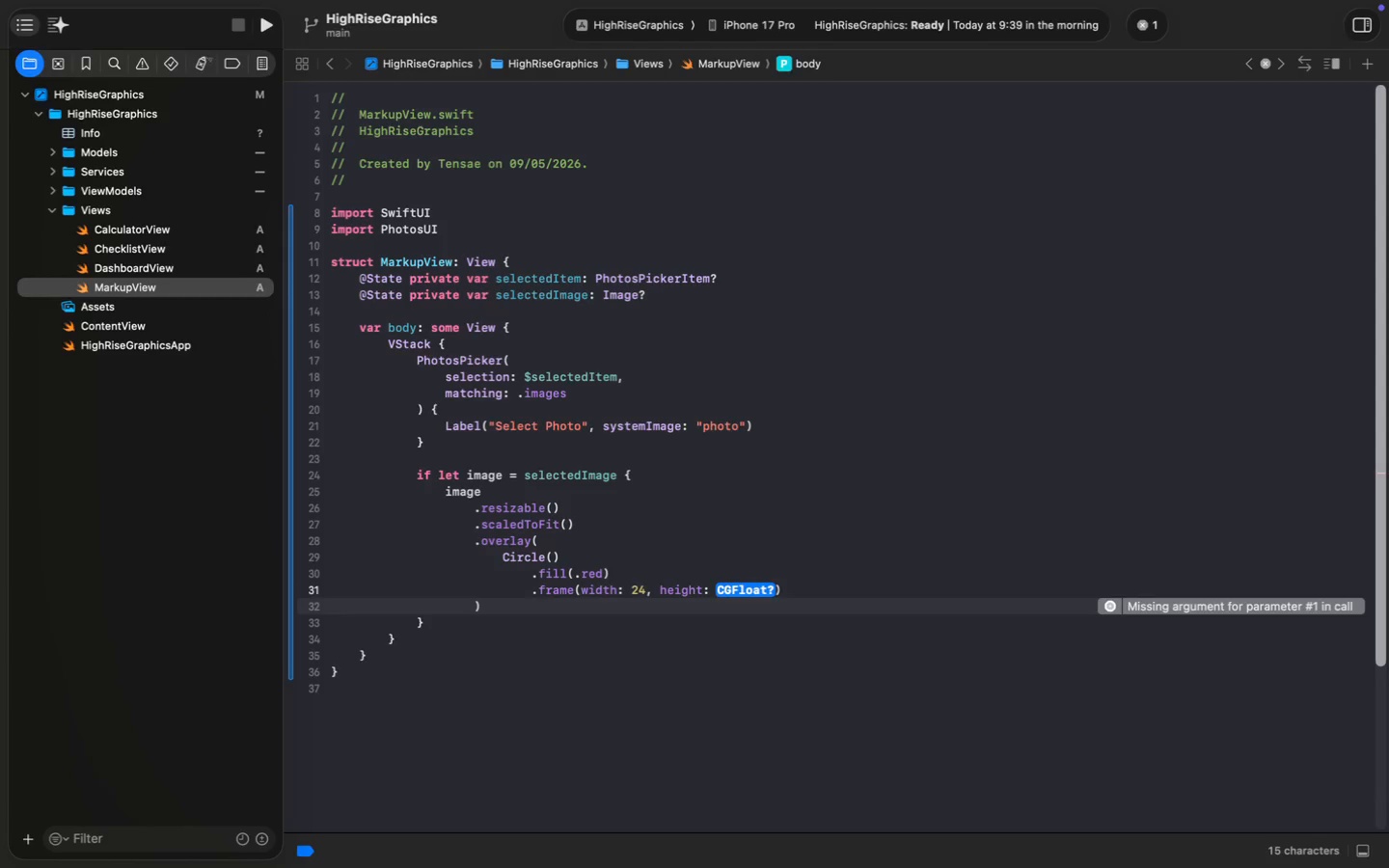 
type(24)
 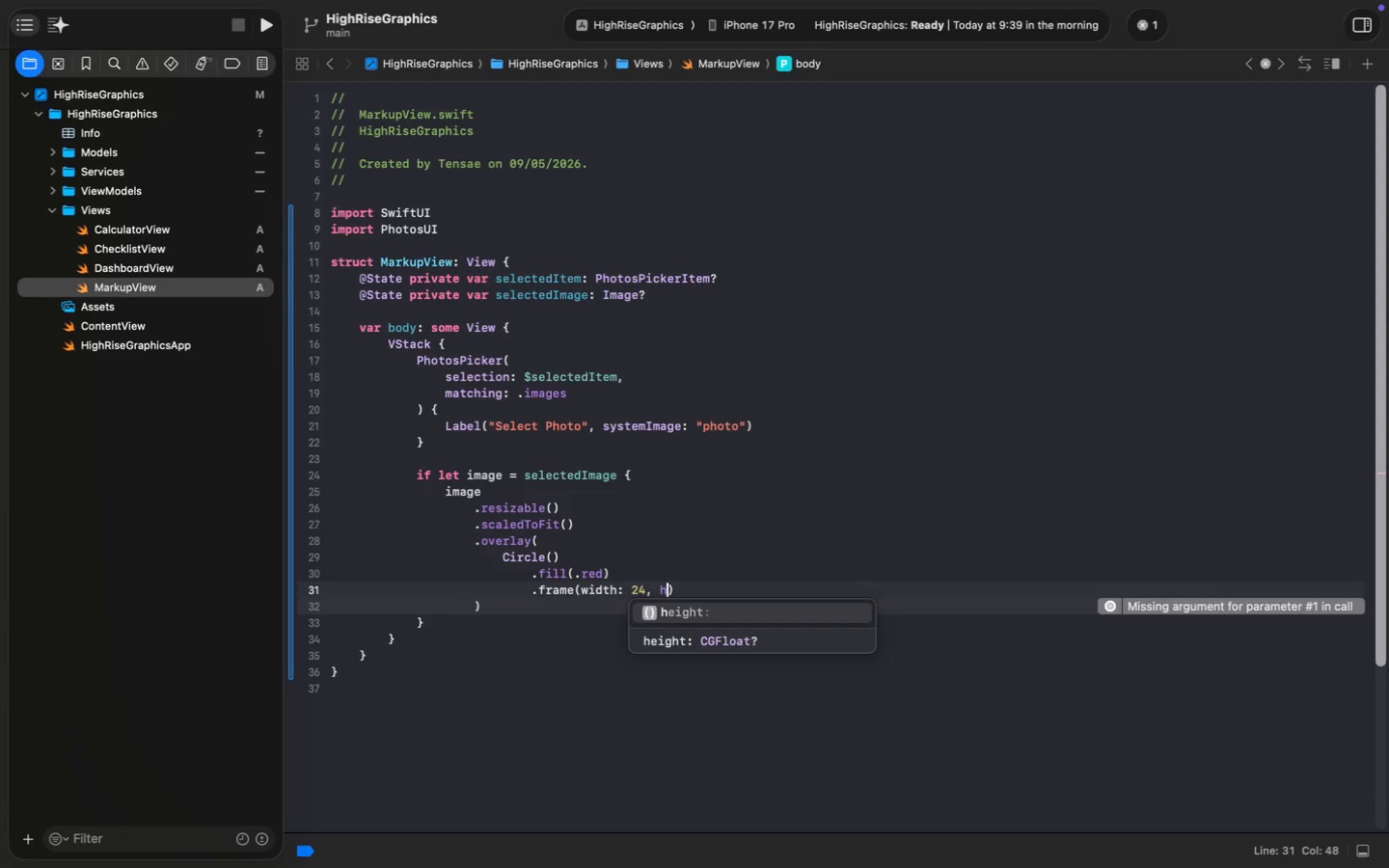 
key(ArrowRight)
 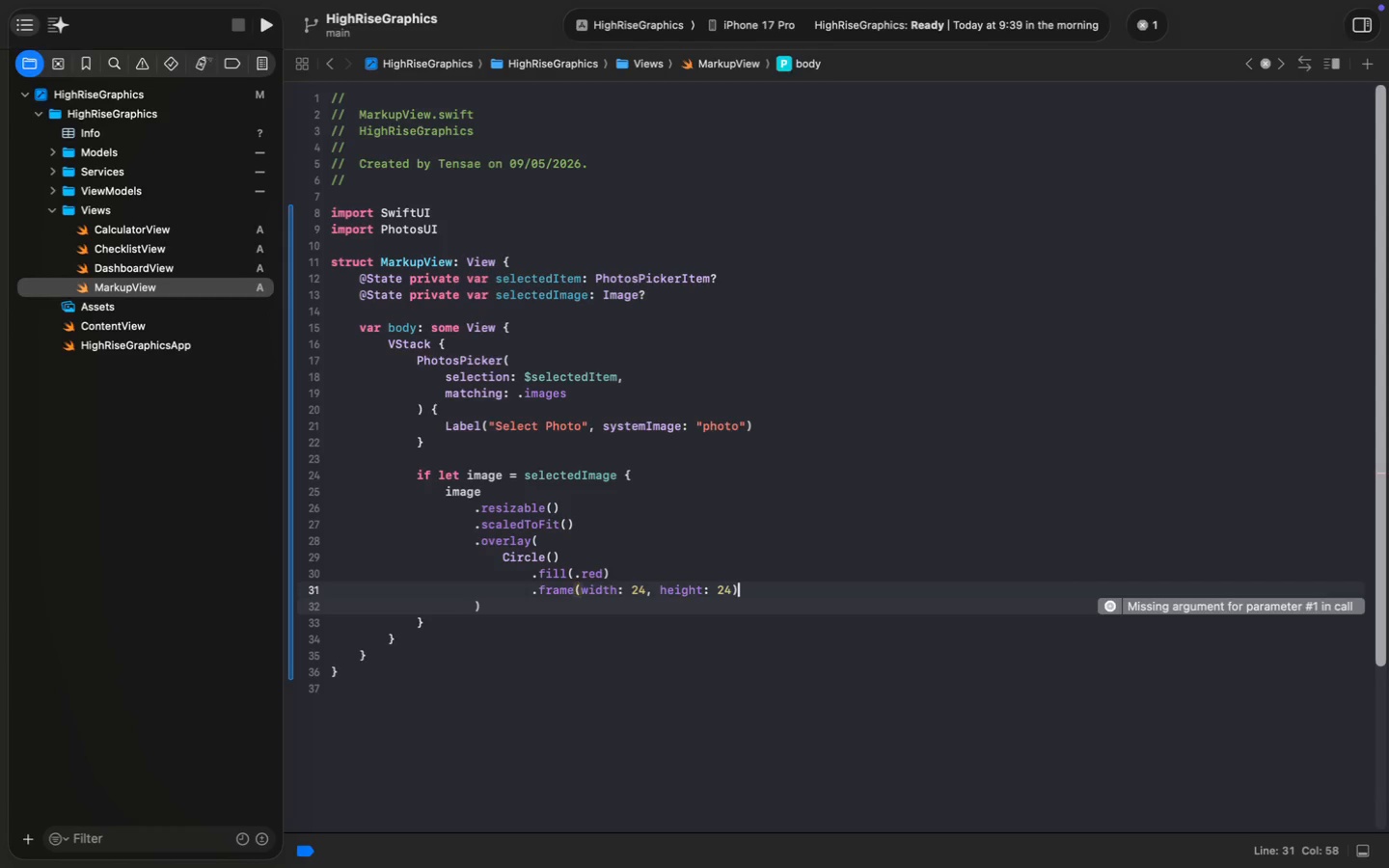 
key(Enter)
 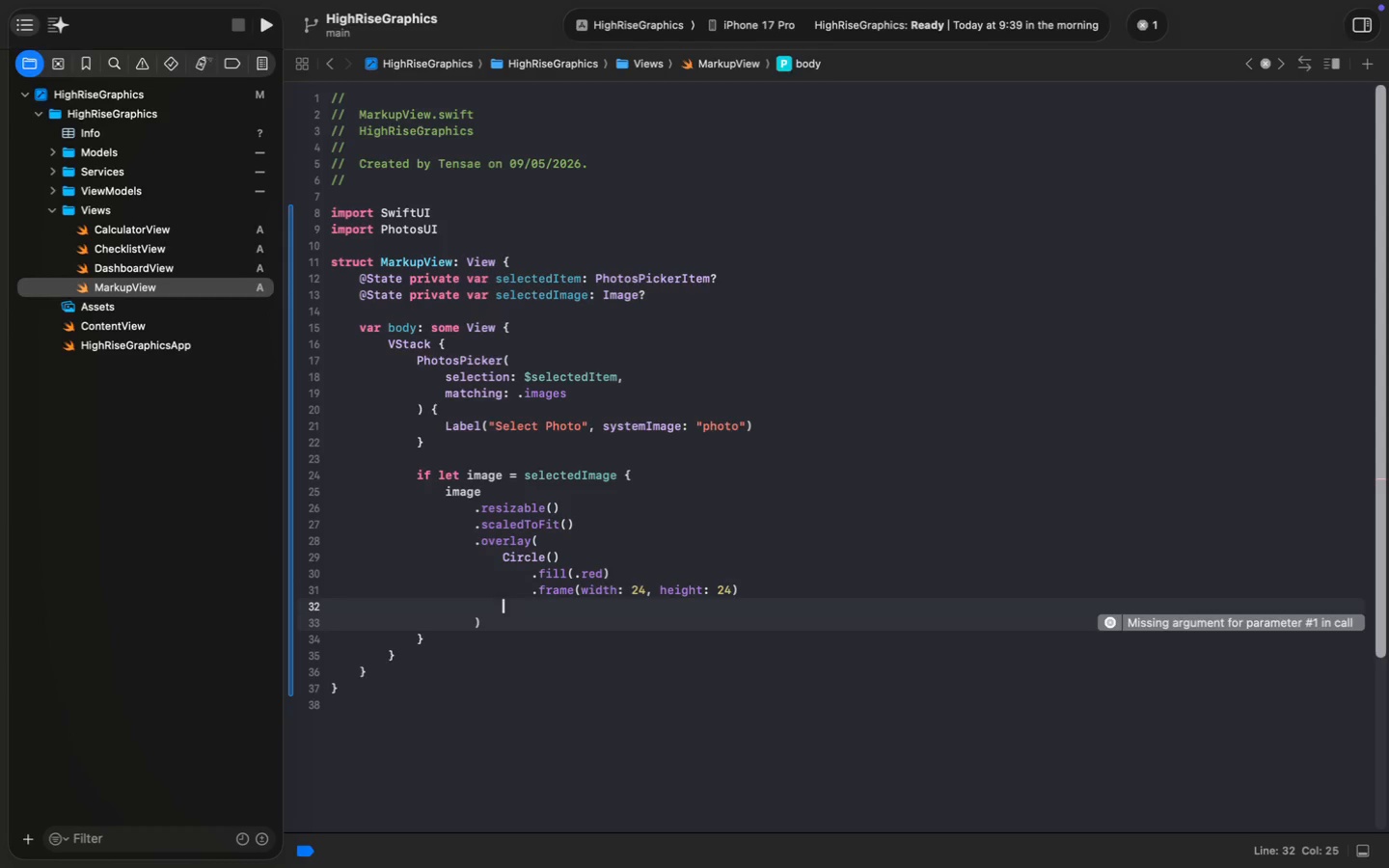 
type(.offs)
 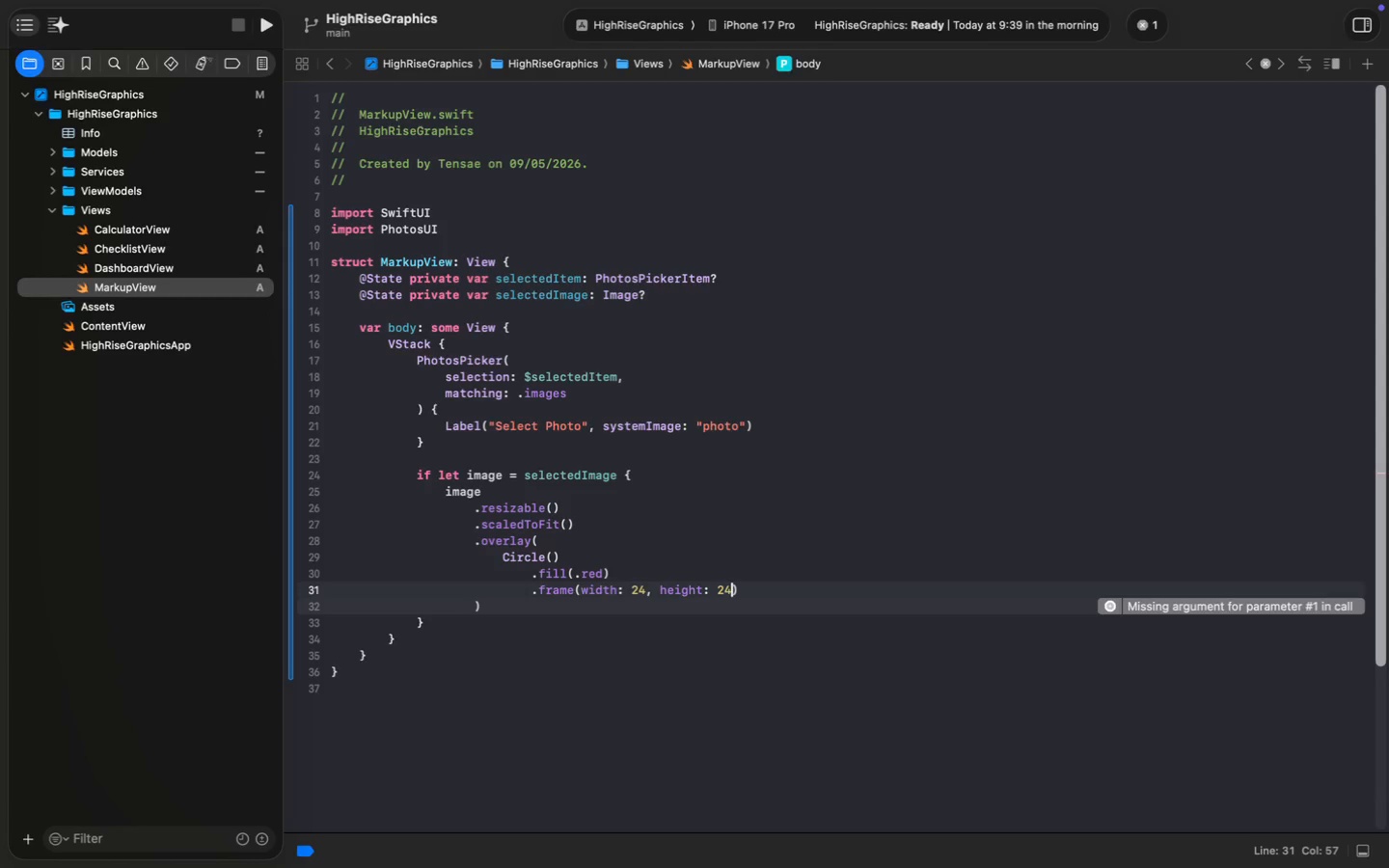 
key(Enter)
 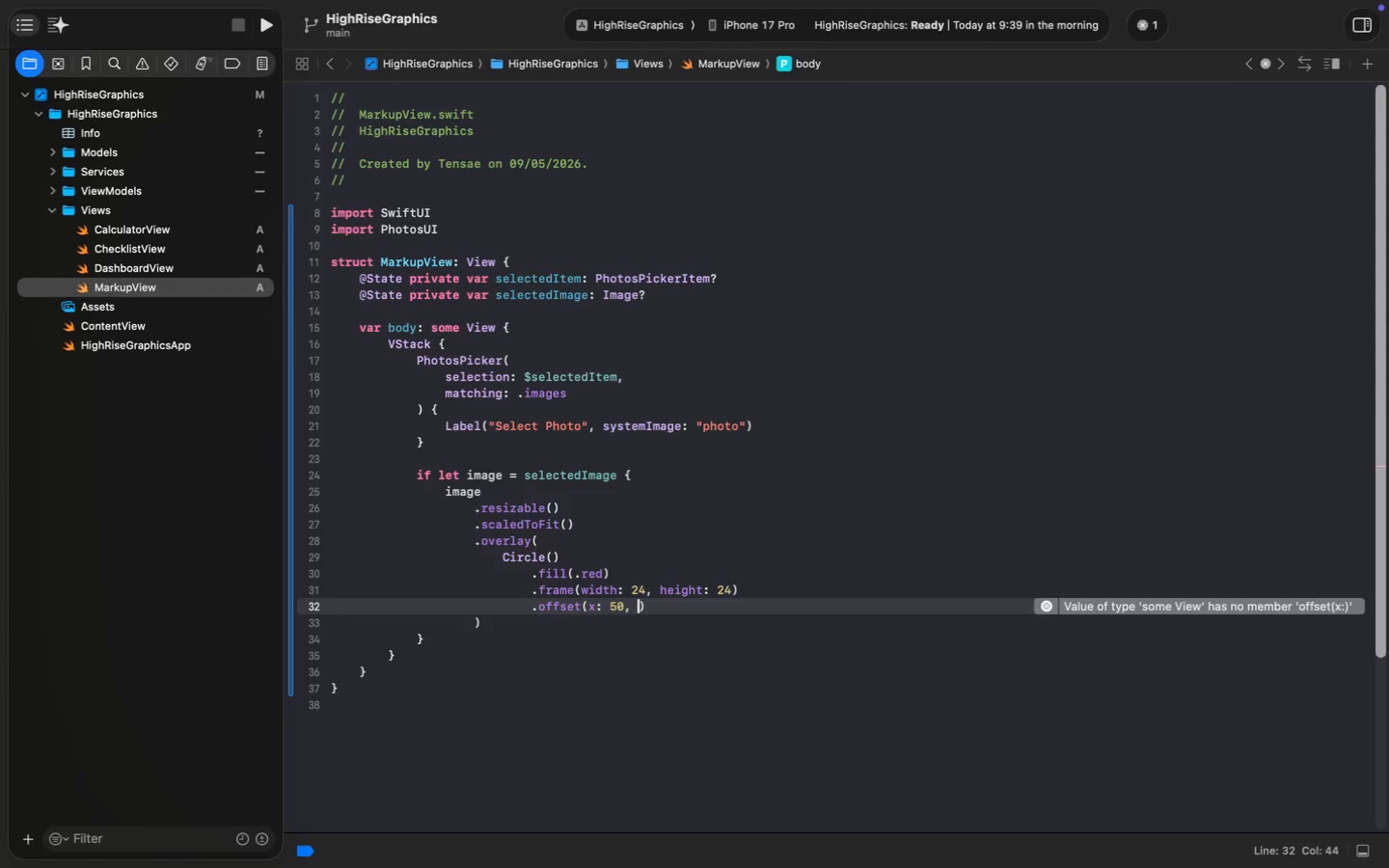 
type(x: 50, t:)
key(Backspace)
key(Backspace)
type(y: 50)
 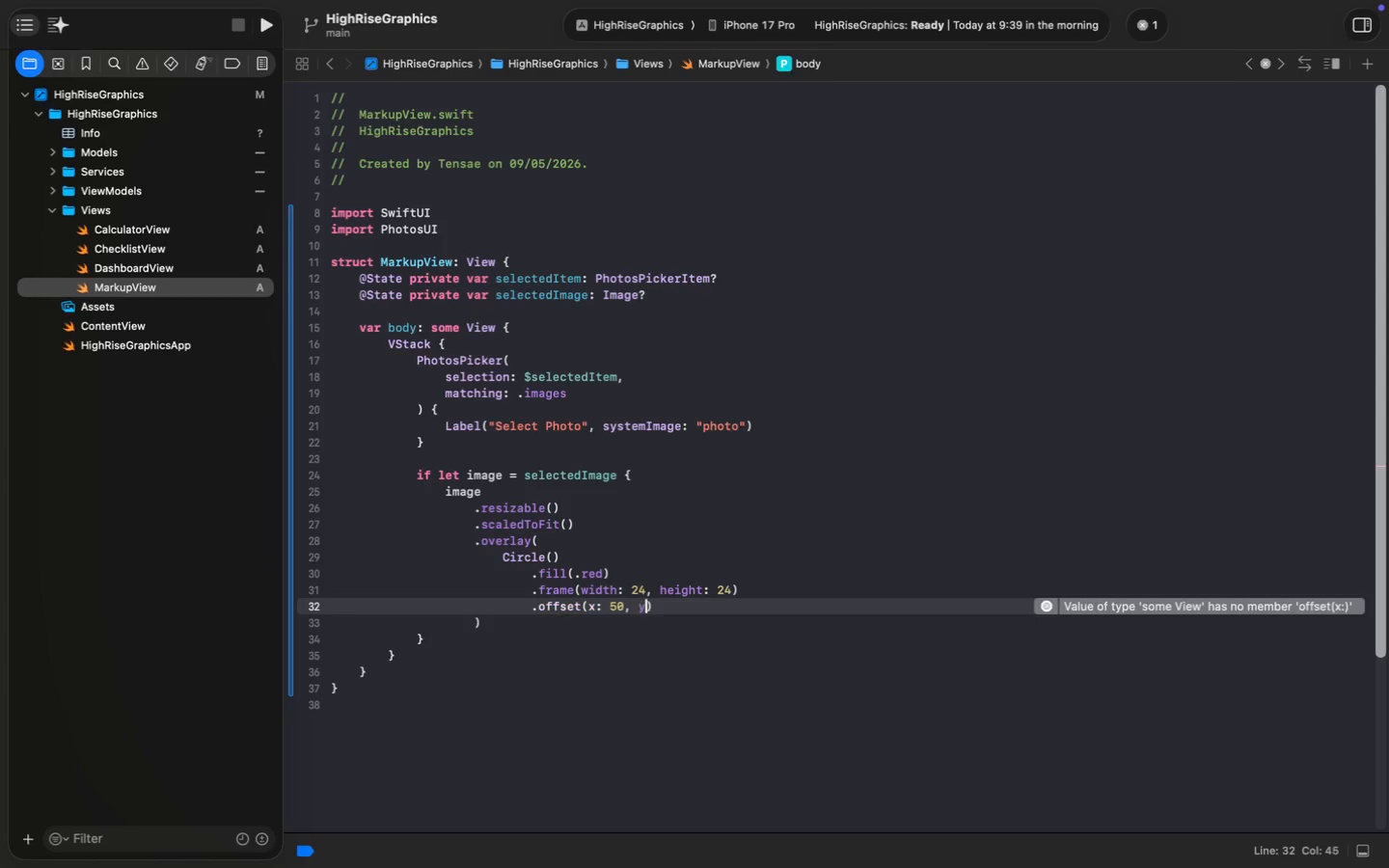 
key(Meta+MetaRight)
 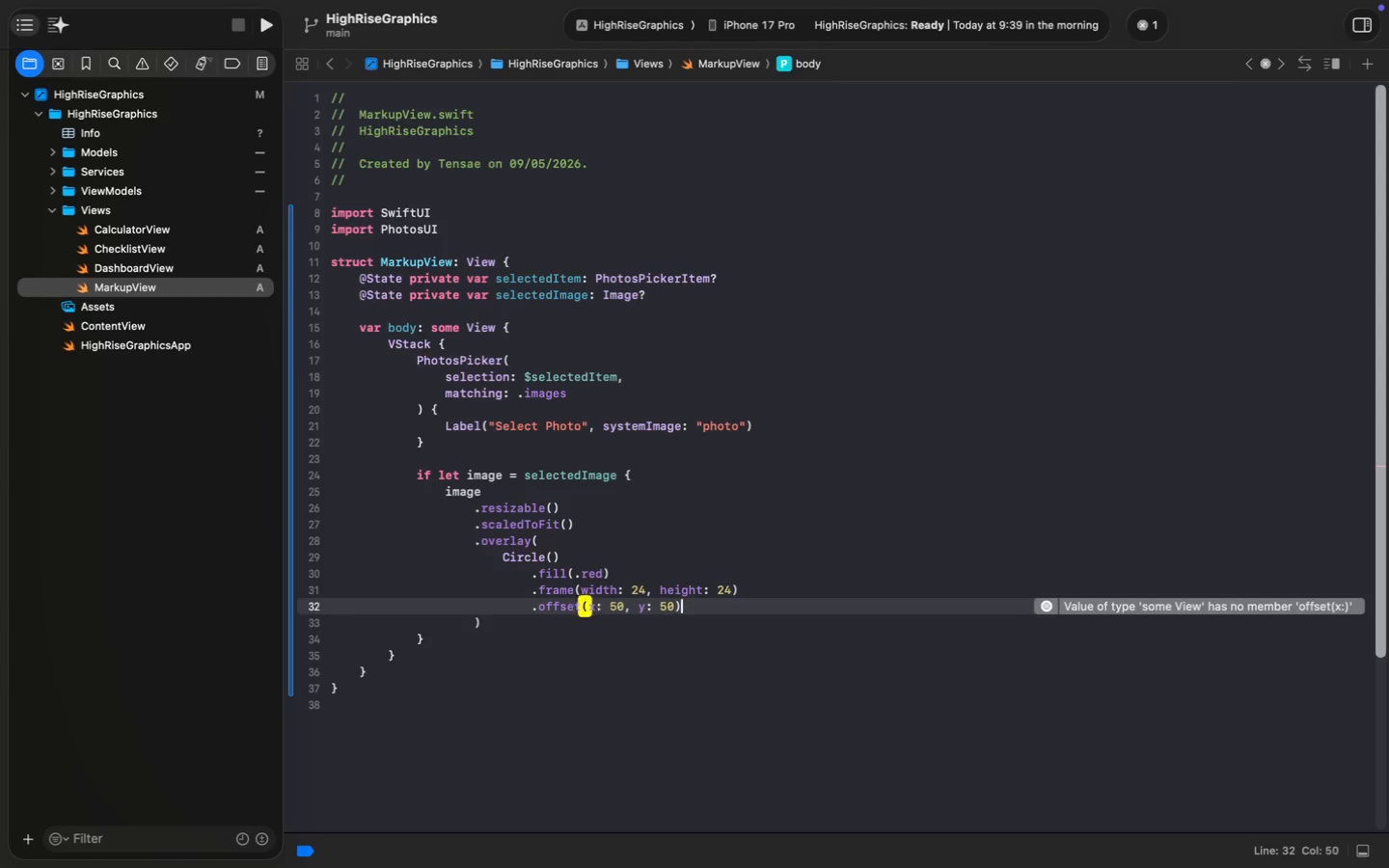 
key(Meta+ArrowRight)
 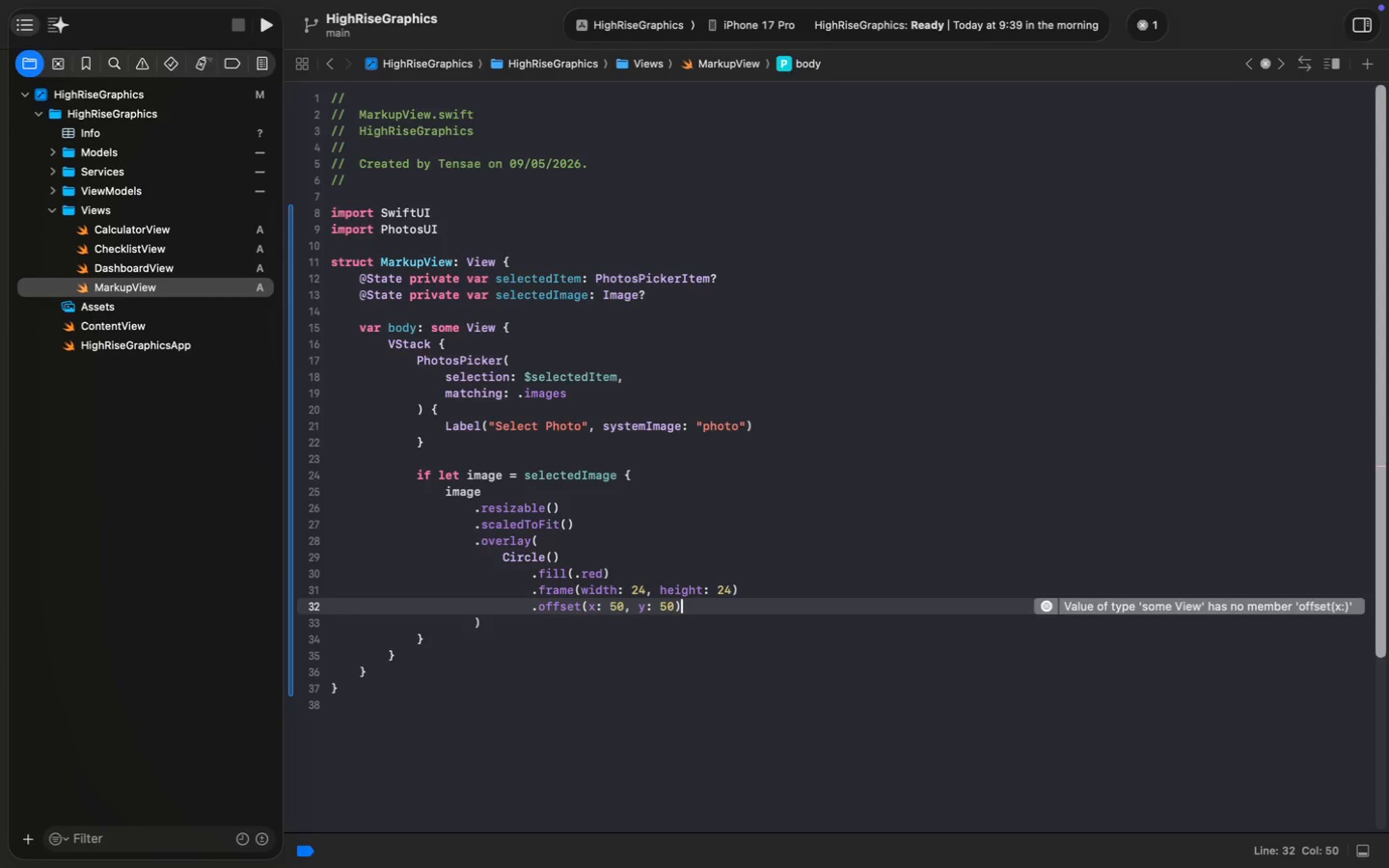 
key(ArrowDown)
 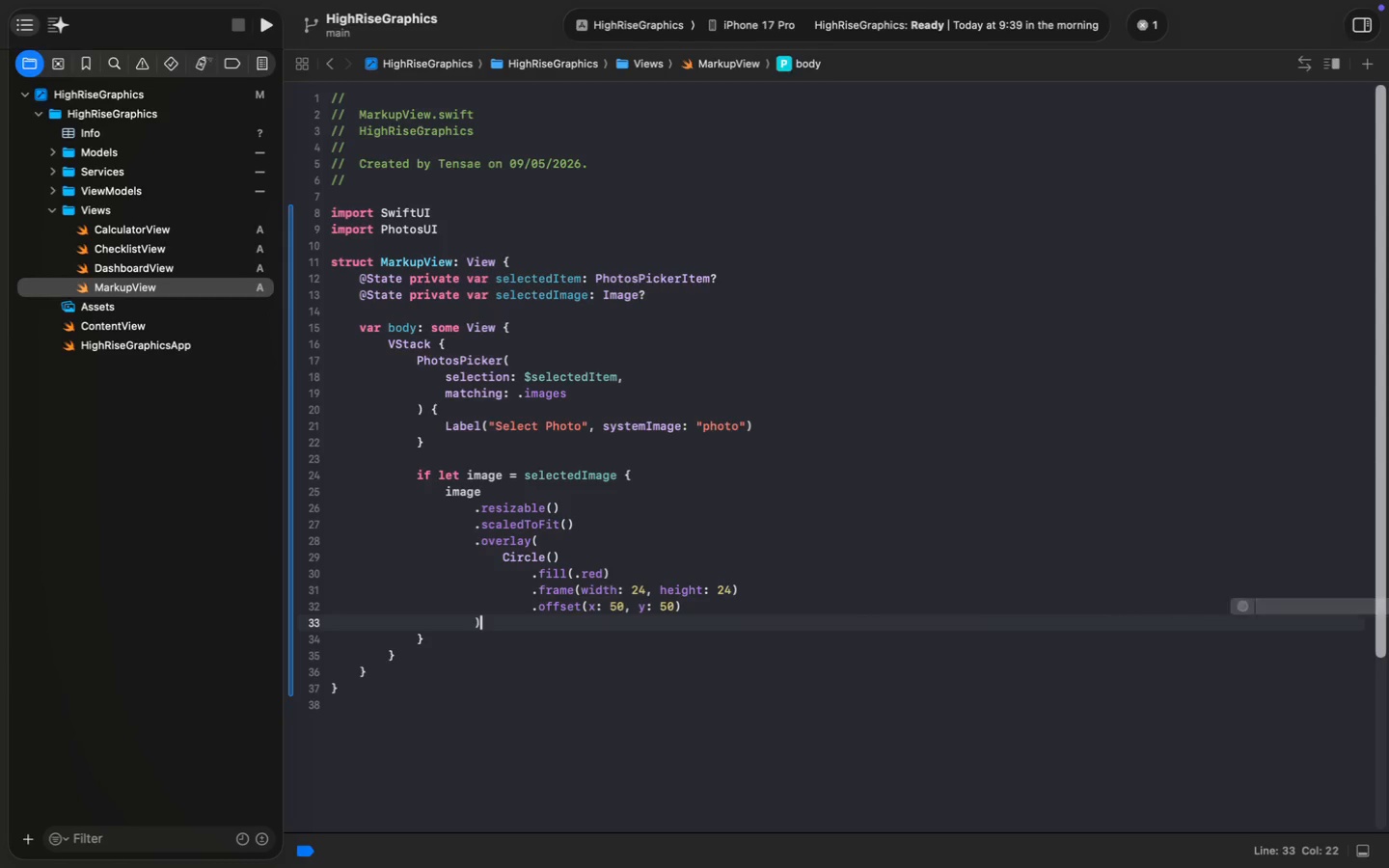 
key(ArrowDown)
 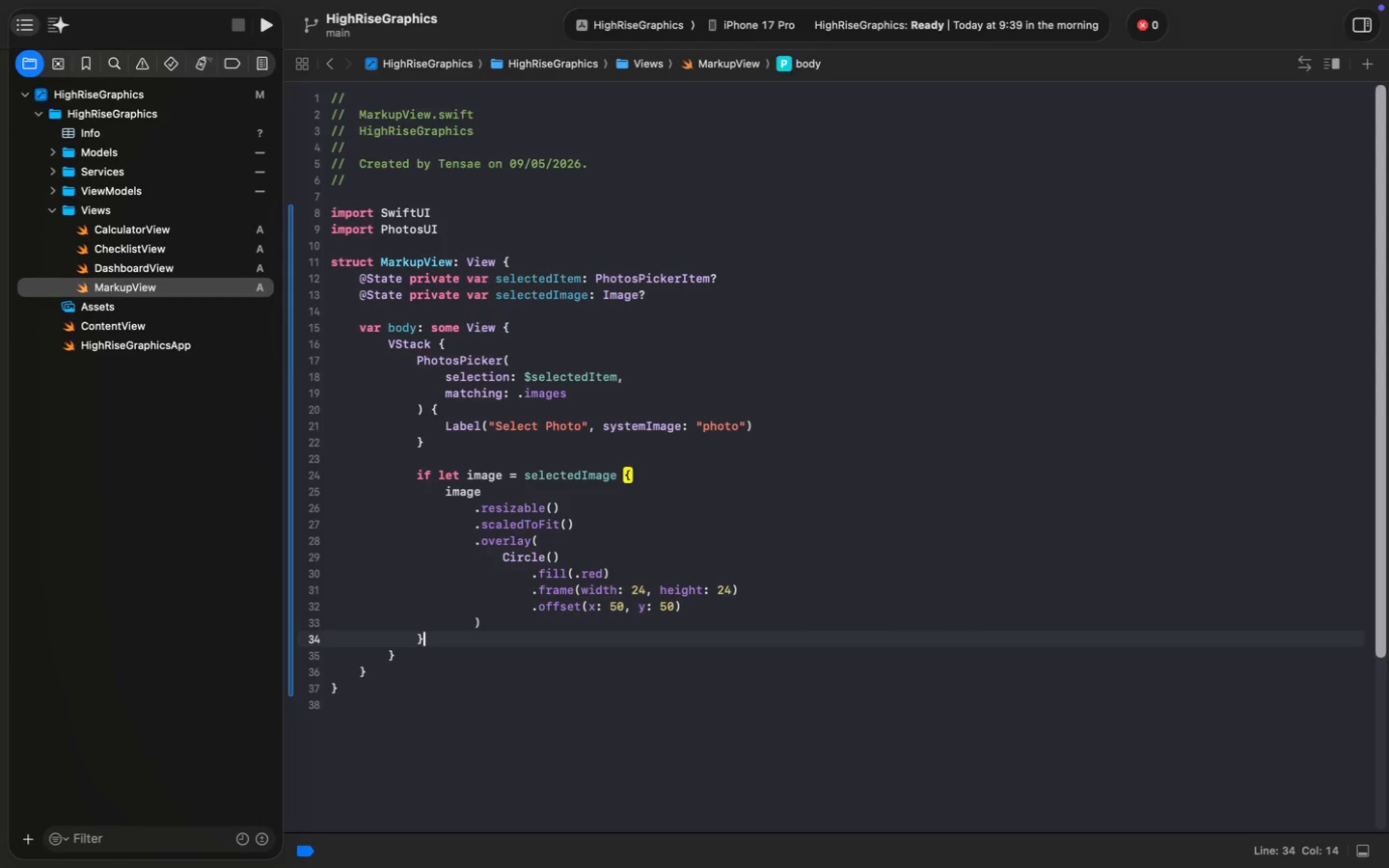 
key(ArrowDown)
 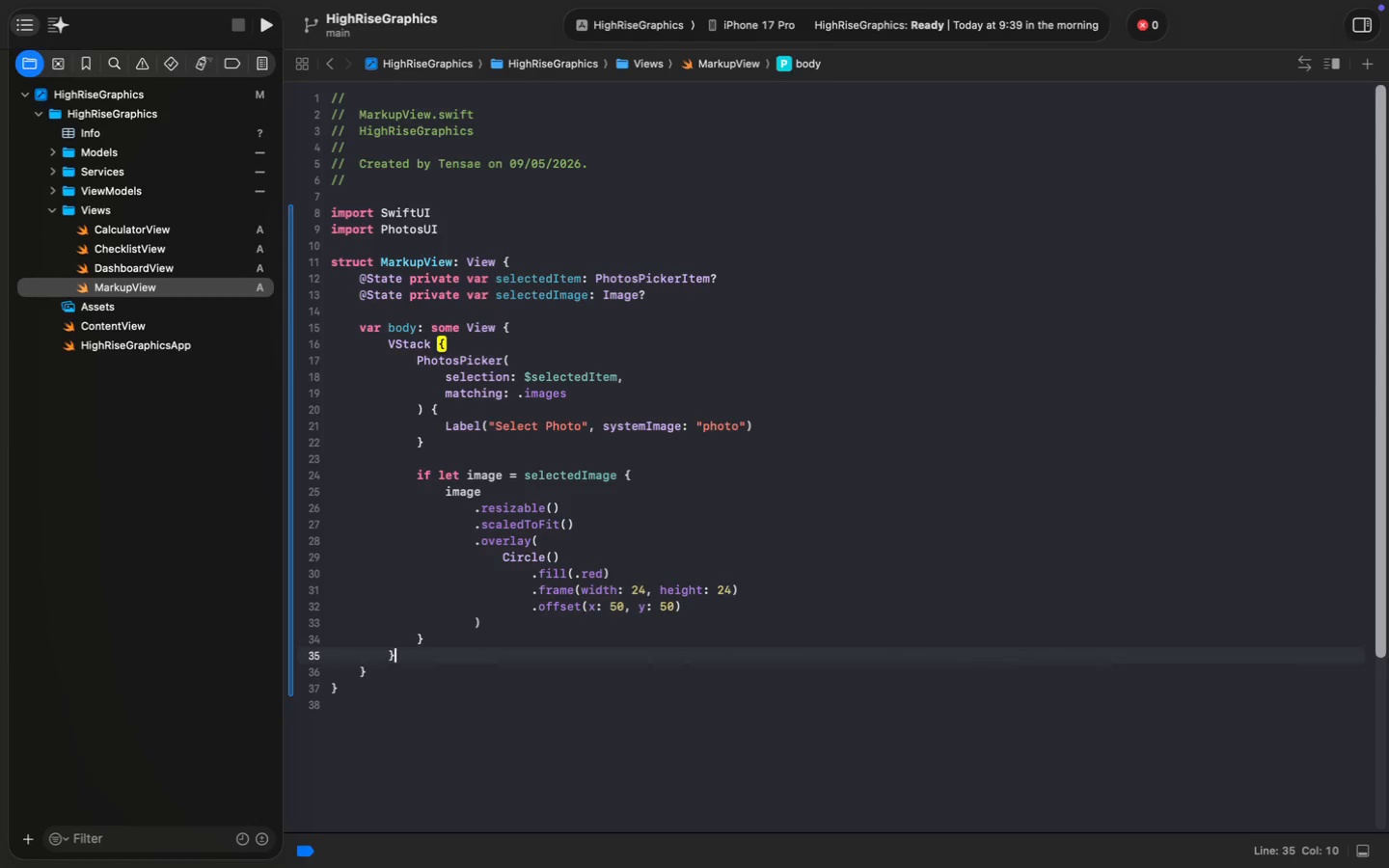 
key(Enter)
 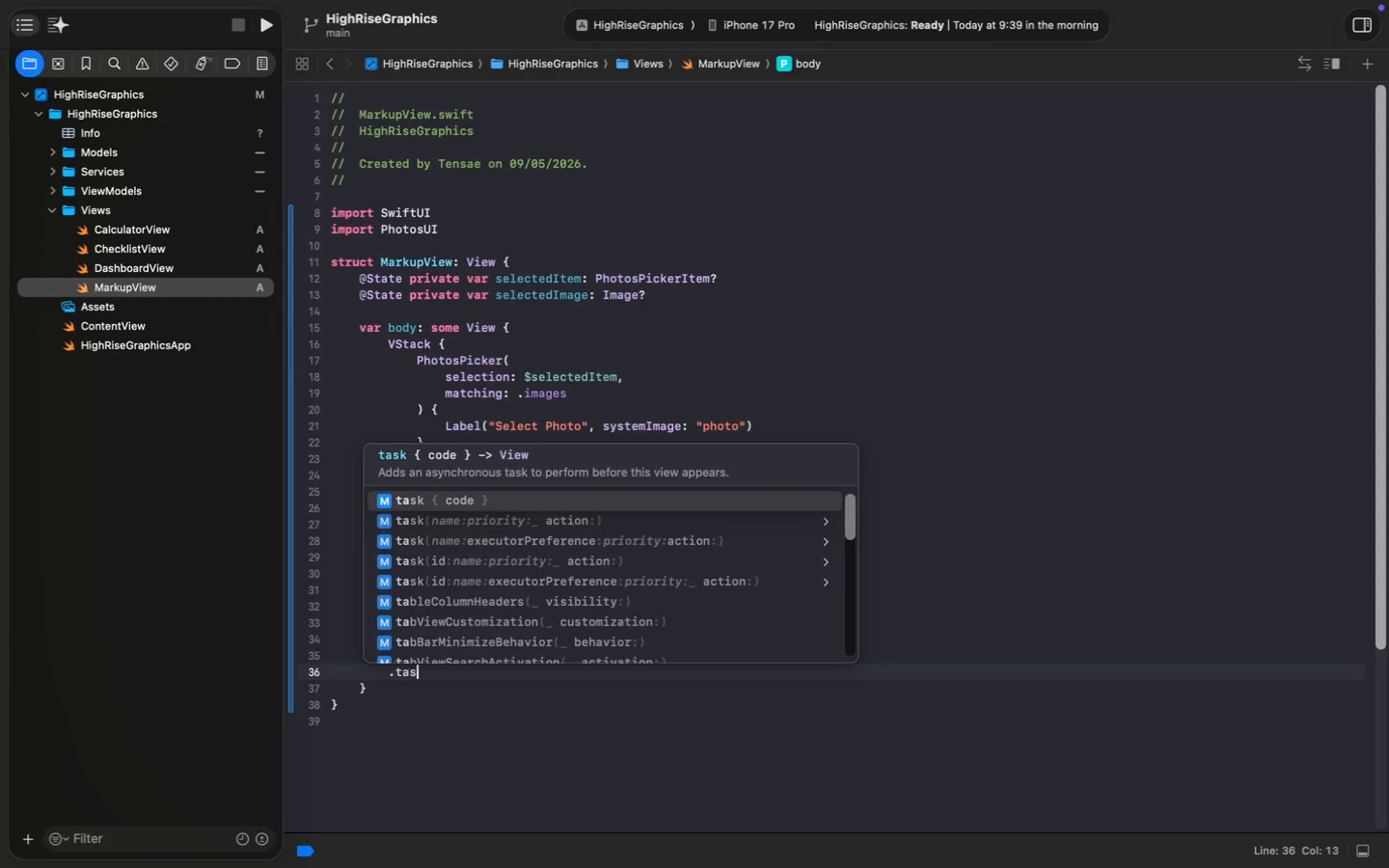 
type(.tas)
 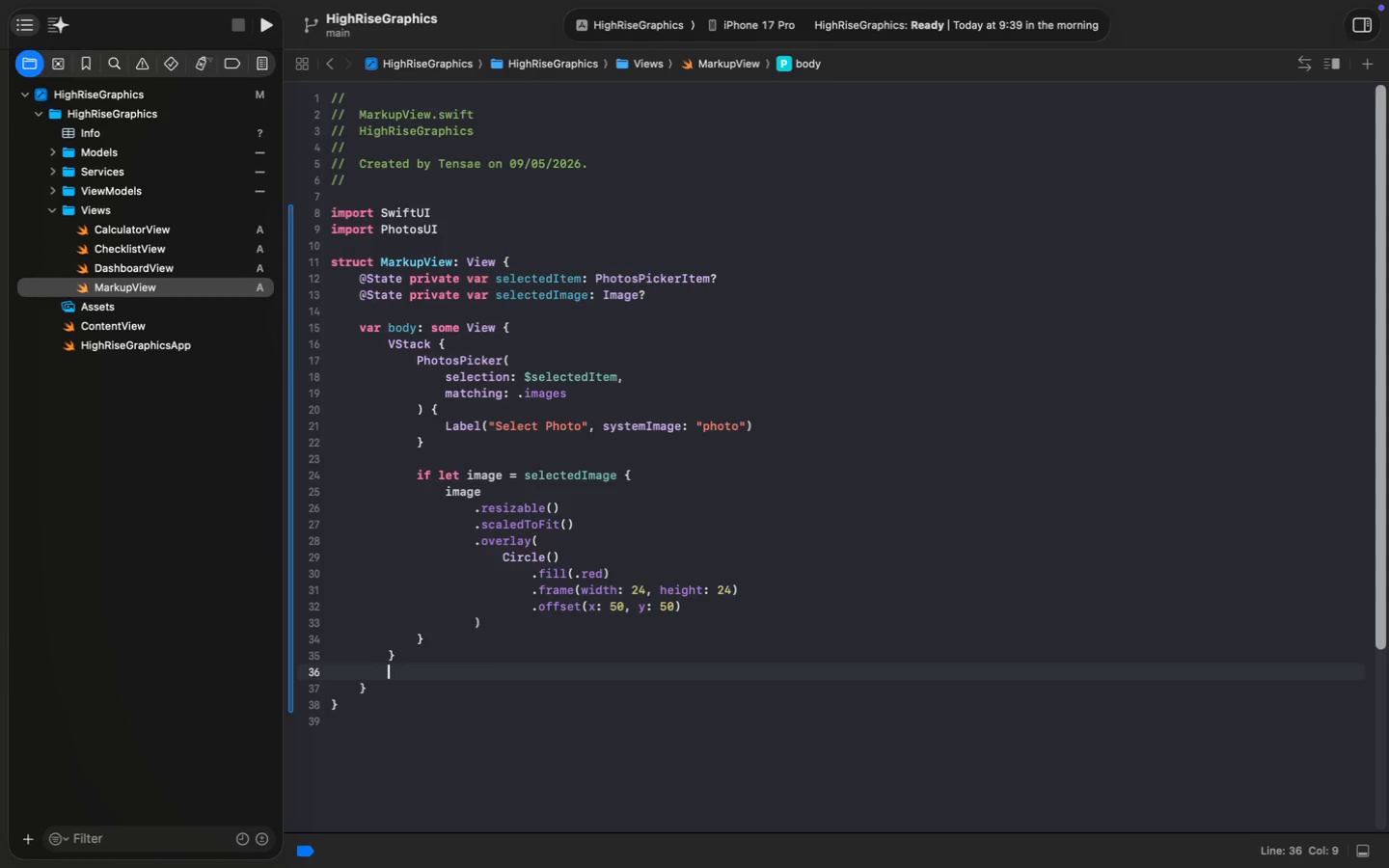 
key(Enter)
 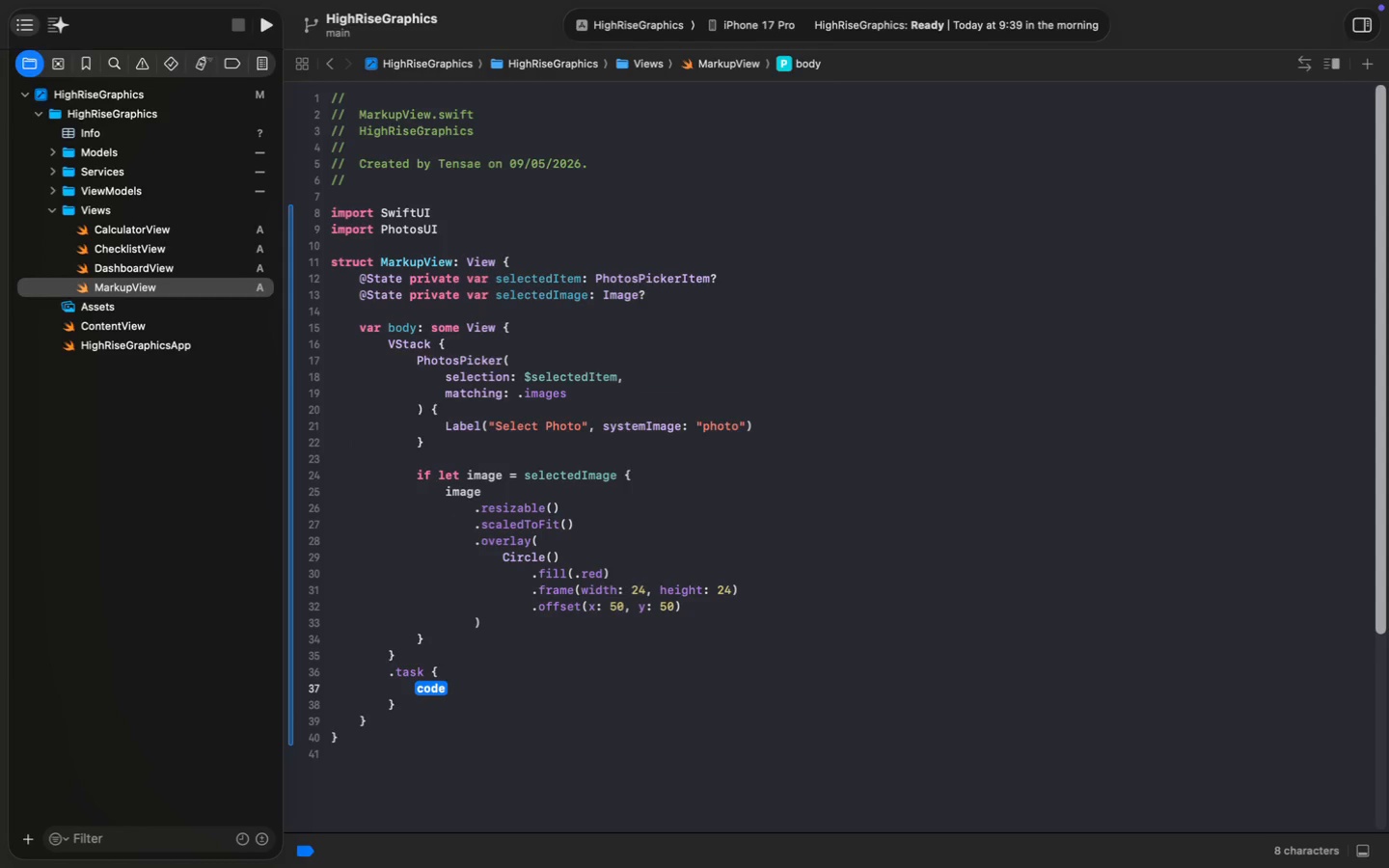 
key(ArrowUp)
 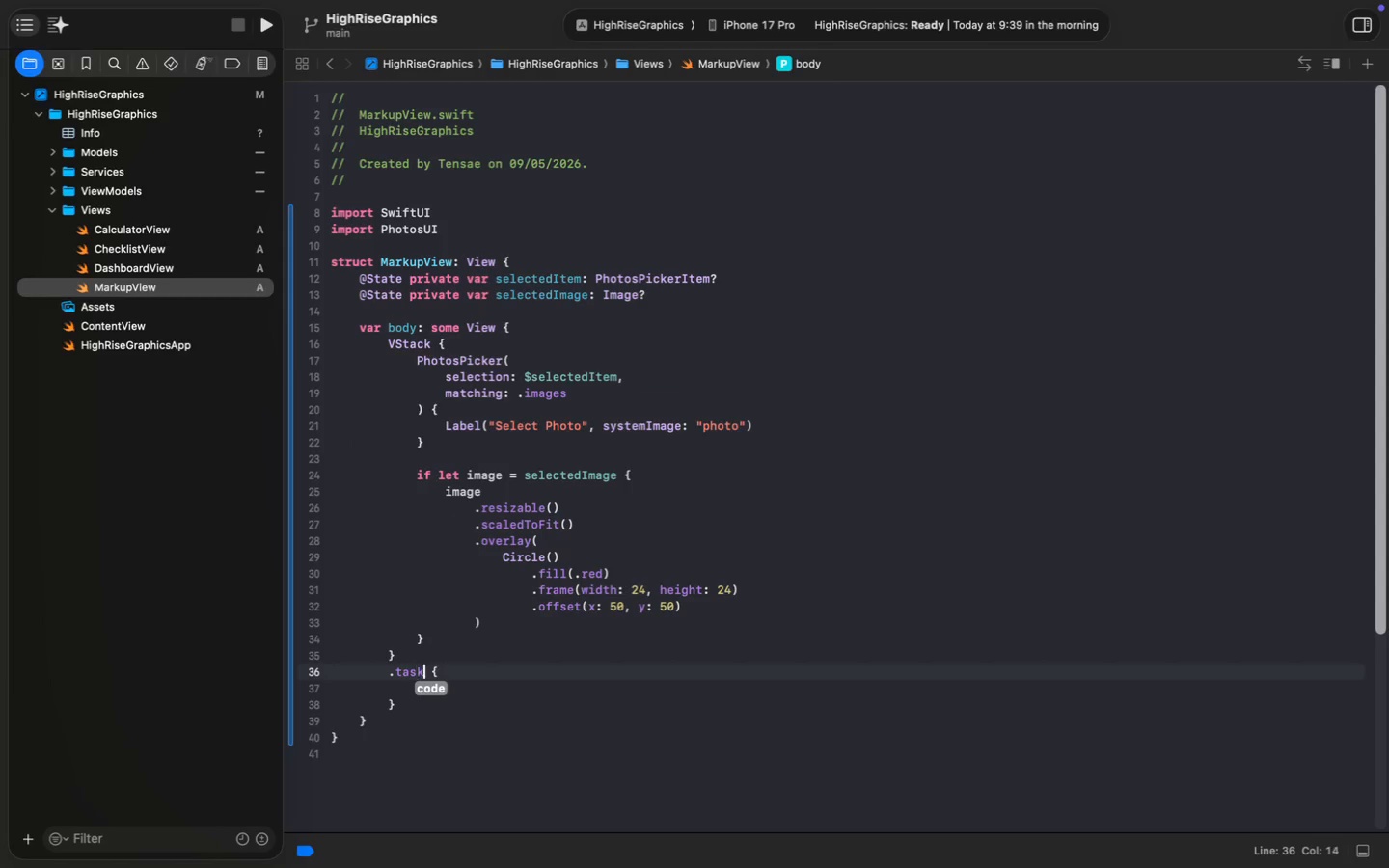 
key(ArrowRight)
 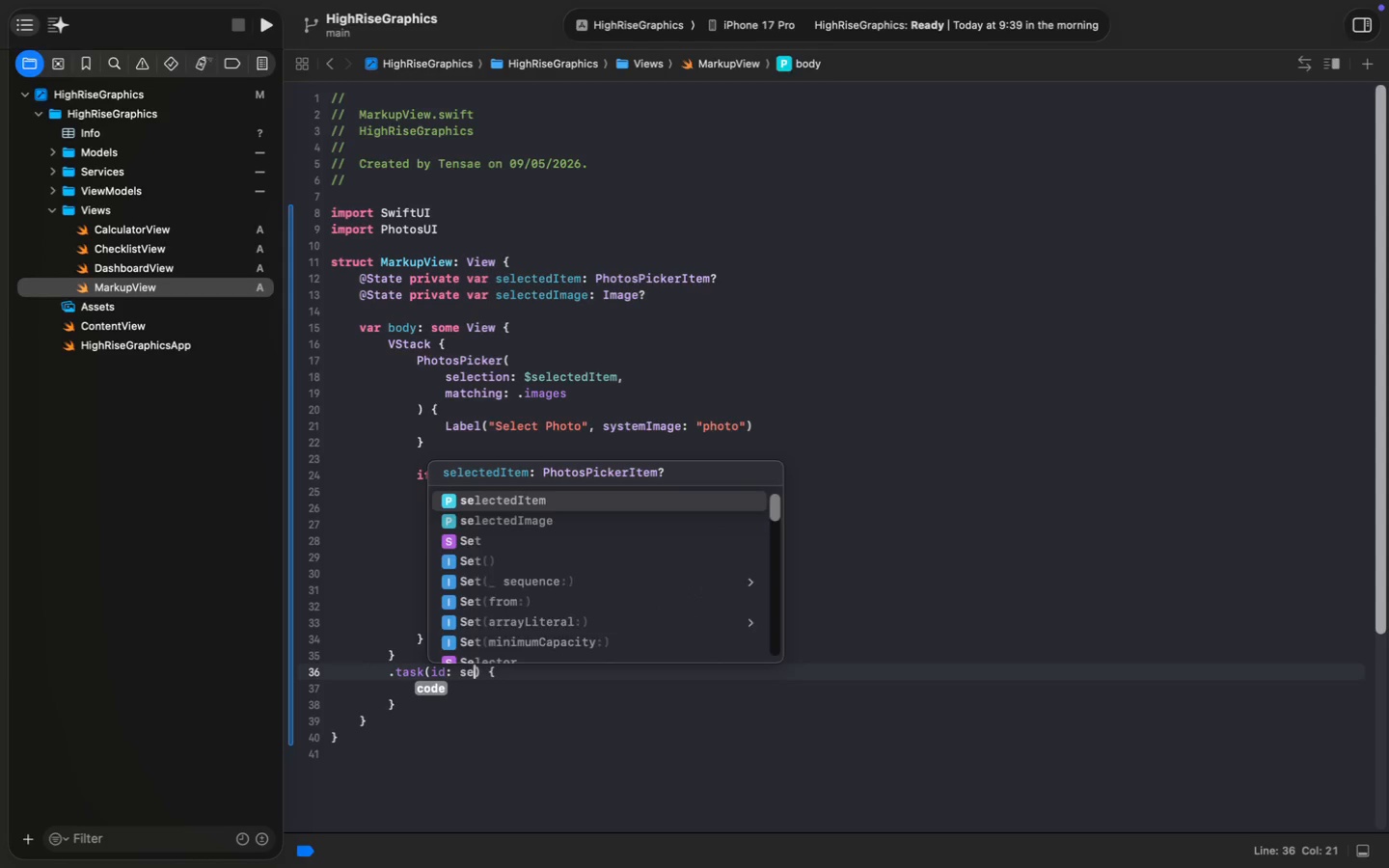 
type((id: sel)
key(Backspace)
key(Backspace)
type(elec)
 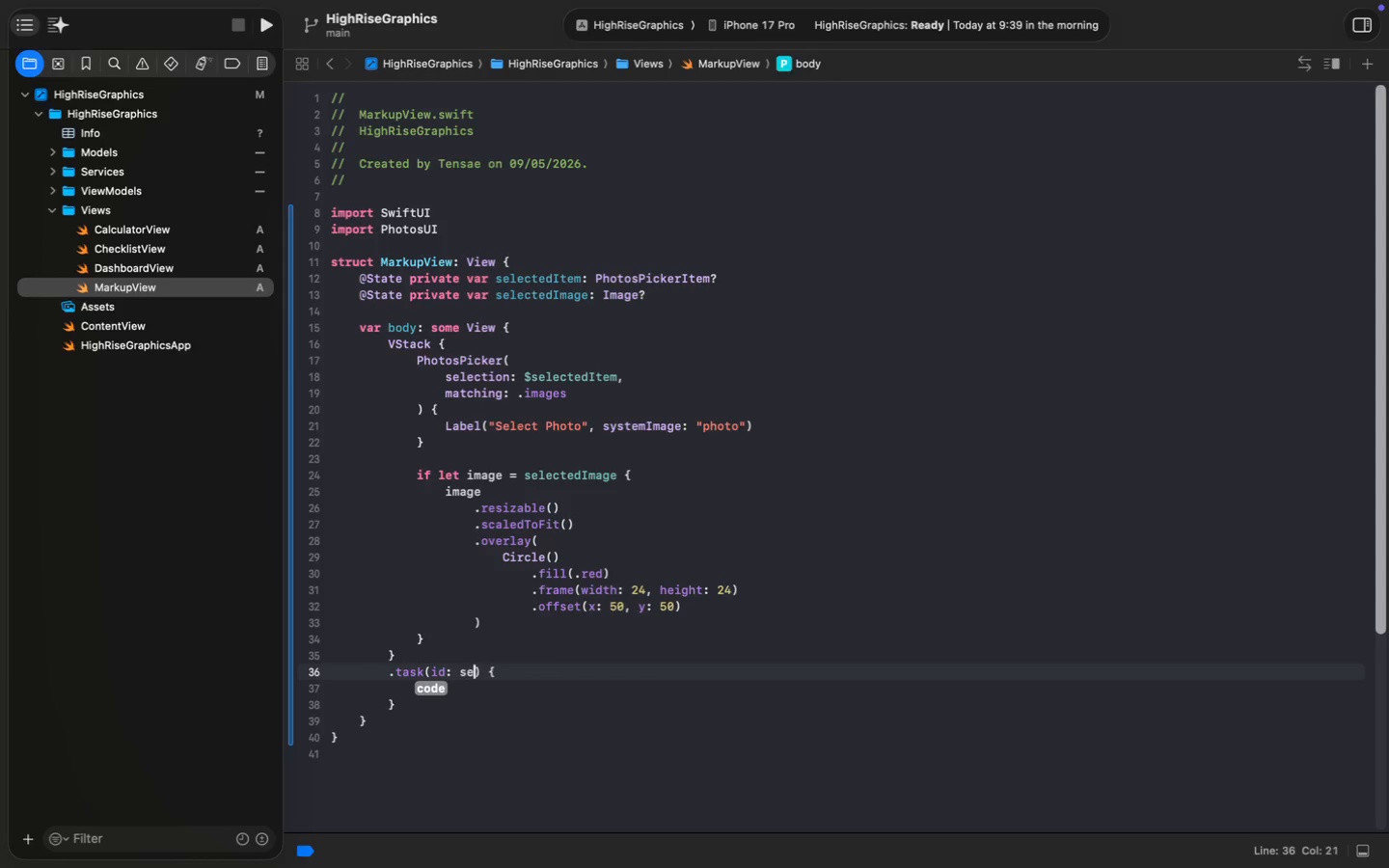 
key(Enter)
 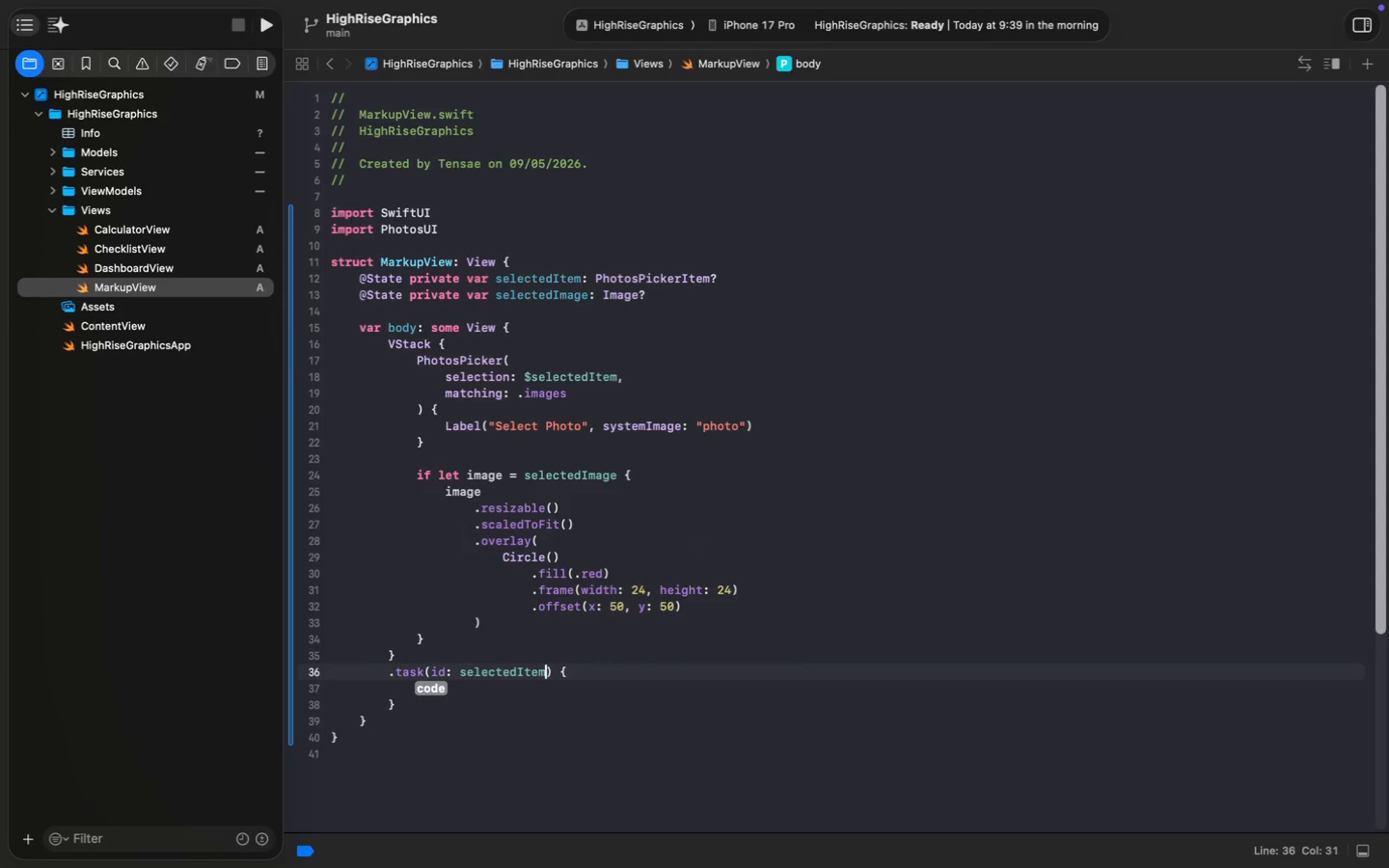 
key(ArrowDown)
 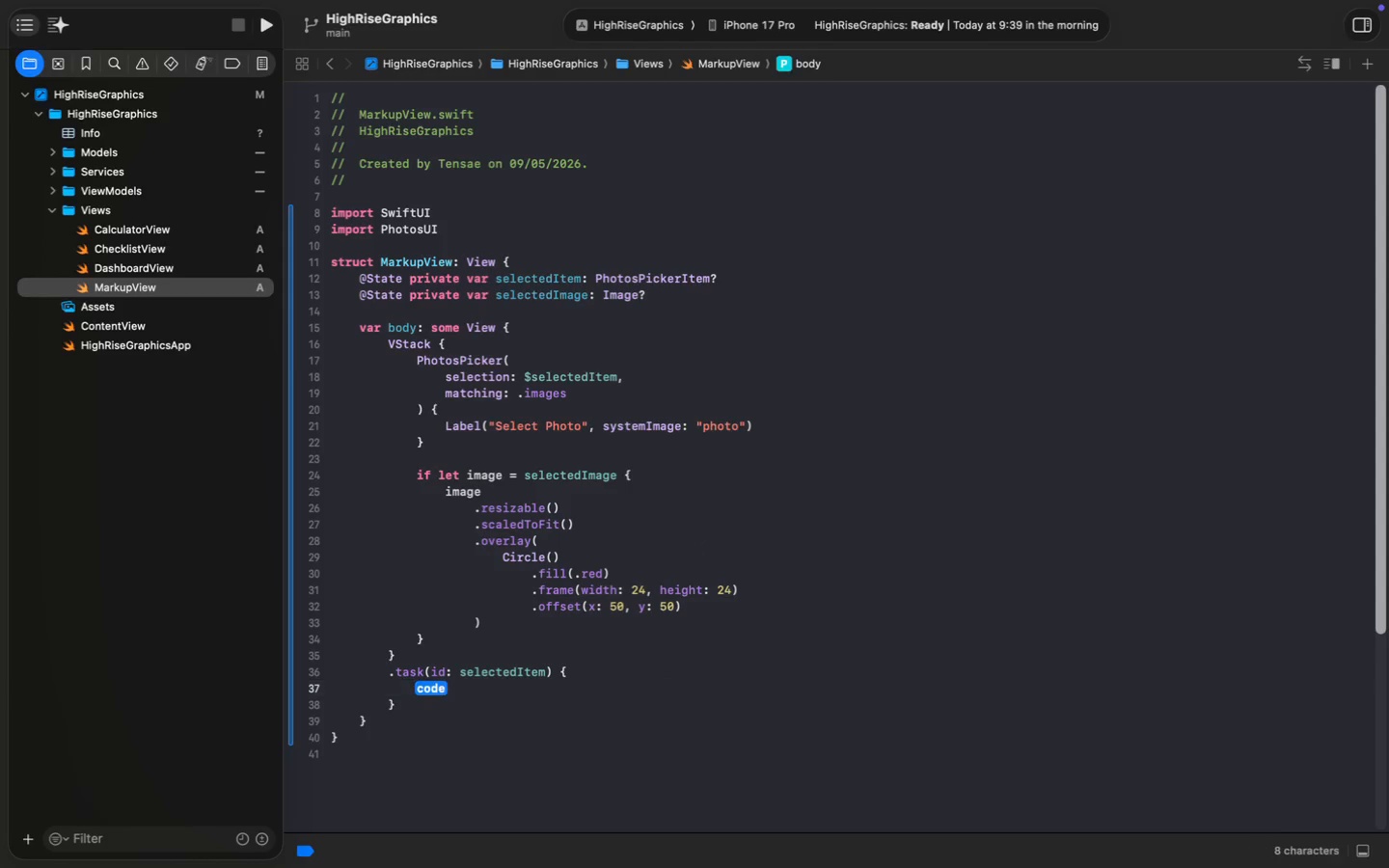 
key(ArrowLeft)
 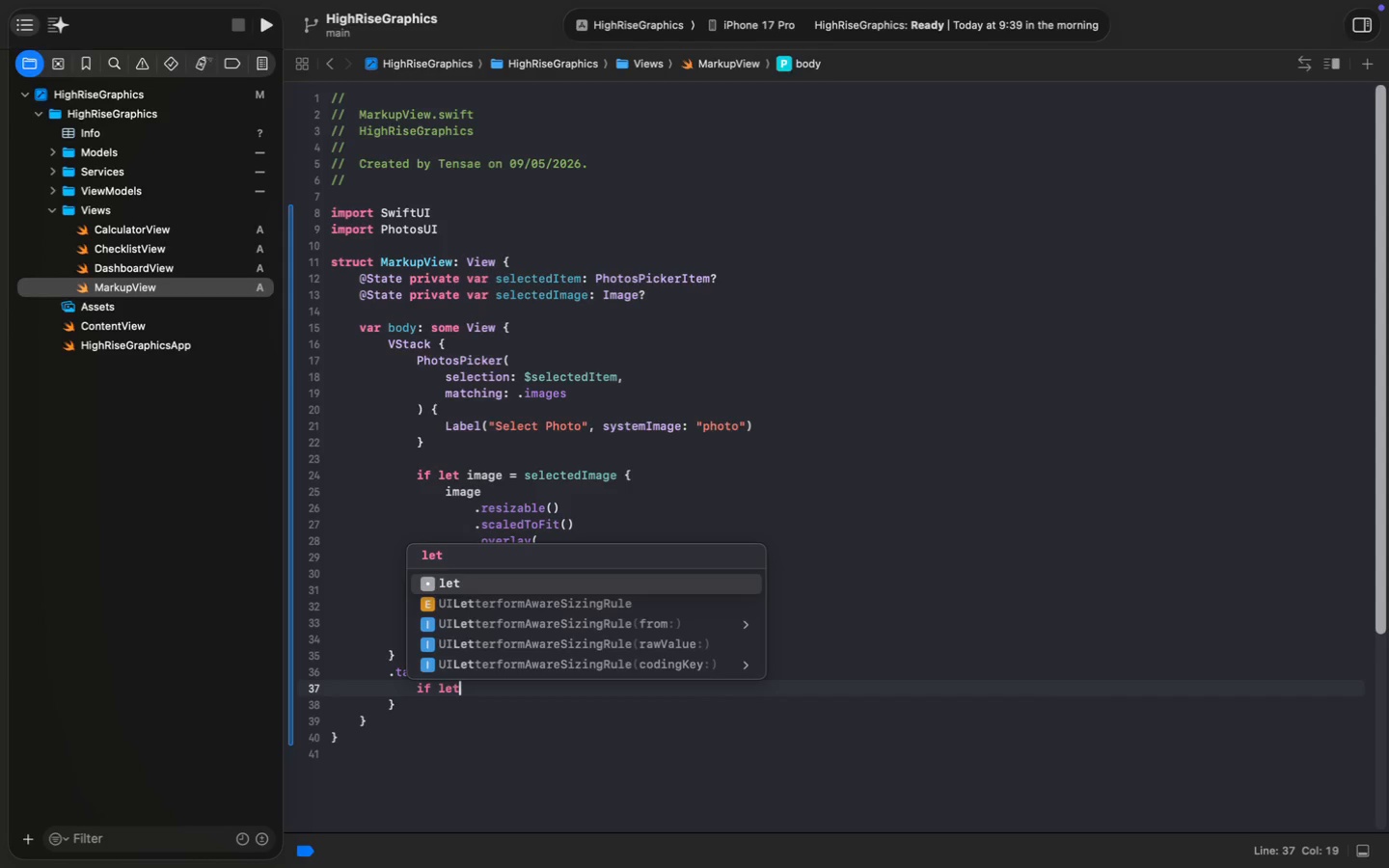 
type(if let data = try? await)
 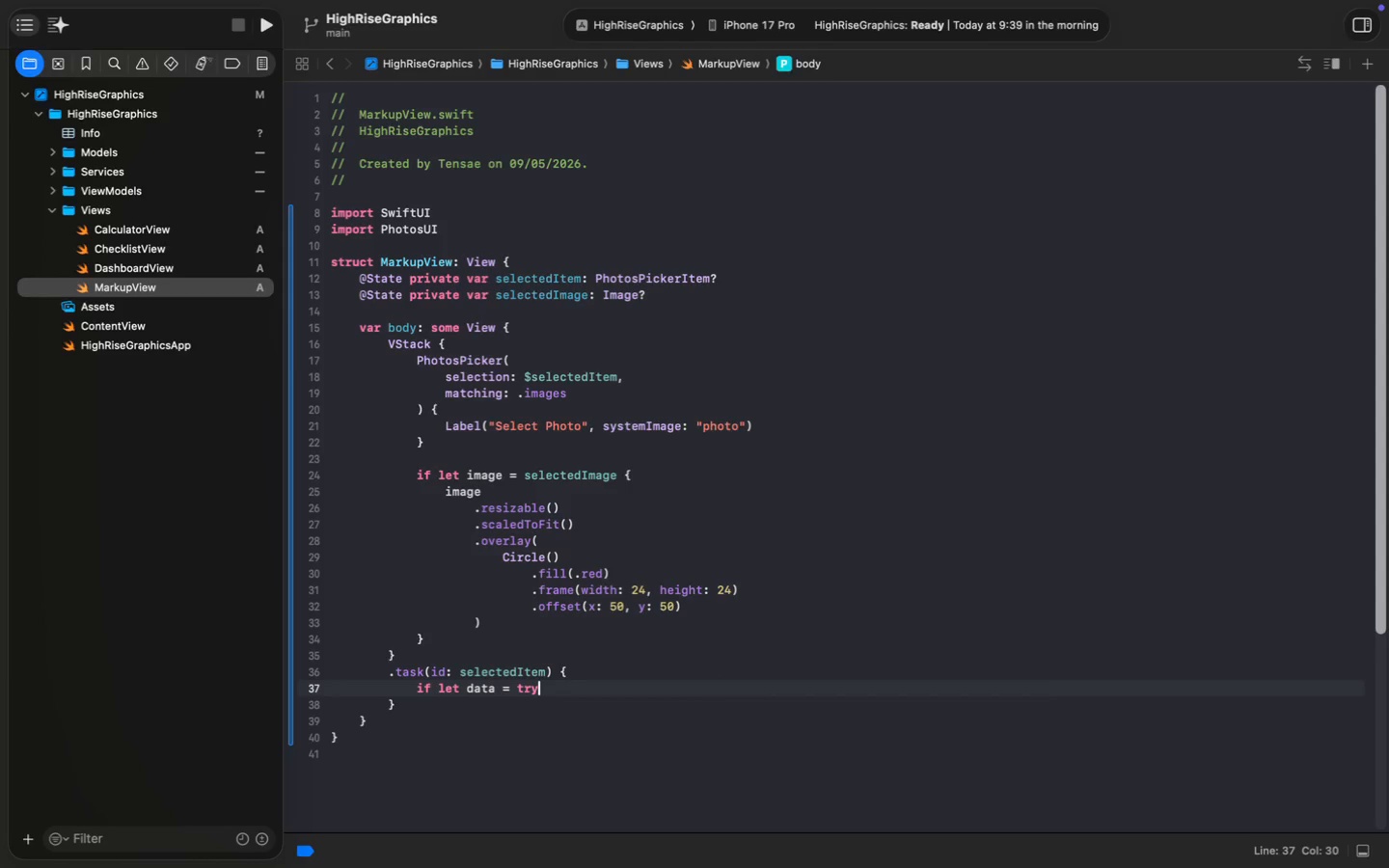 
type( se;ec)
key(Backspace)
key(Backspace)
key(Backspace)
type(lect)
 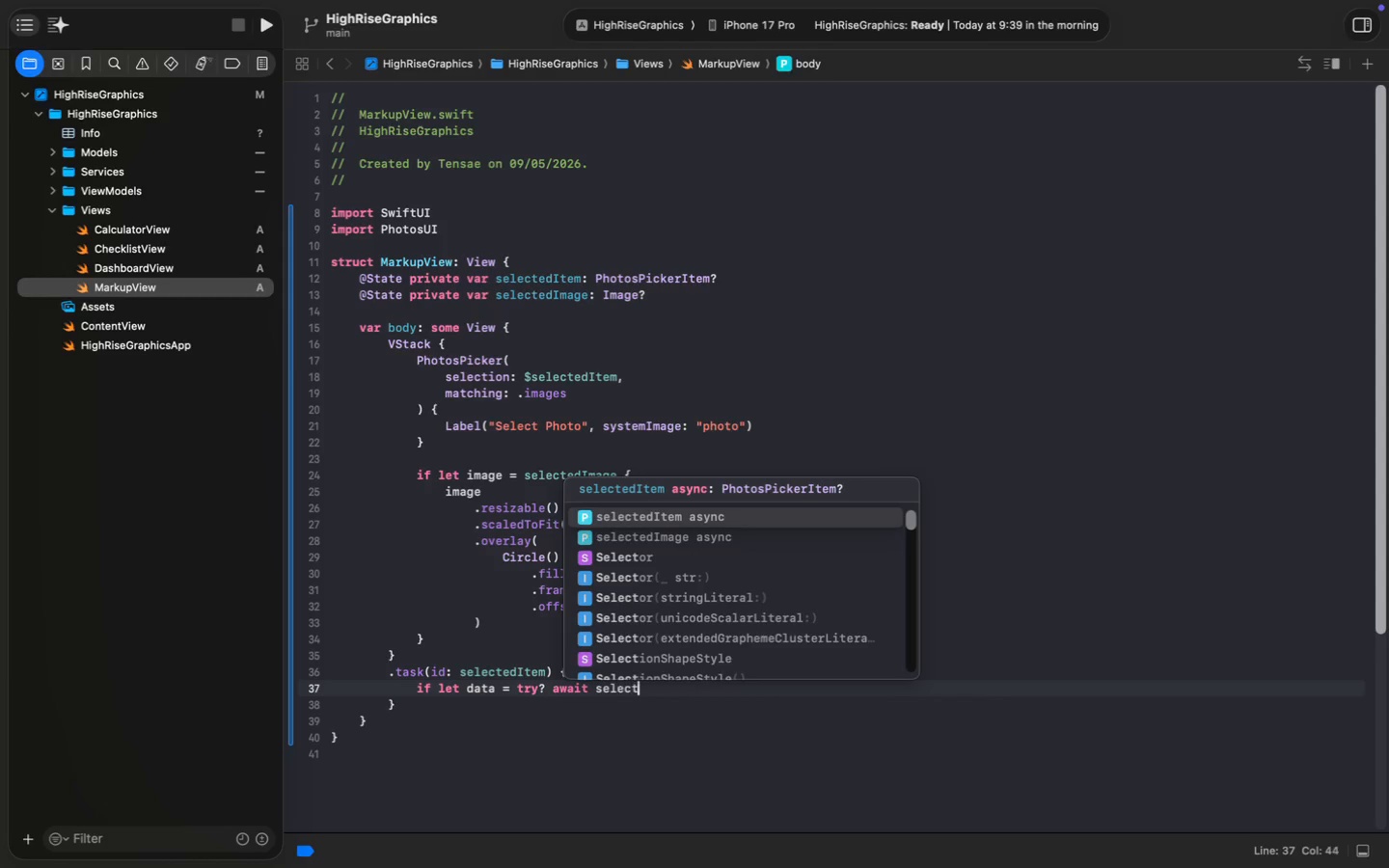 
key(Enter)
 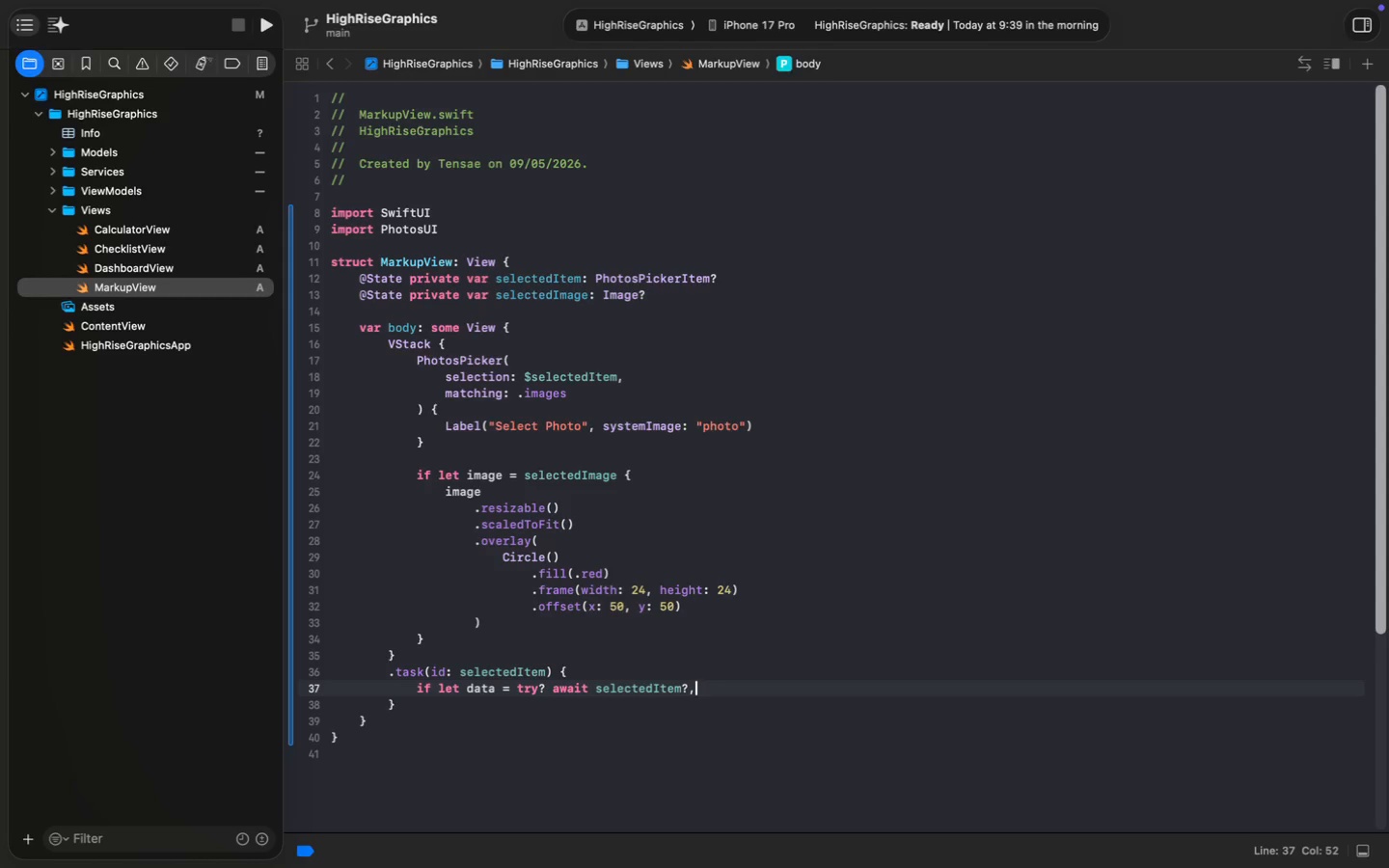 
type(>)
key(Backspace)
type(?,)
key(Backspace)
type(.;)
key(Backspace)
type(loa)
 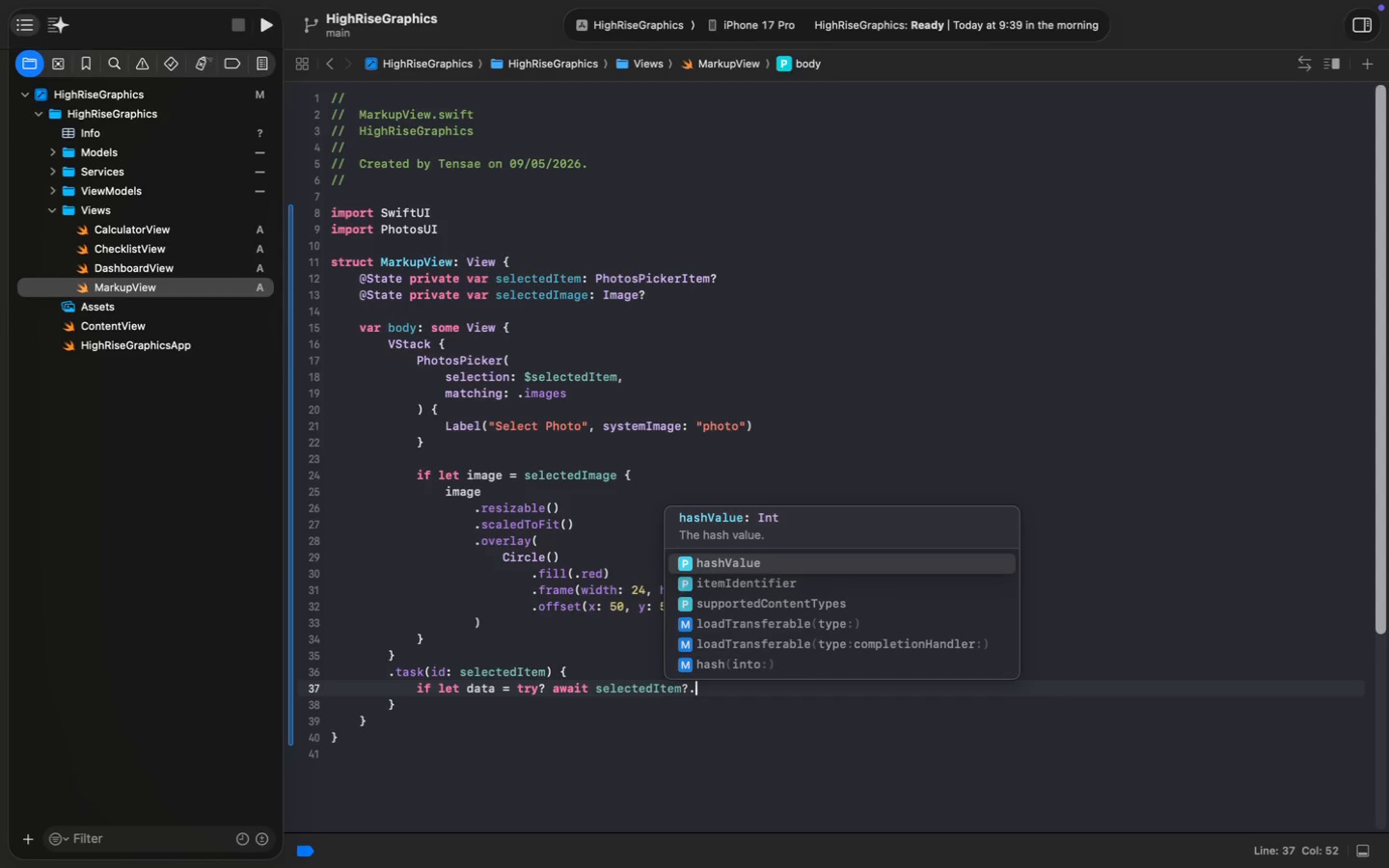 
key(Enter)
 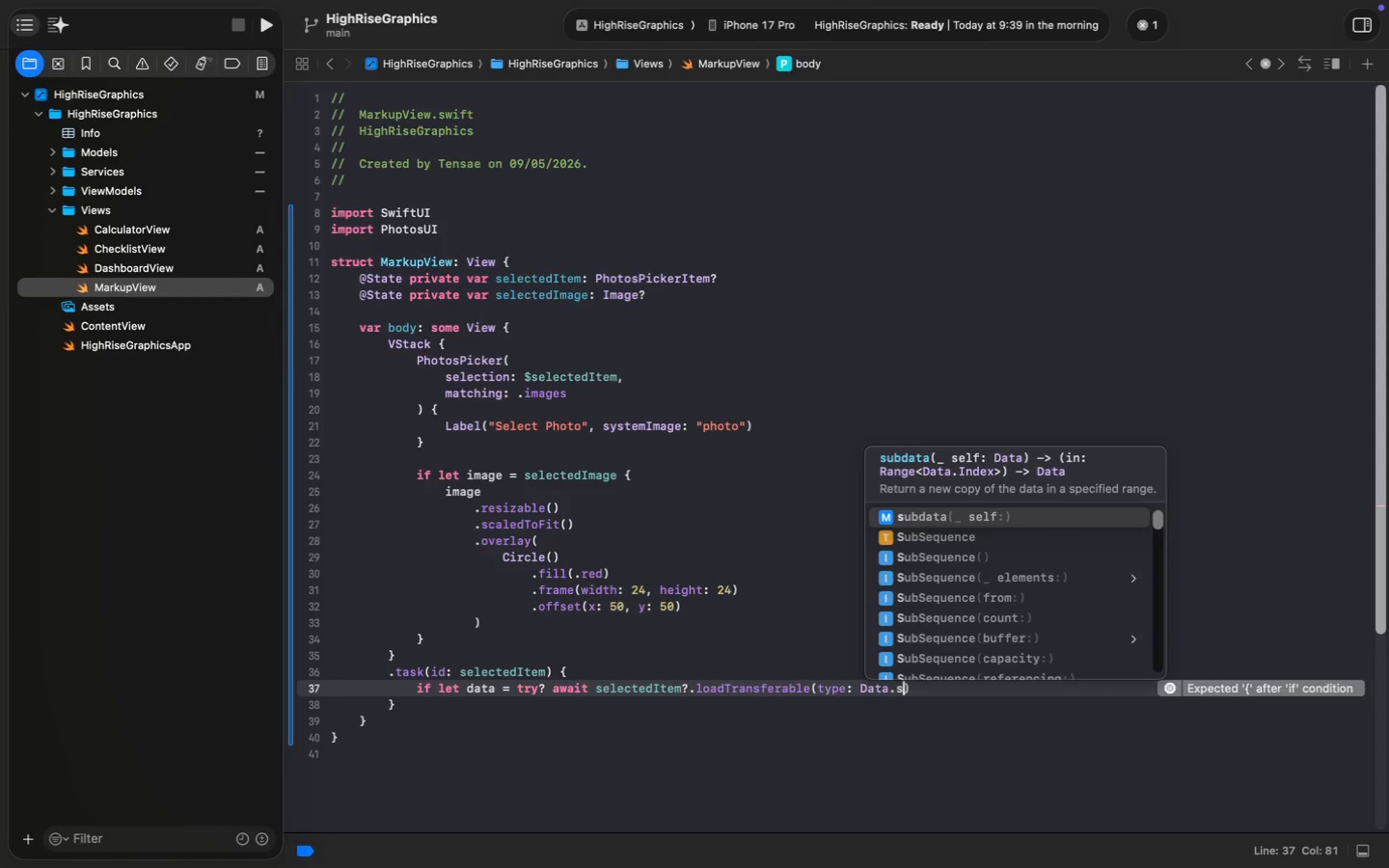 
type(Data,)
key(Backspace)
type(.sel)
 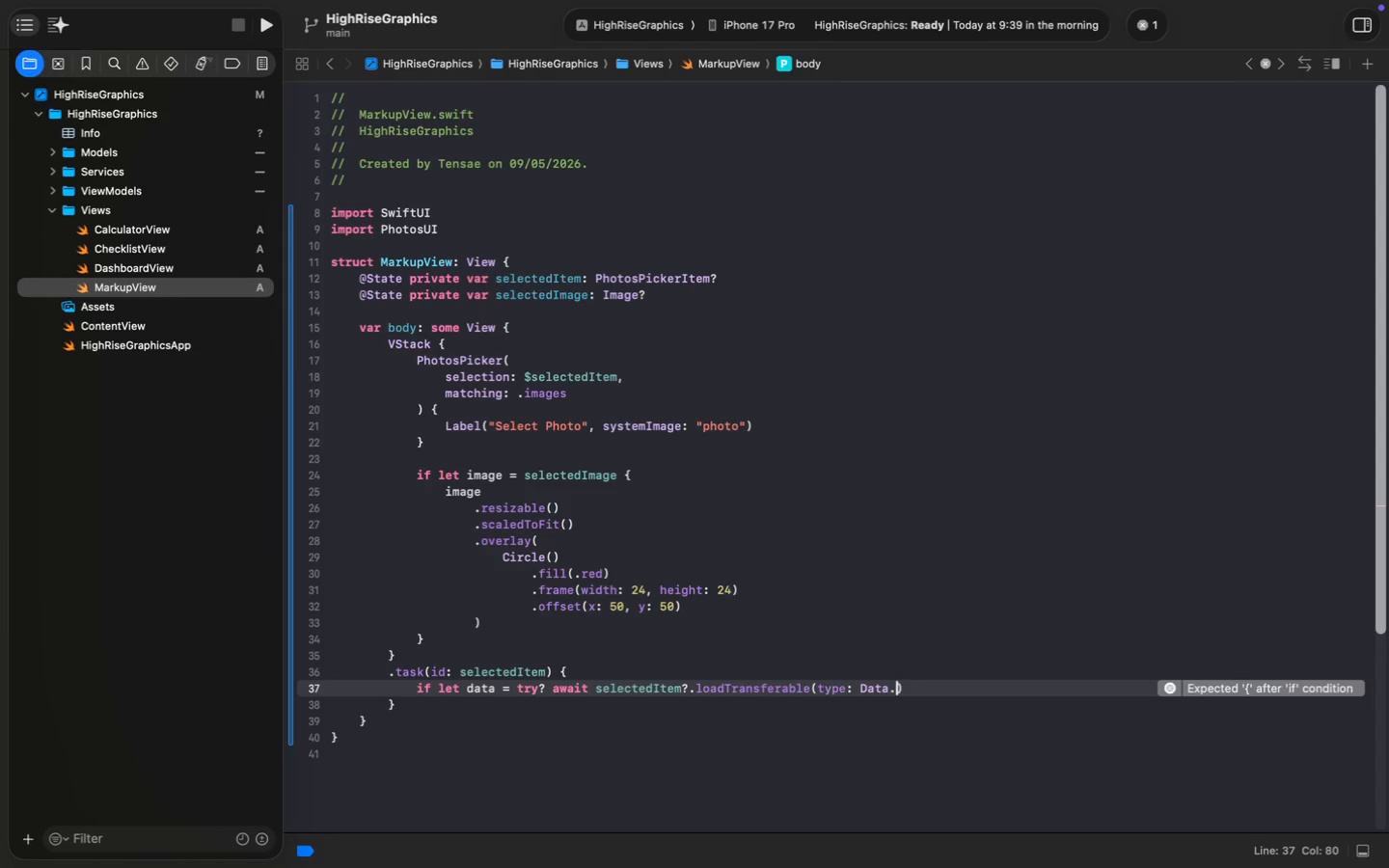 
key(Enter)
 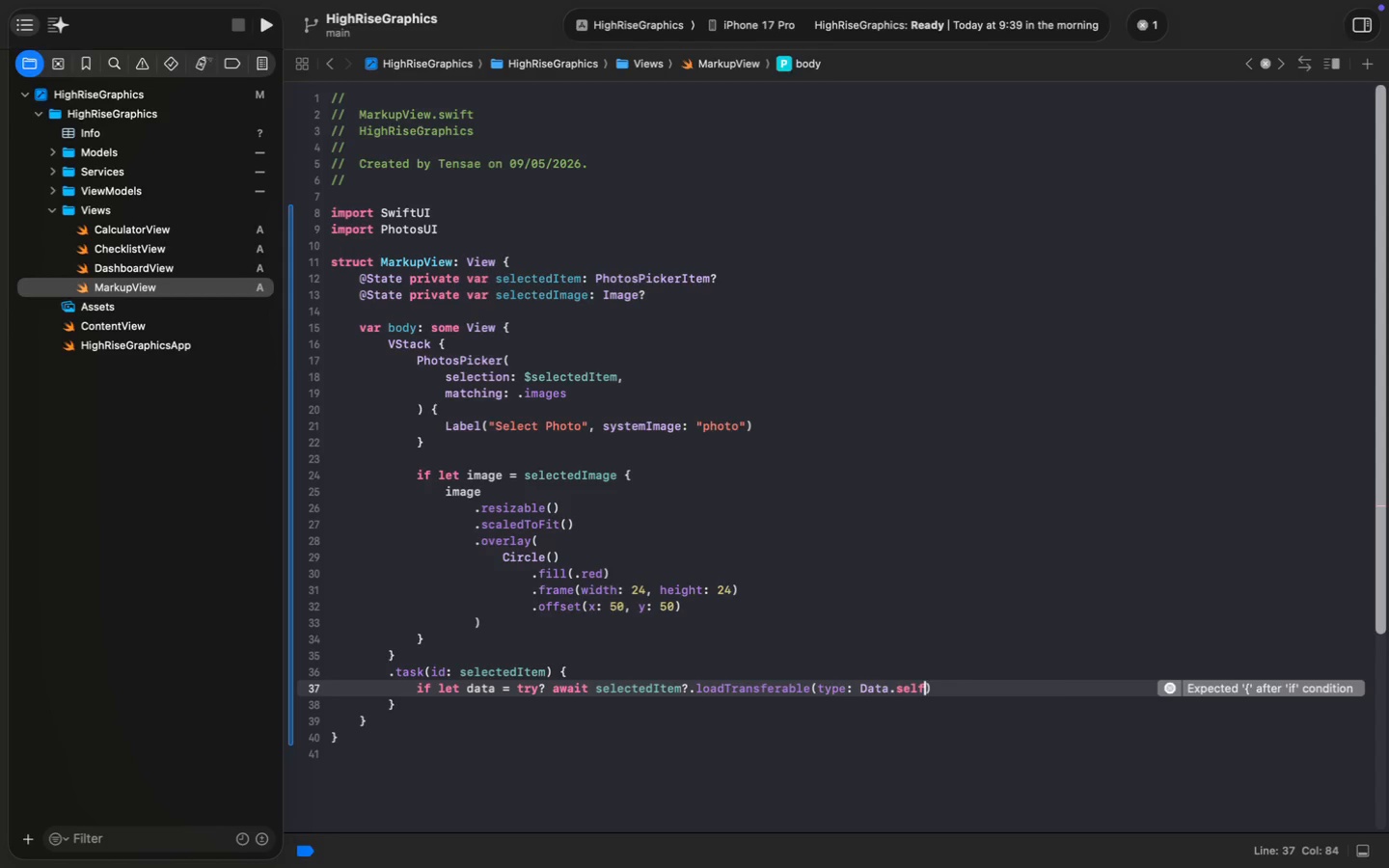 
key(ArrowRight)
 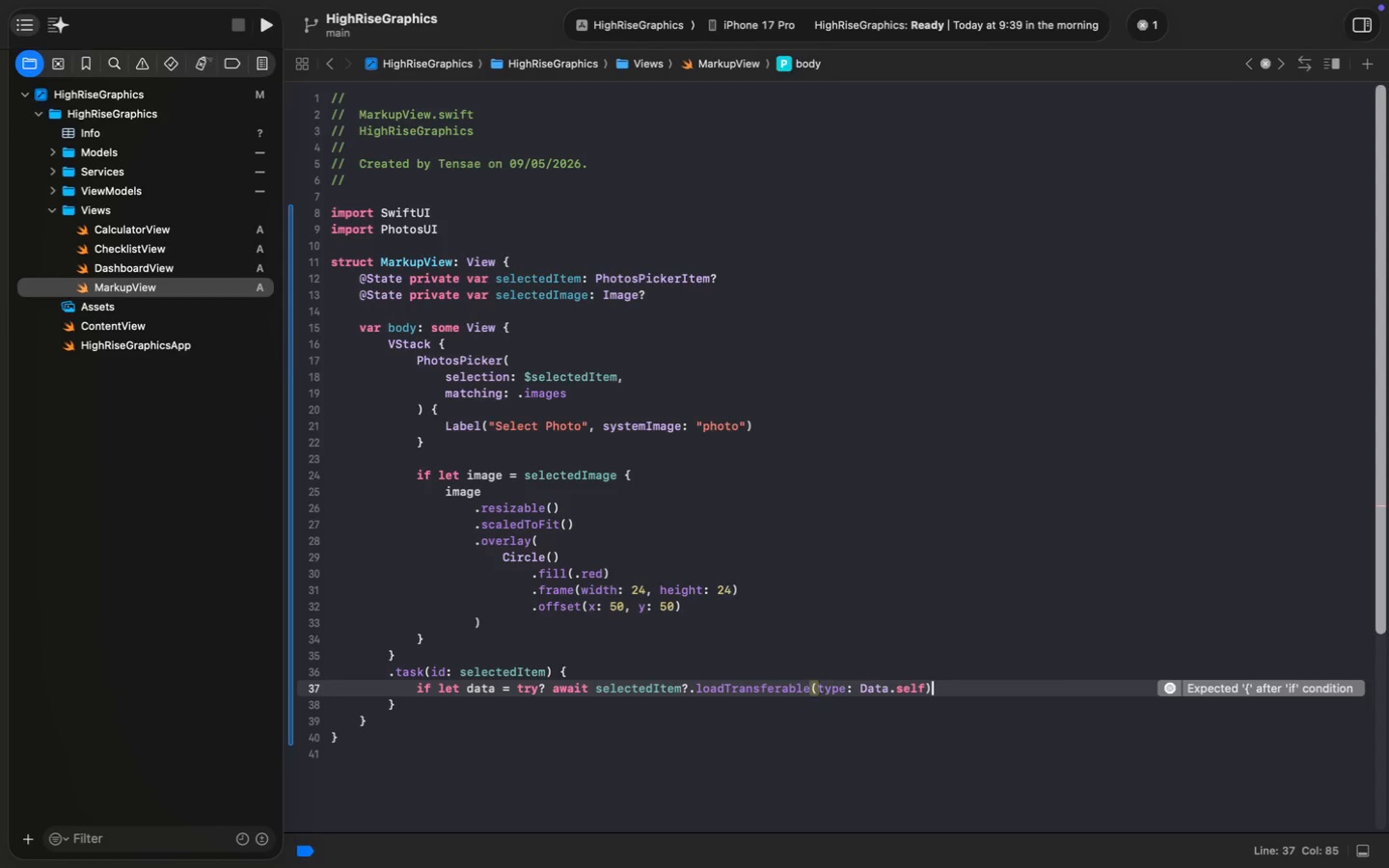 
key(Comma)
 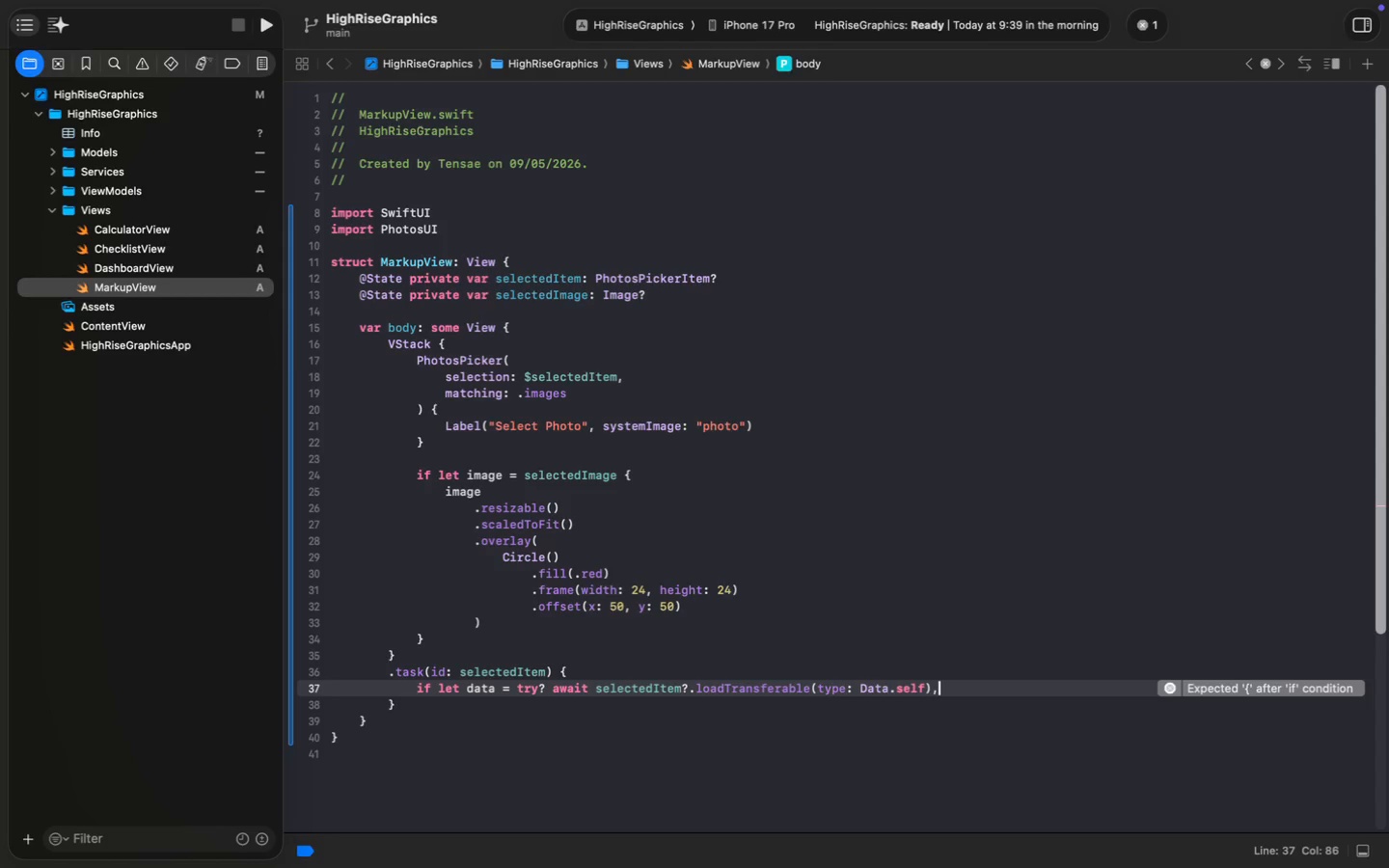 
key(Enter)
 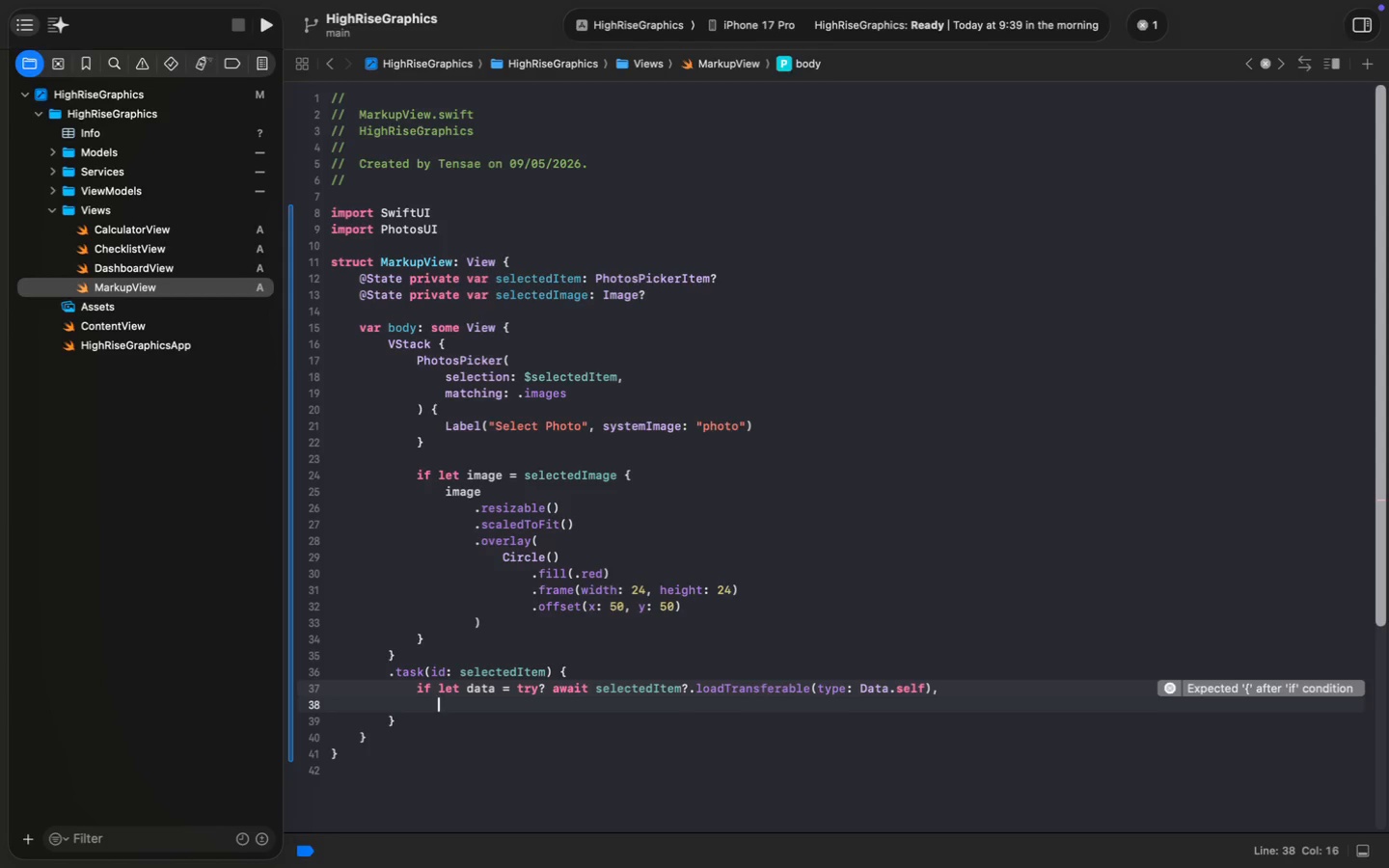 
type(let uiImage = UII)
 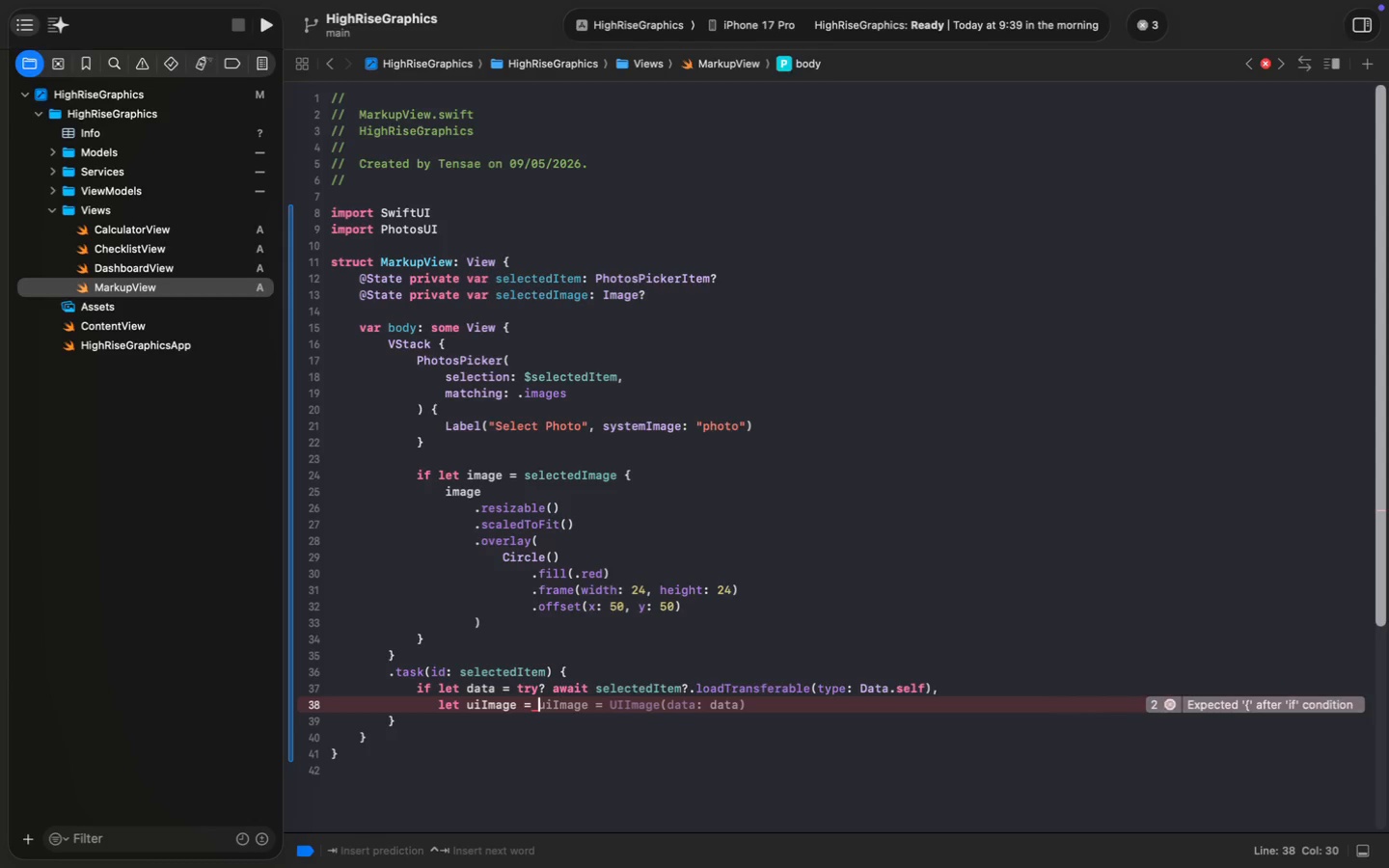 
key(Enter)
 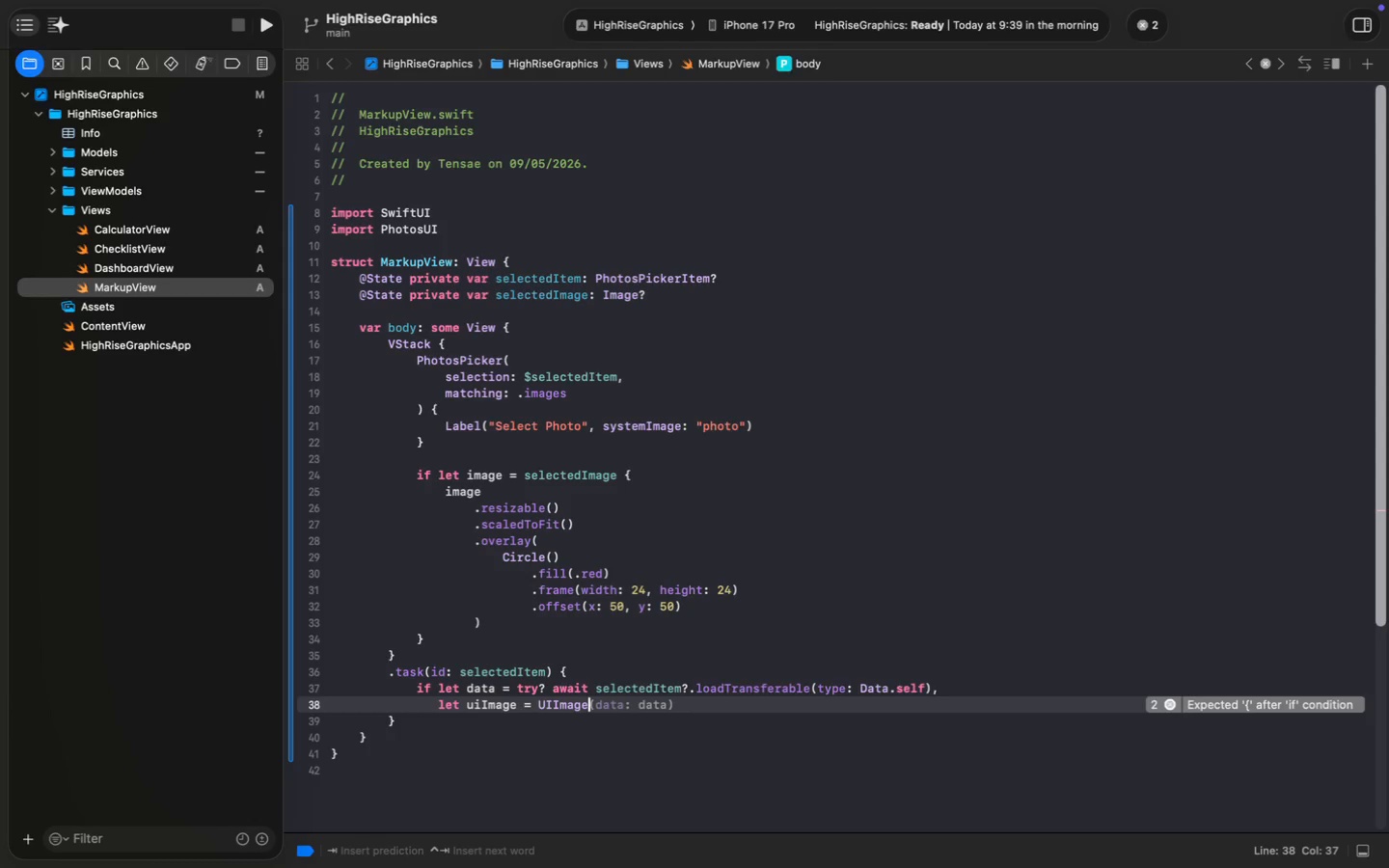 
key(Shift+ShiftLeft)
 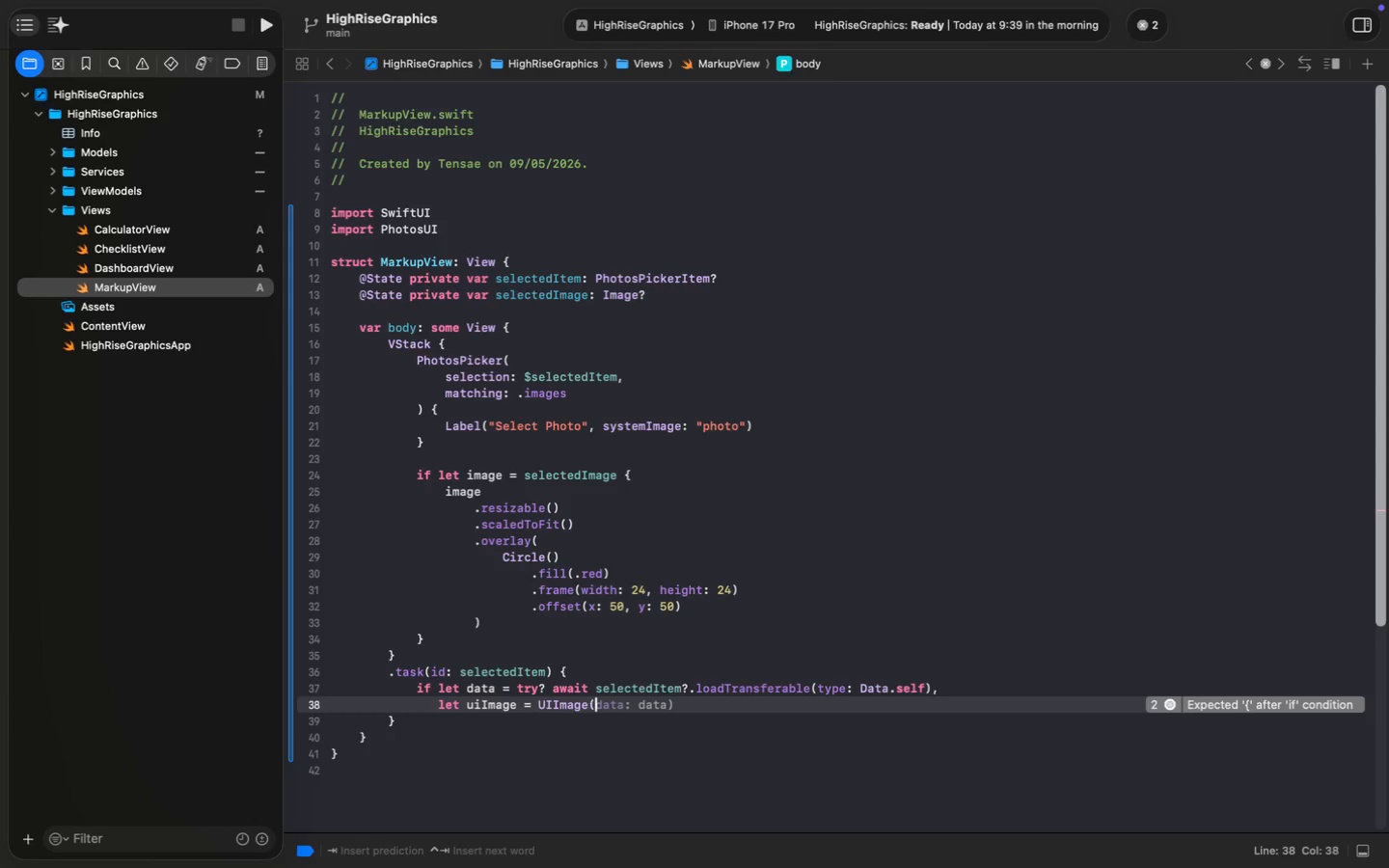 
key(Shift+9)
 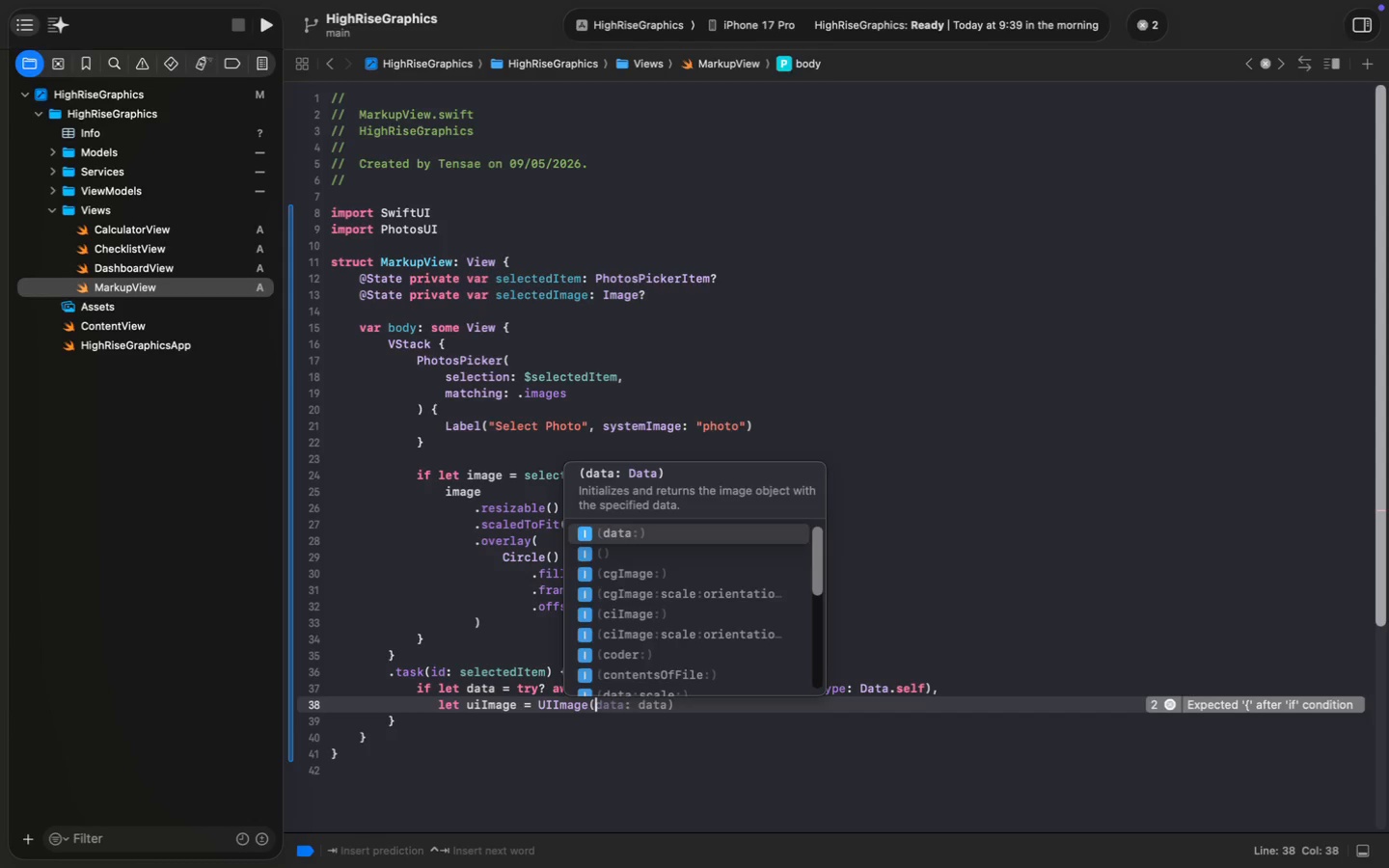 
key(Tab)
 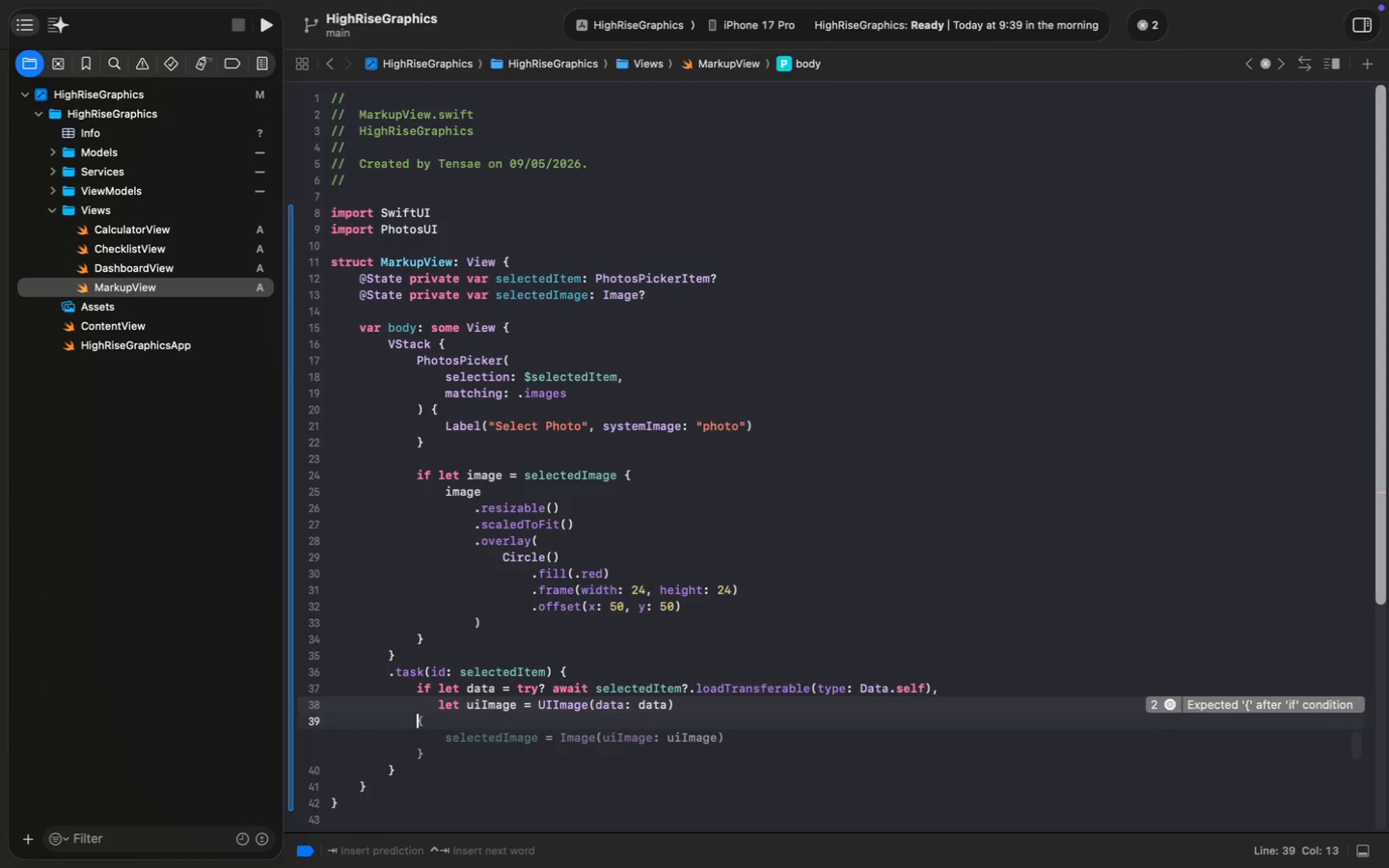 
key(ArrowUp)
 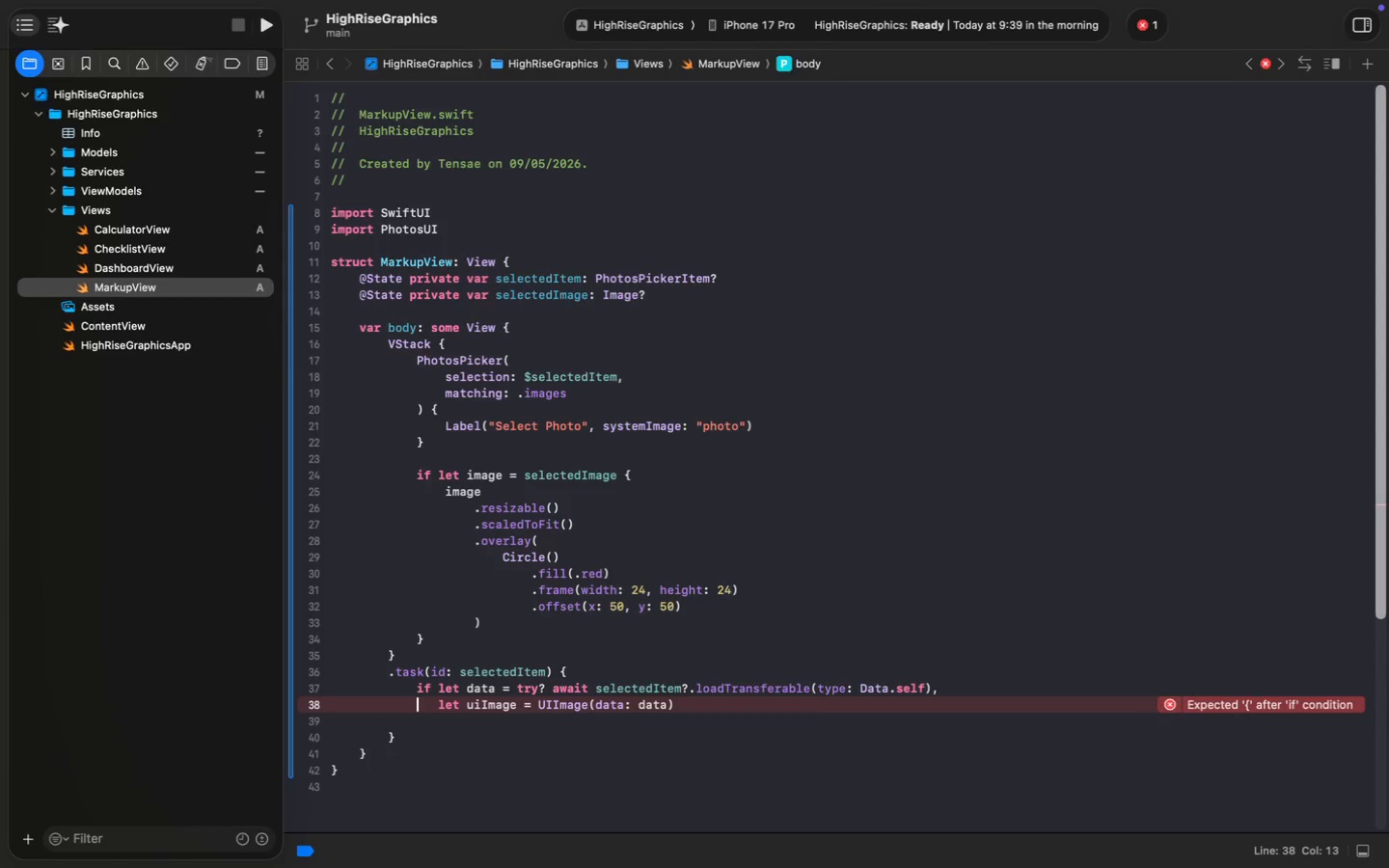 
key(Meta+ArrowRight)
 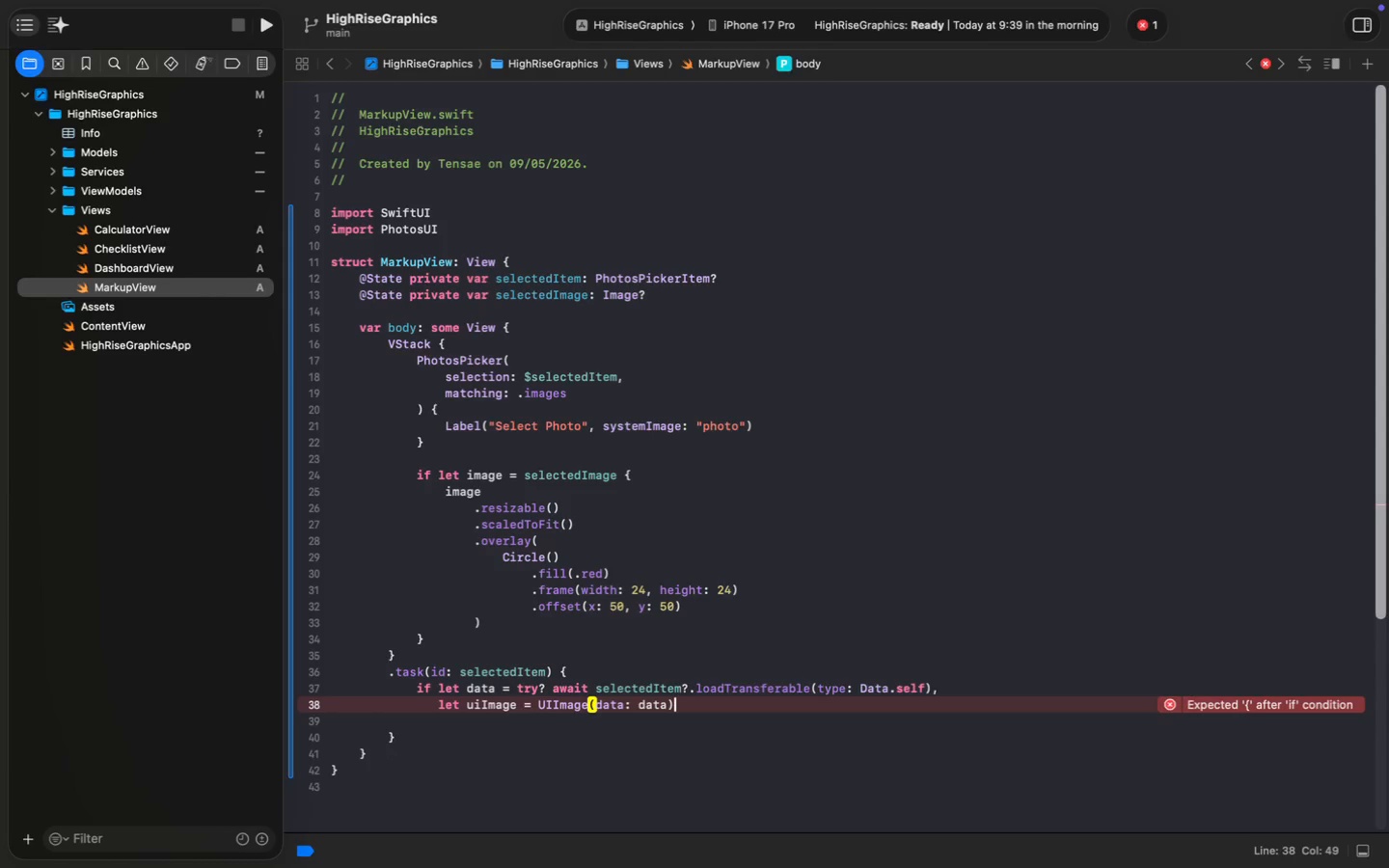 
key(Space)
 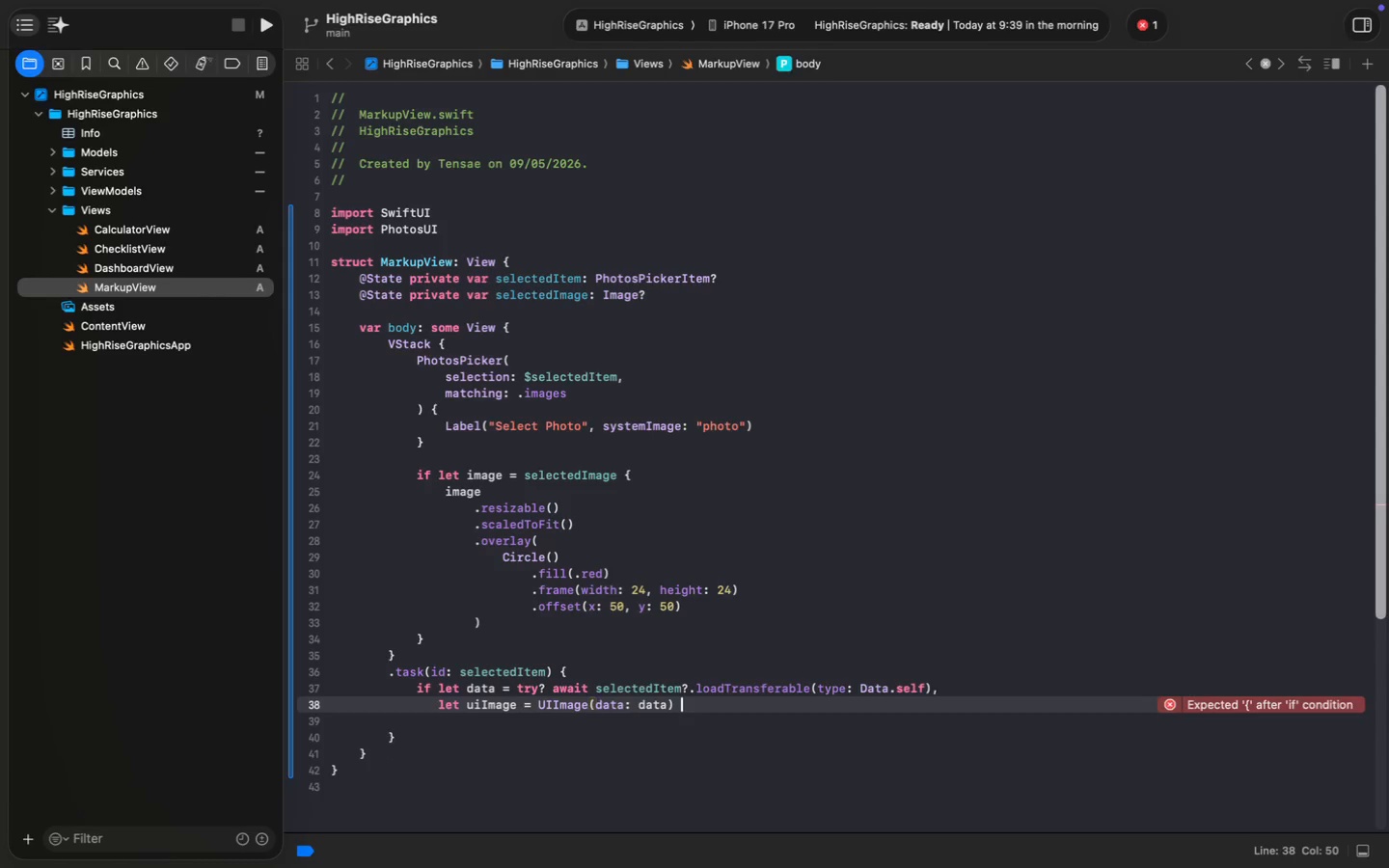 
key(Shift+ShiftLeft)
 